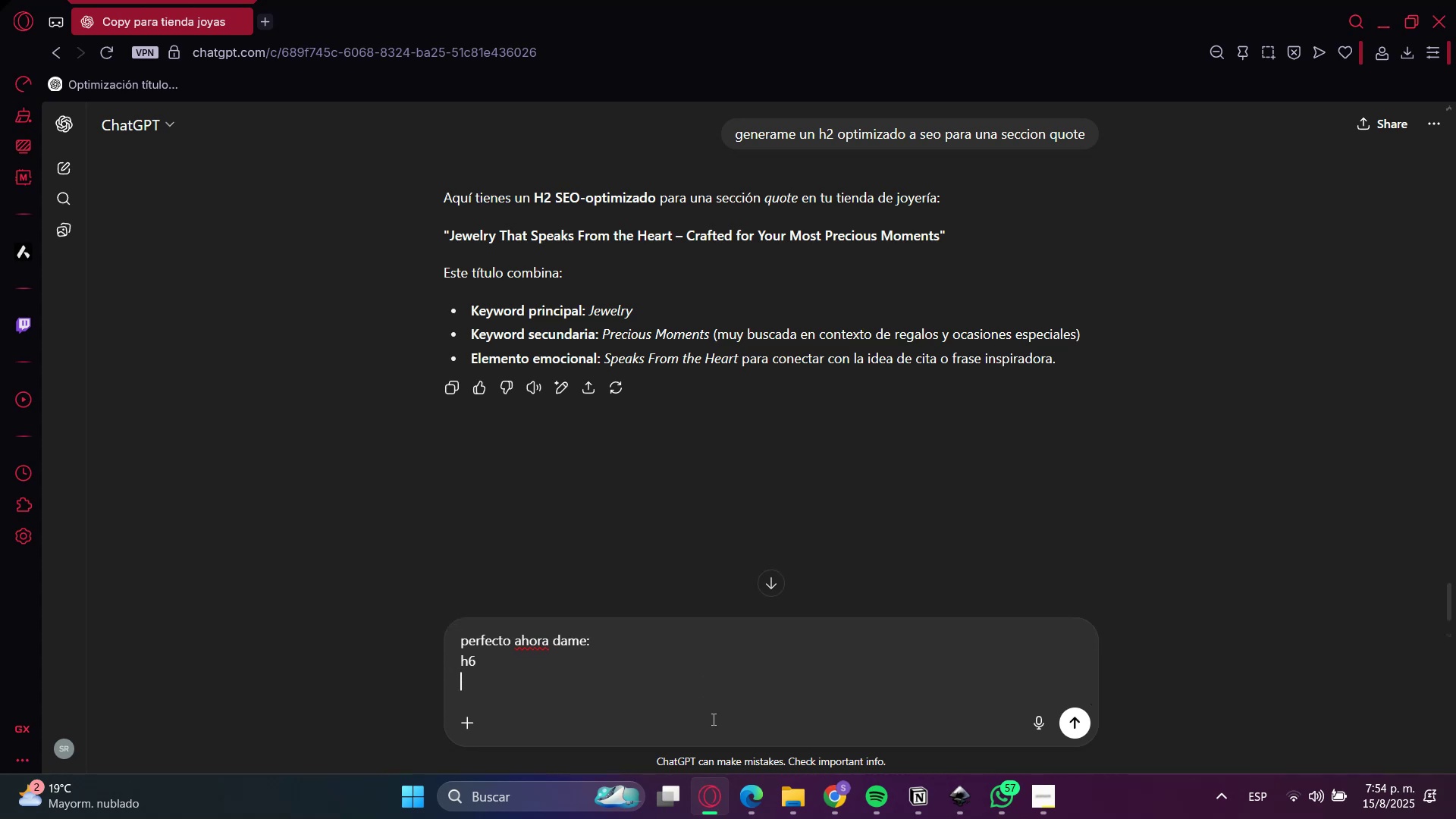 
type(H2)
 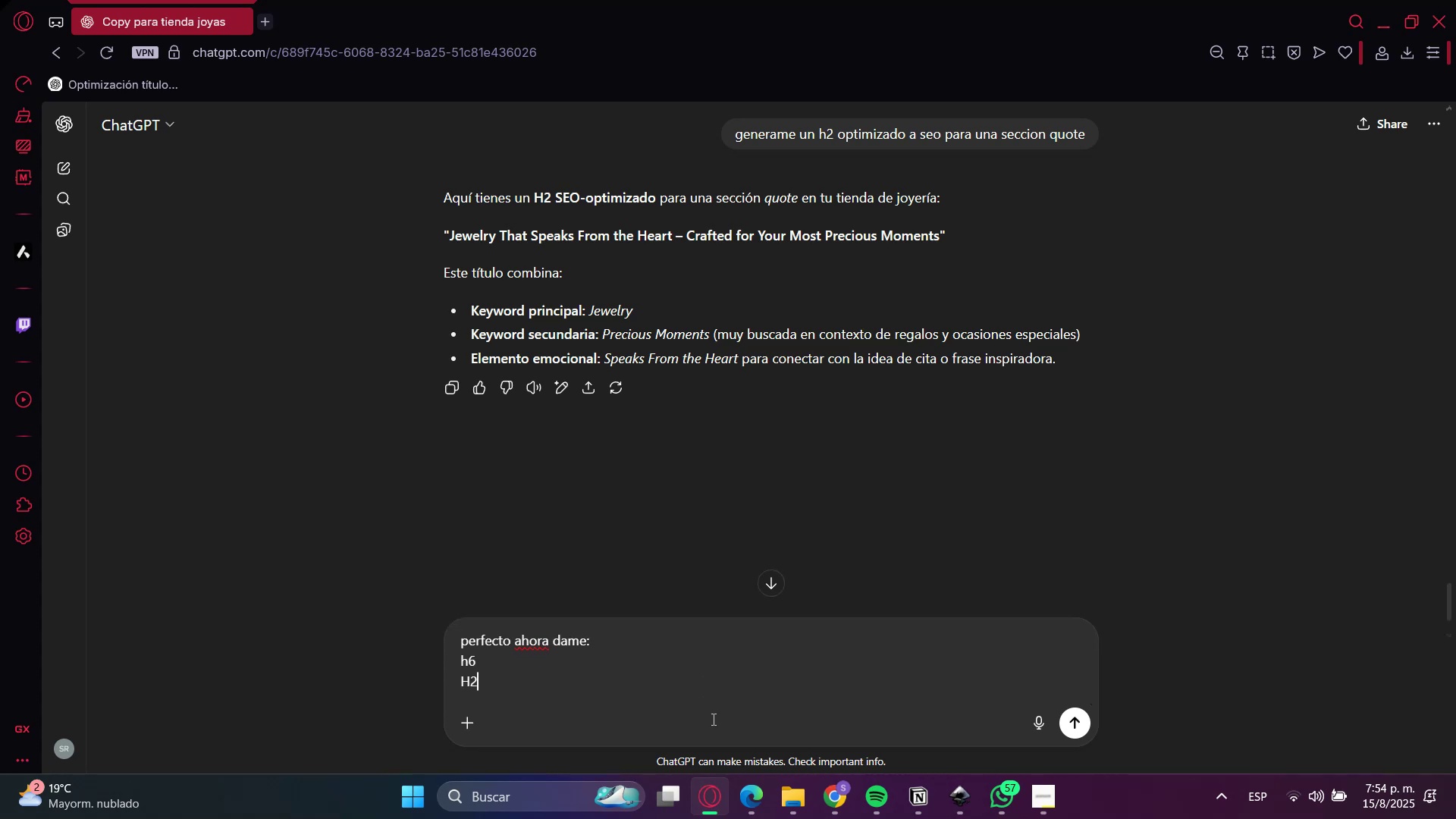 
key(Shift+Enter)
 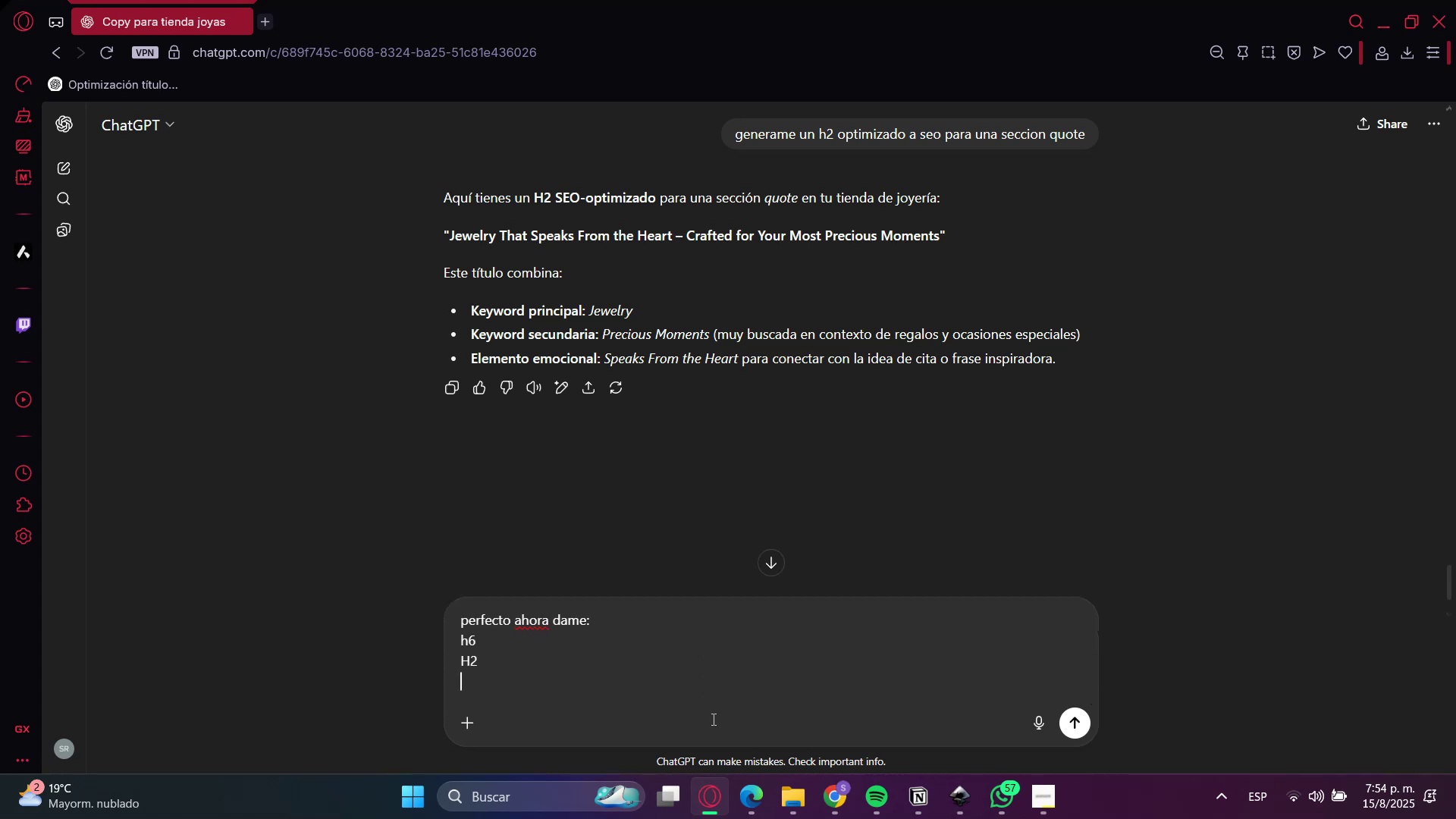 
type(texto)
 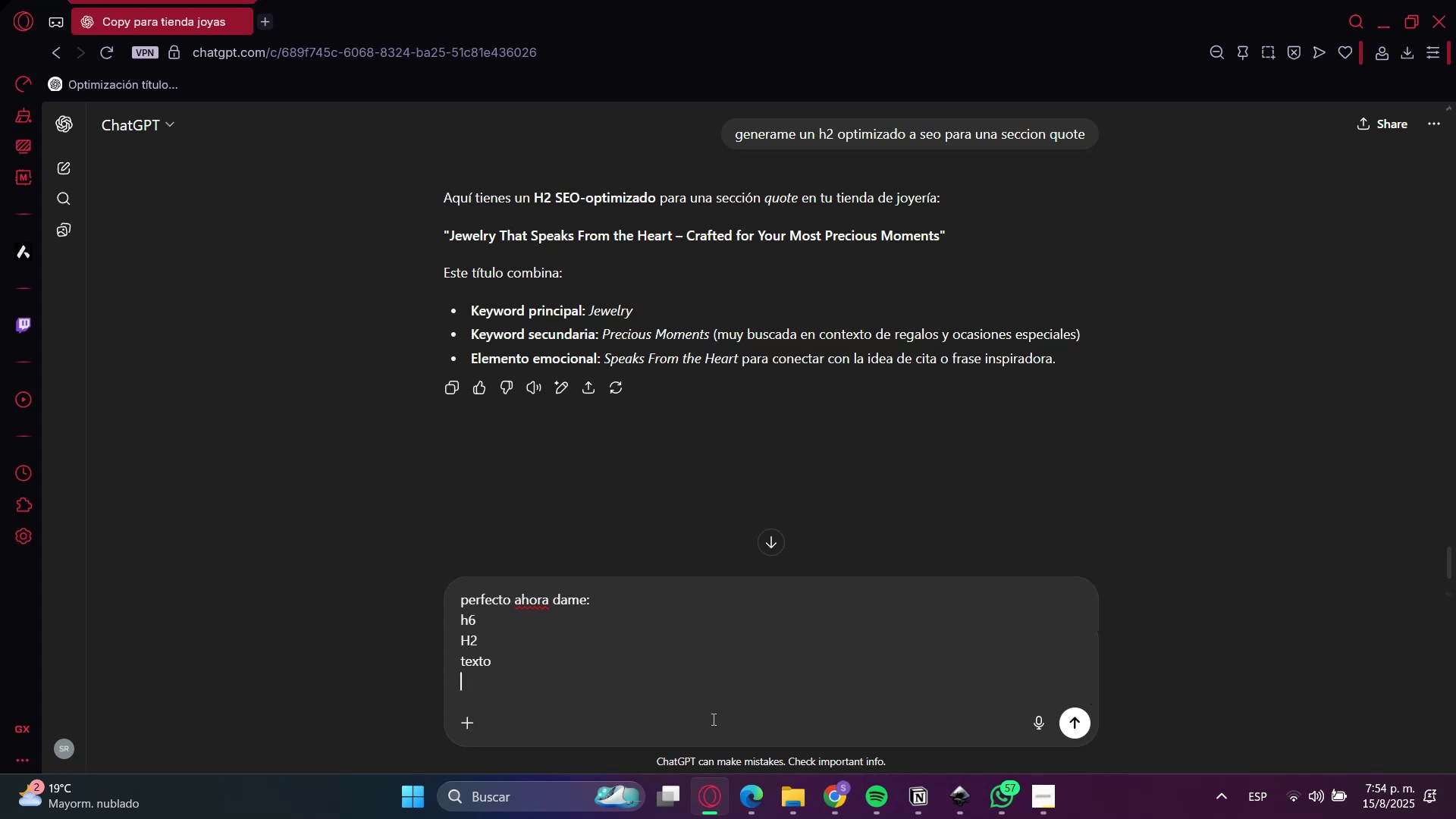 
key(Shift+Enter)
 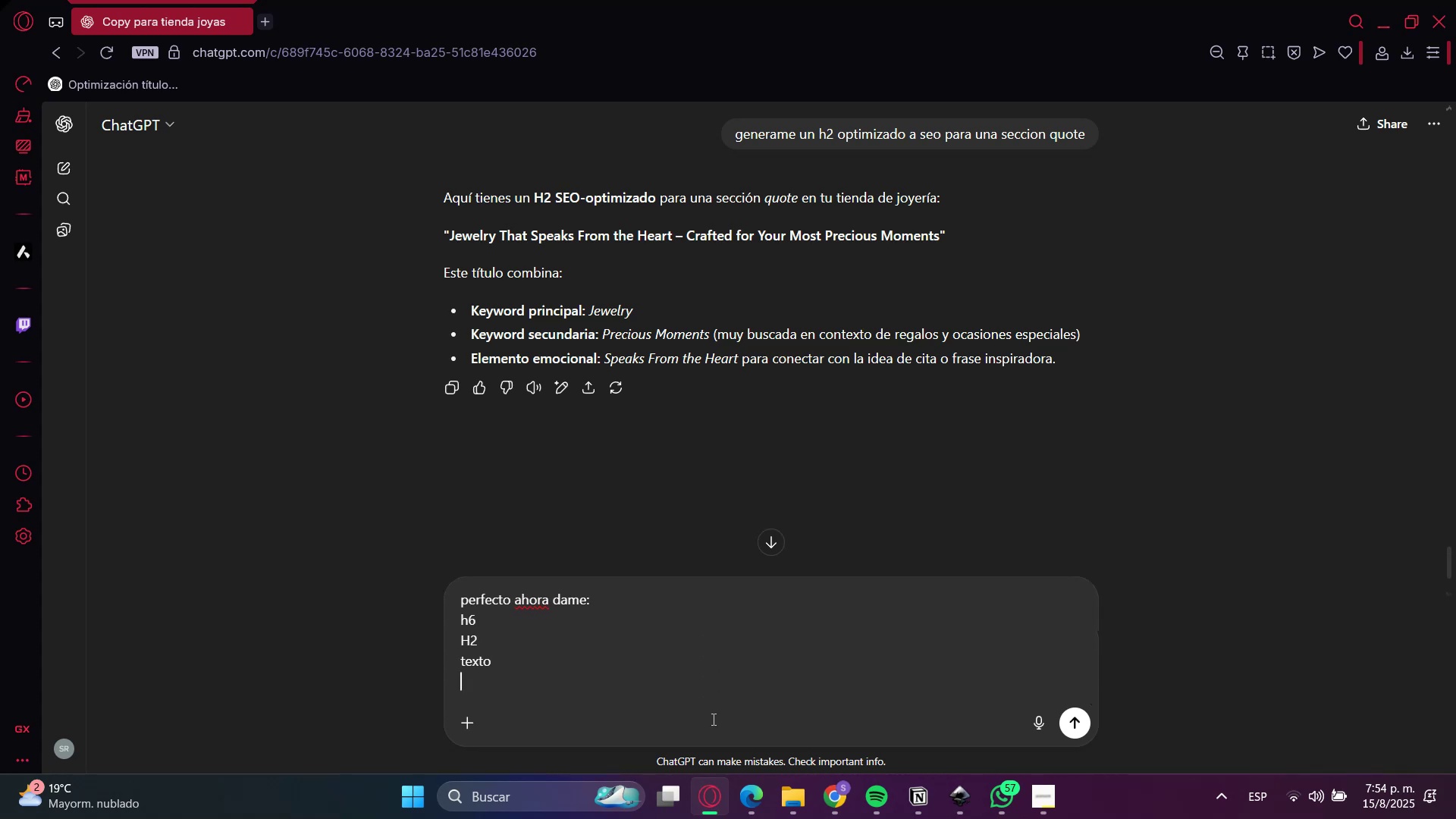 
type(boton)
 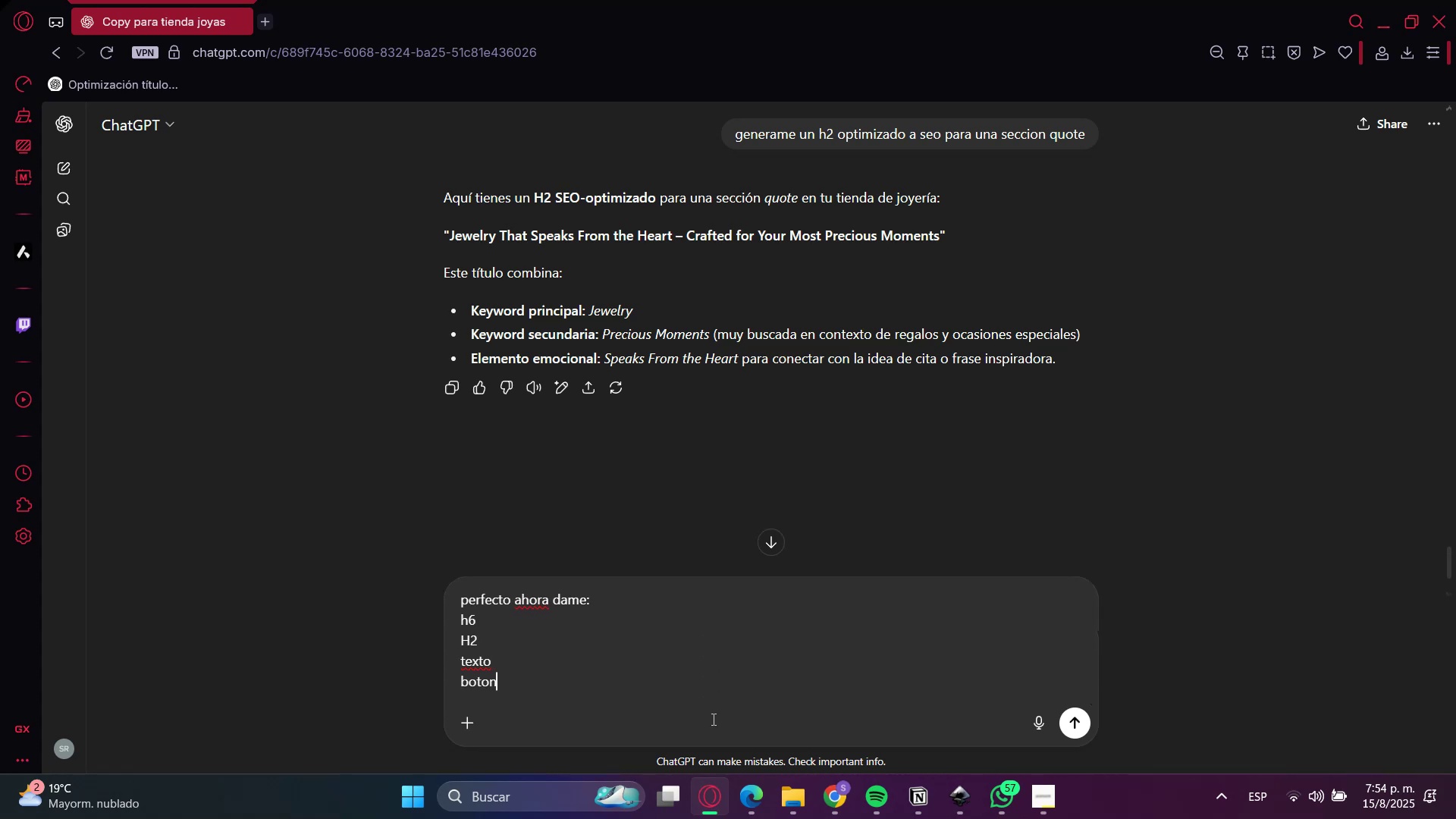 
key(Shift+Enter)
 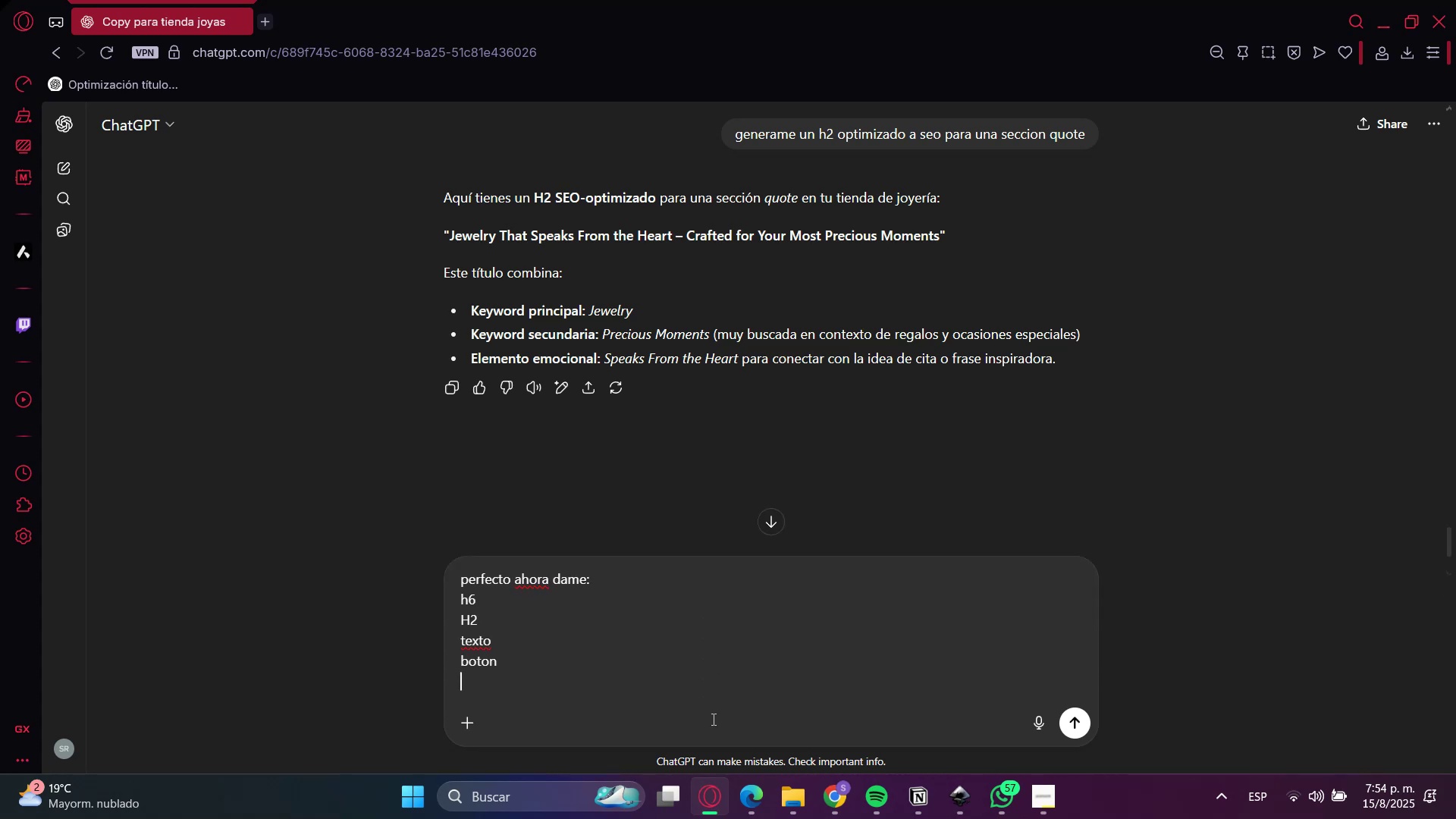 
type(sec)
key(Backspace)
key(Backspace)
key(Backspace)
type(para seccion de rese`as)
 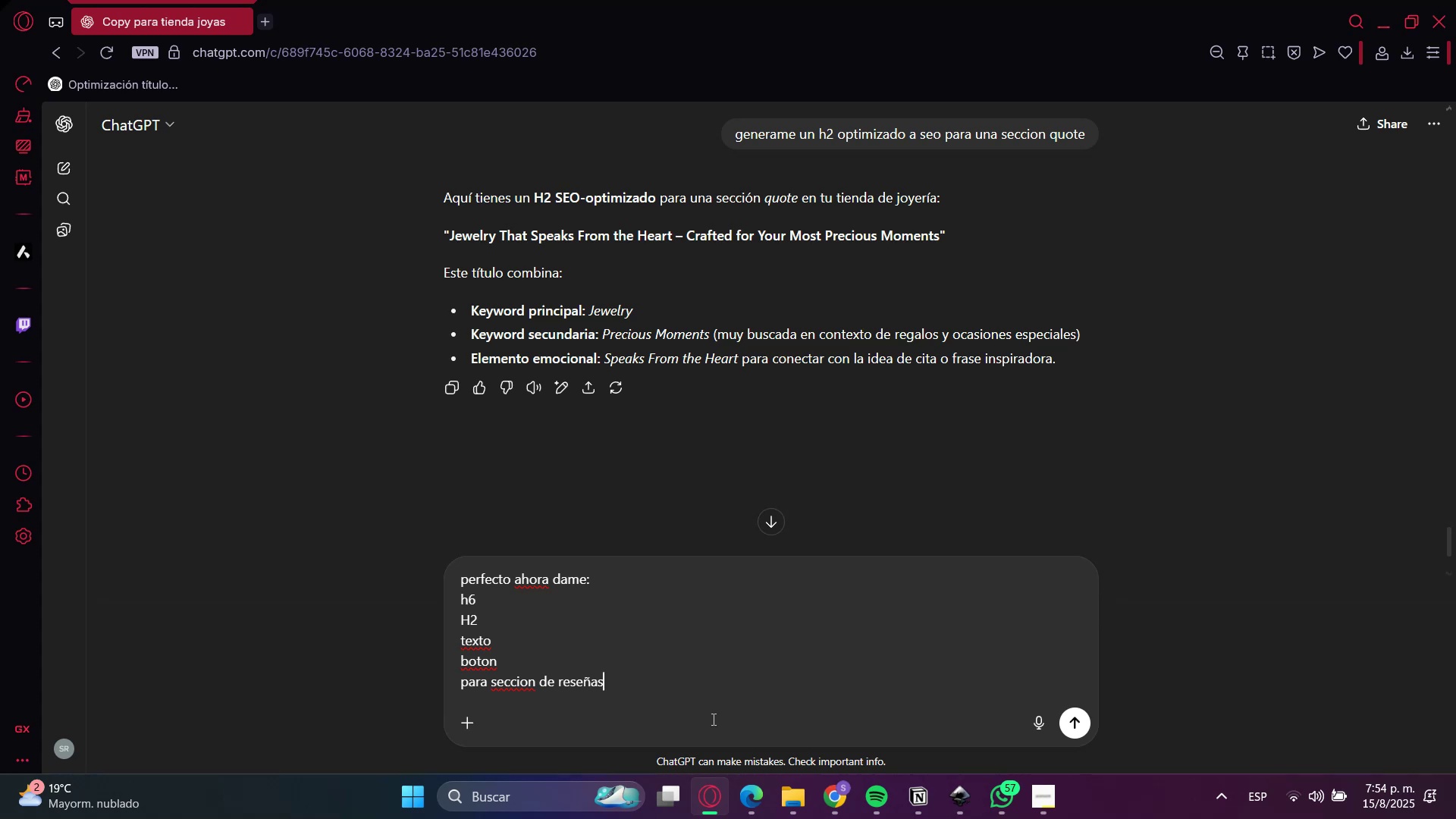 
key(Enter)
 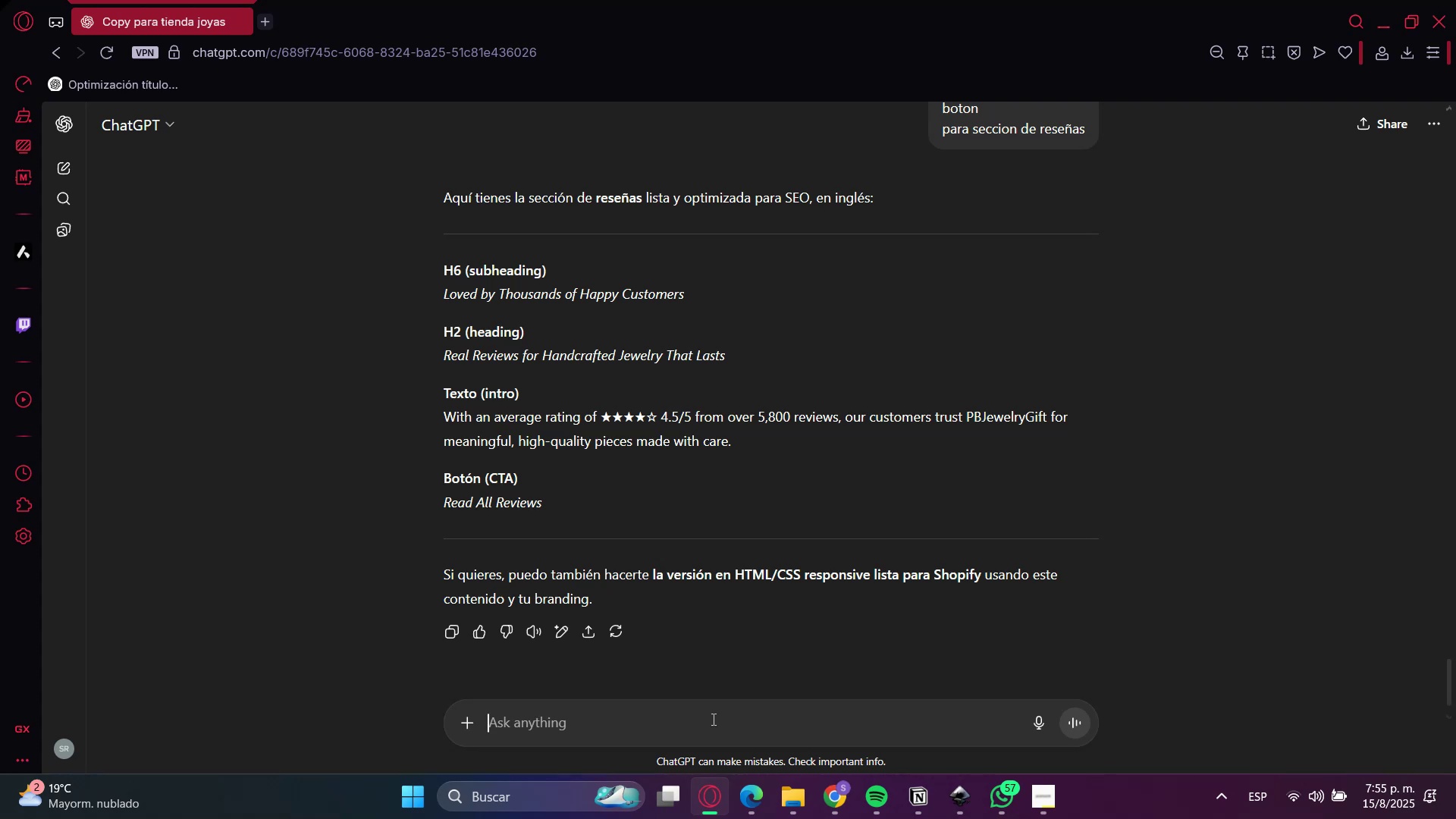 
wait(90.44)
 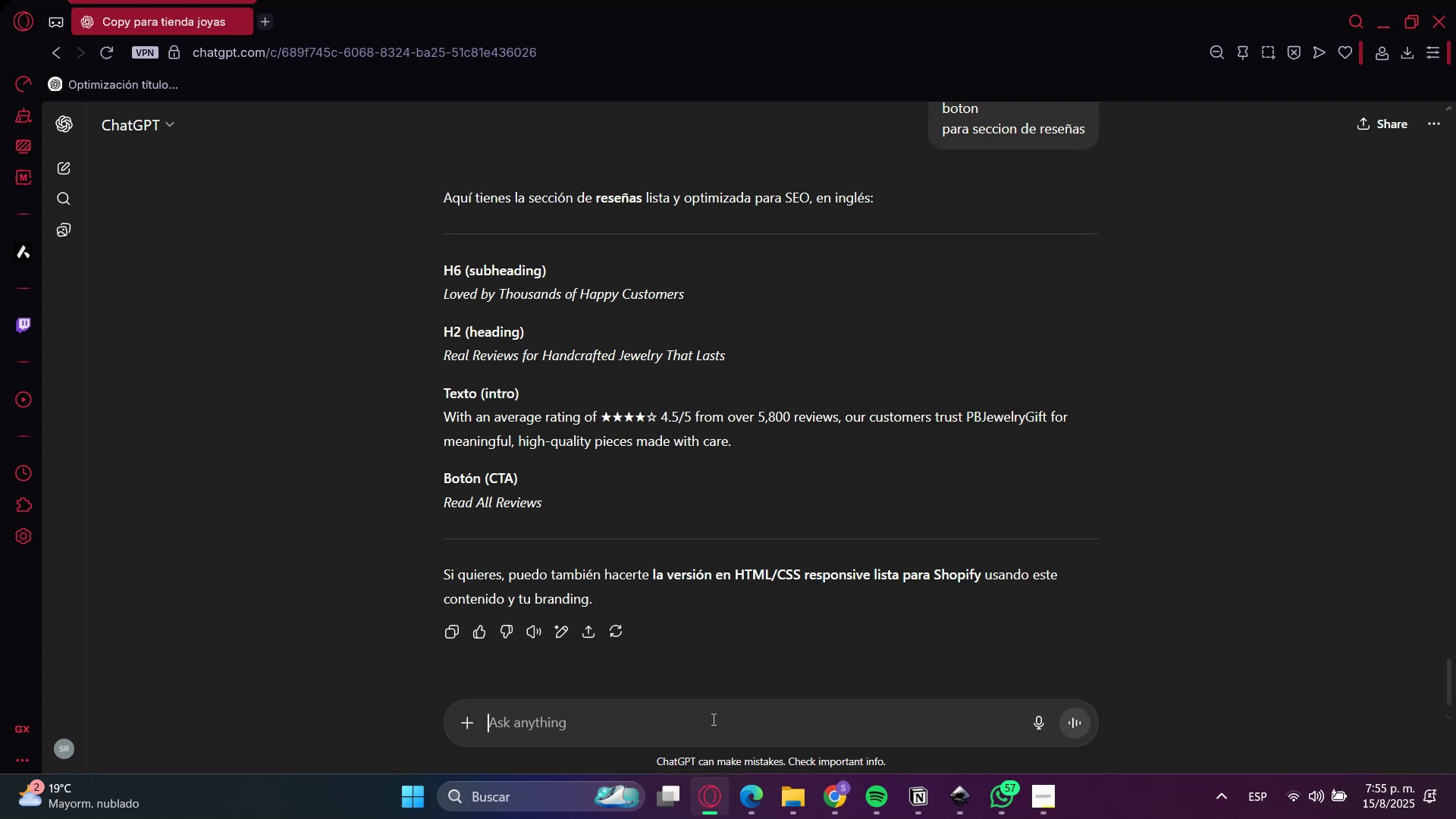 
left_click_drag(start_coordinate=[463, 288], to_coordinate=[651, 289])
 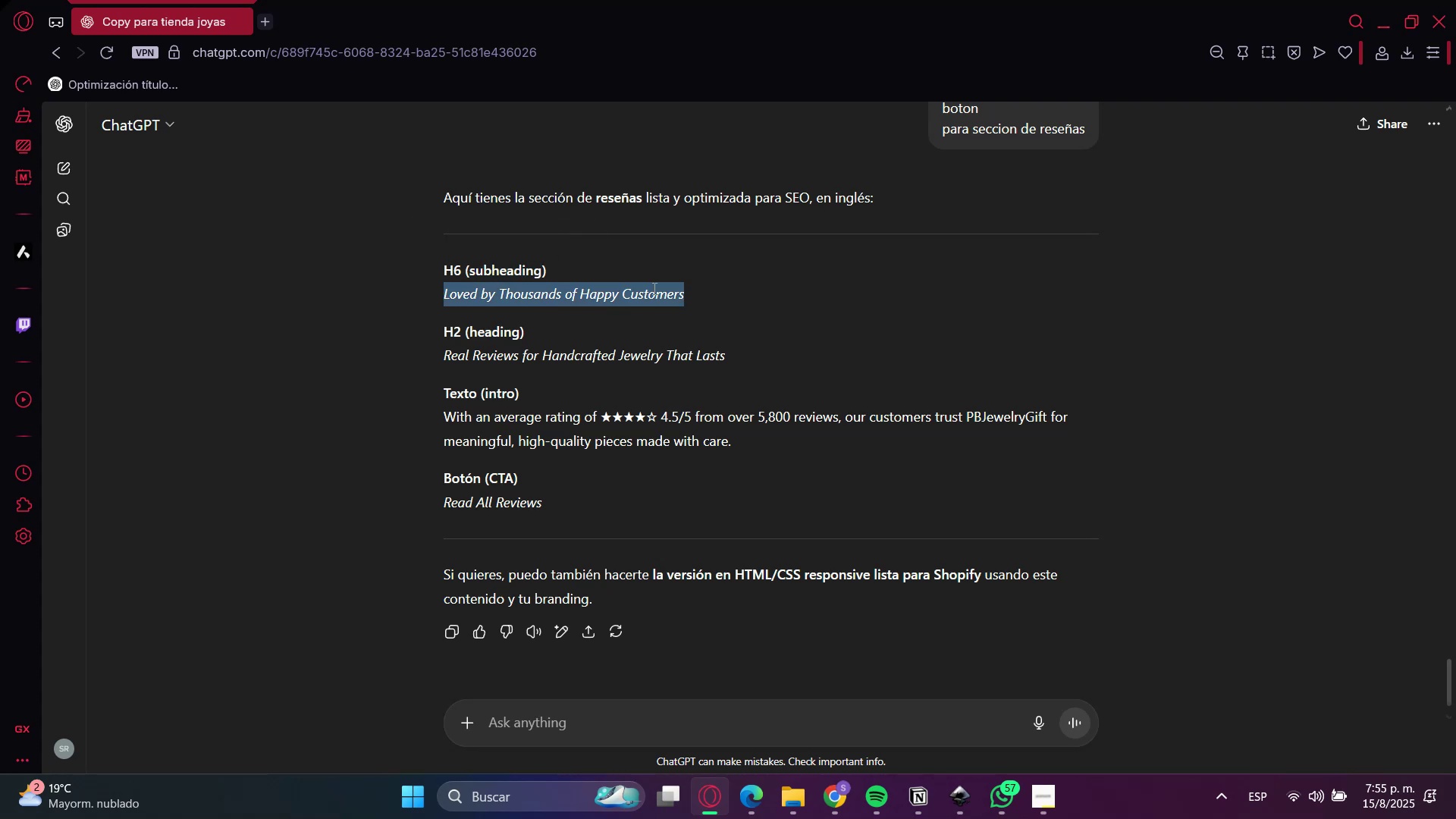 
key(Control+C)
 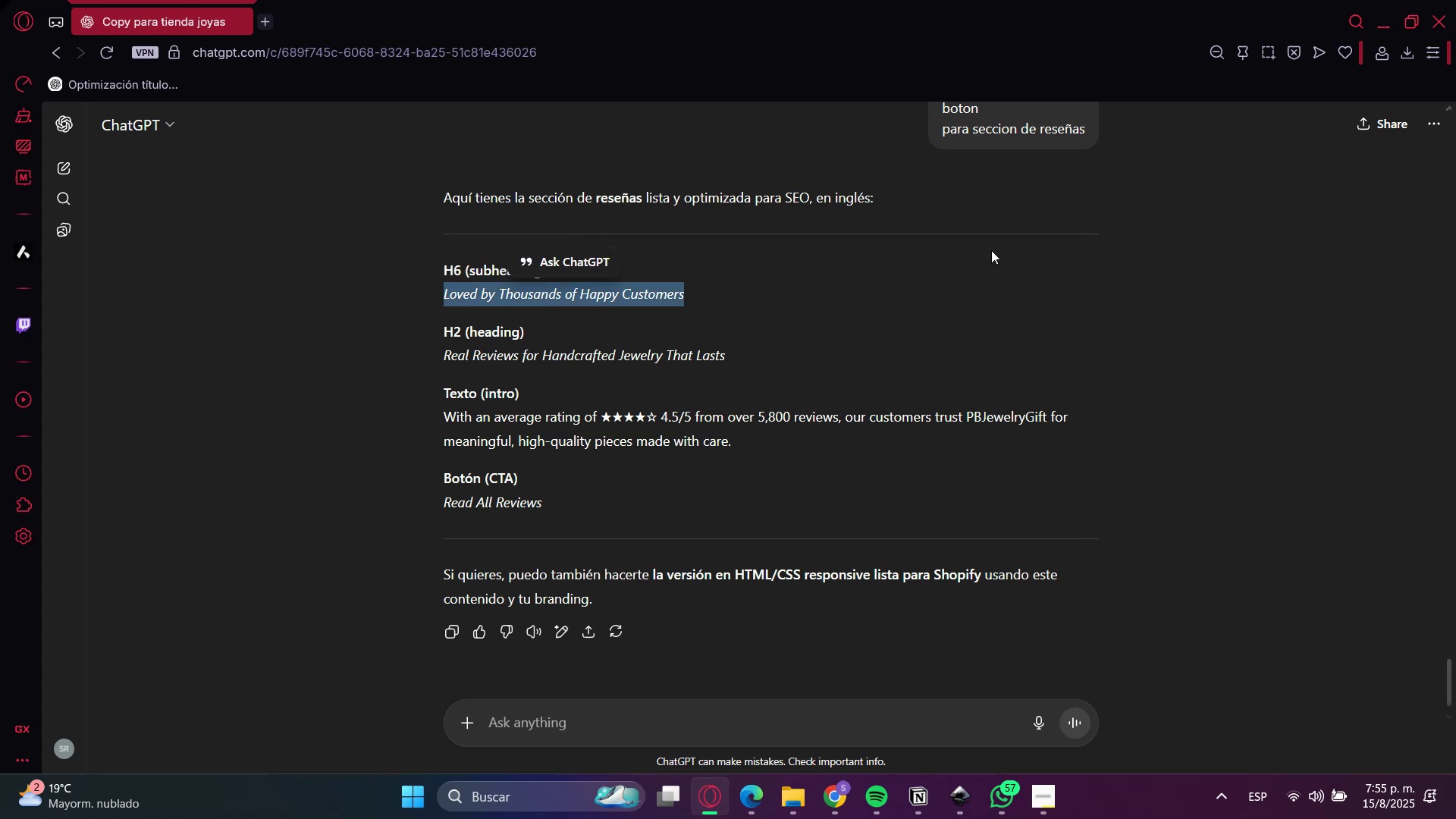 
key(Control+C)
 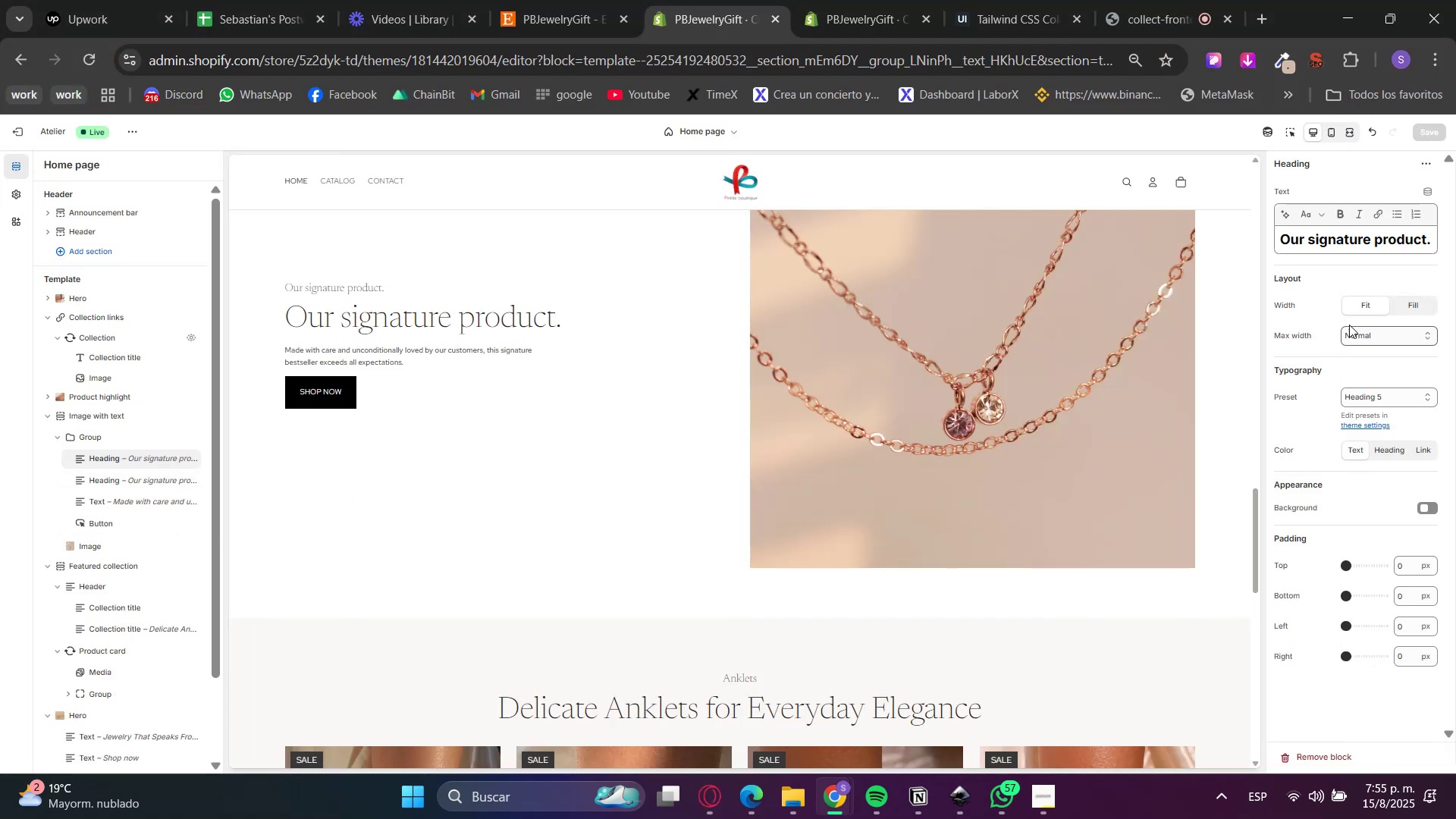 
double_click([1367, 245])
 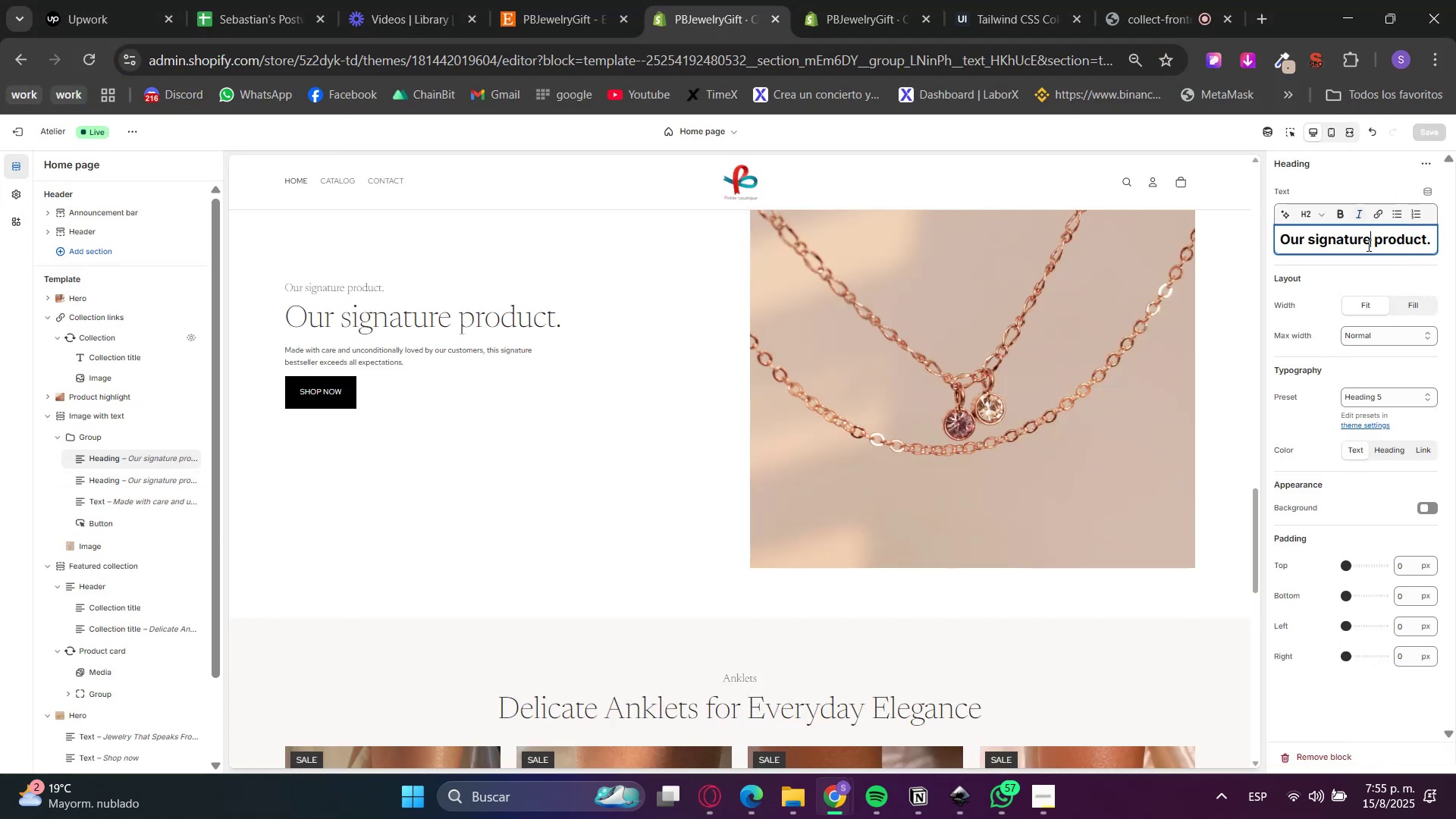 
triple_click([1367, 245])
 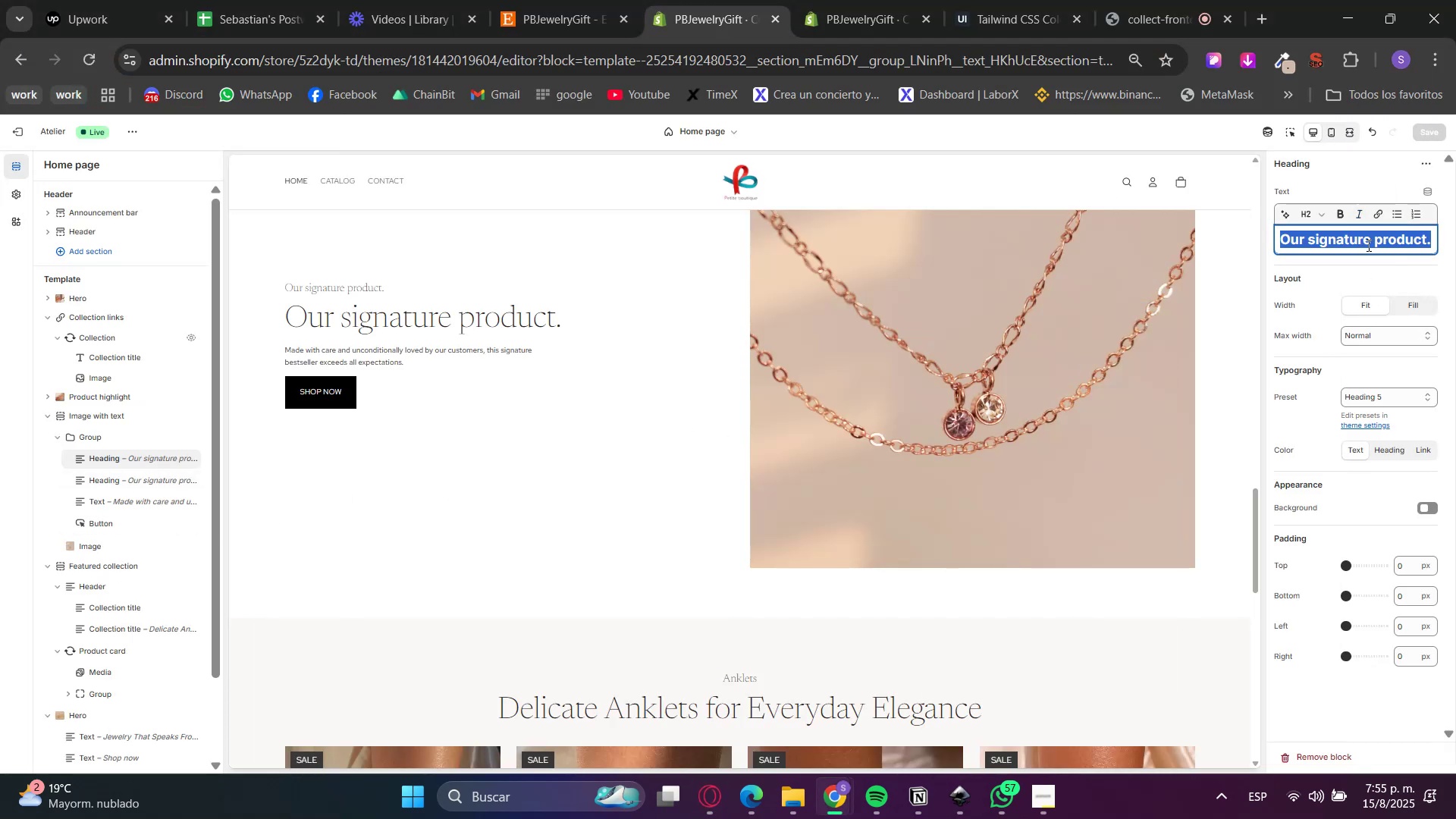 
triple_click([1367, 245])
 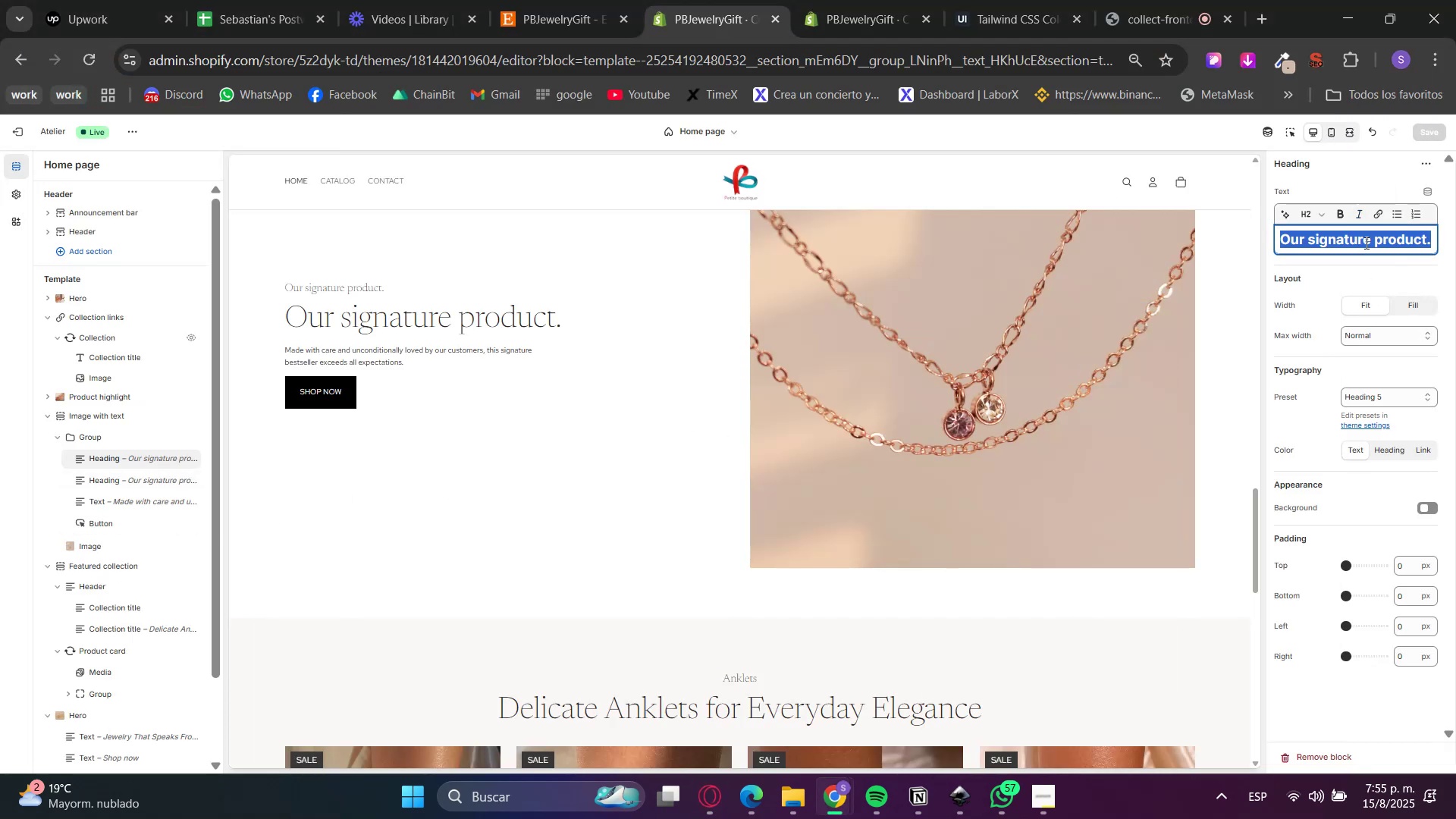 
key(Control+ControlLeft)
 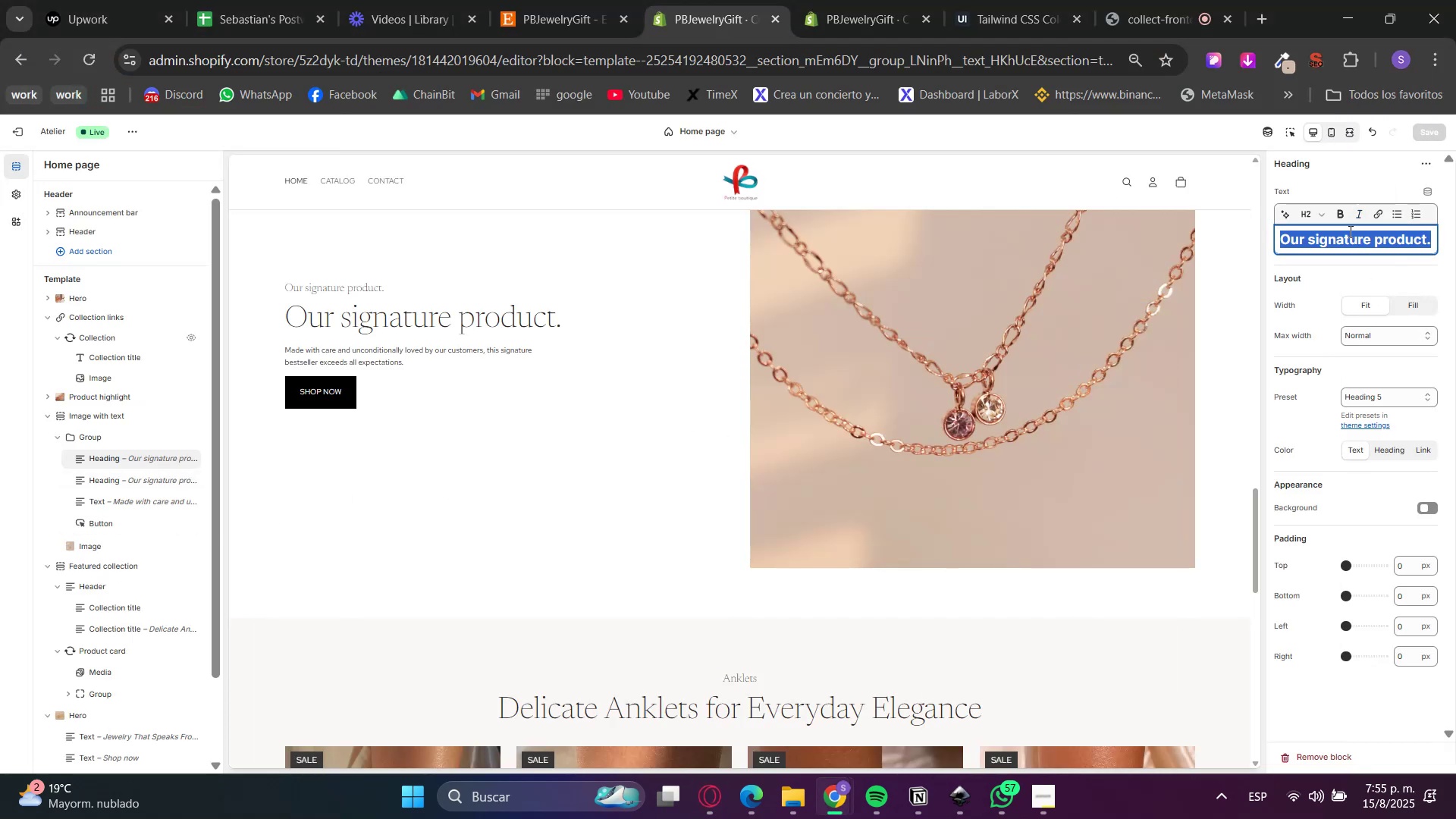 
key(Control+V)
 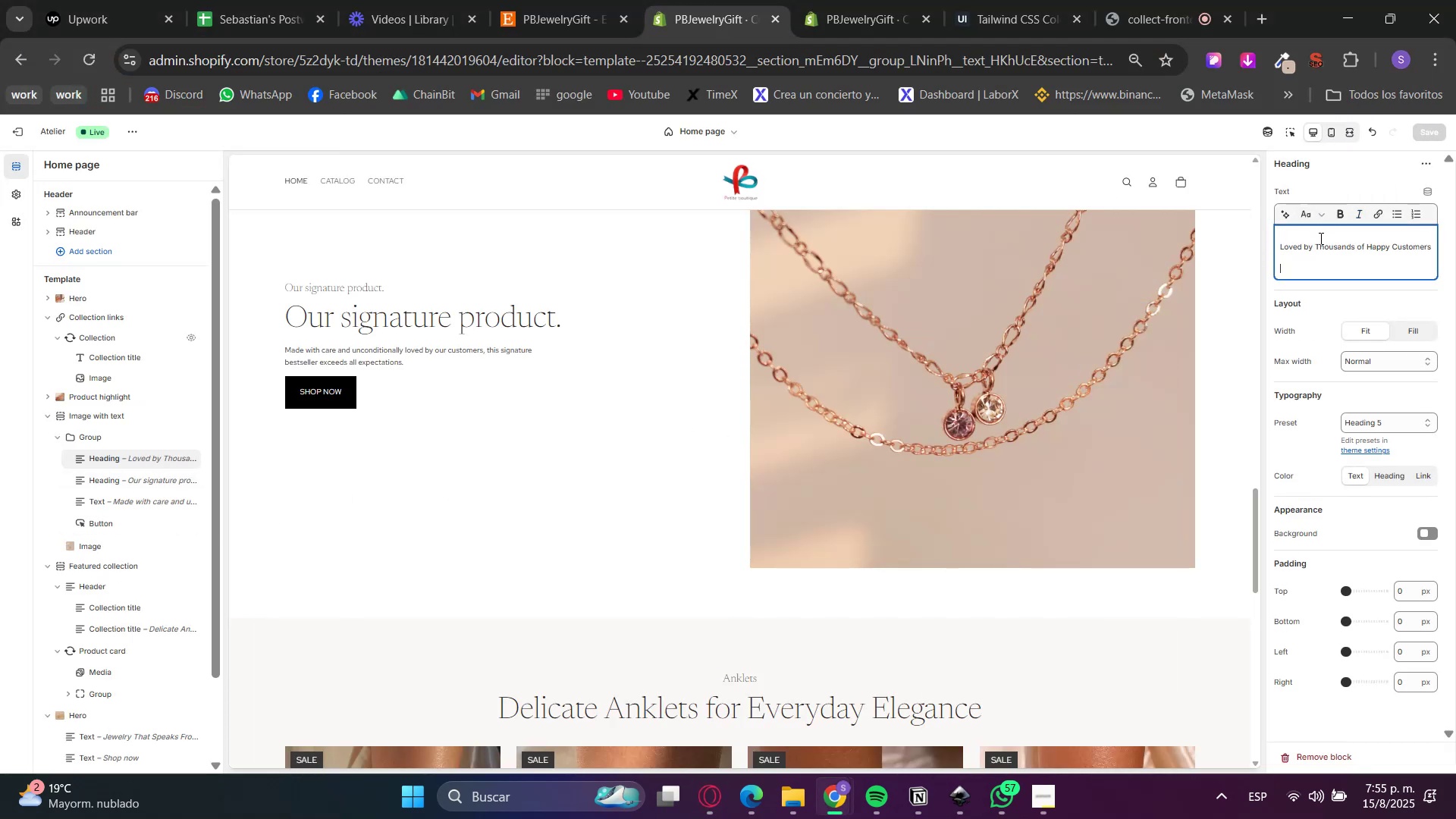 
key(Backspace)
 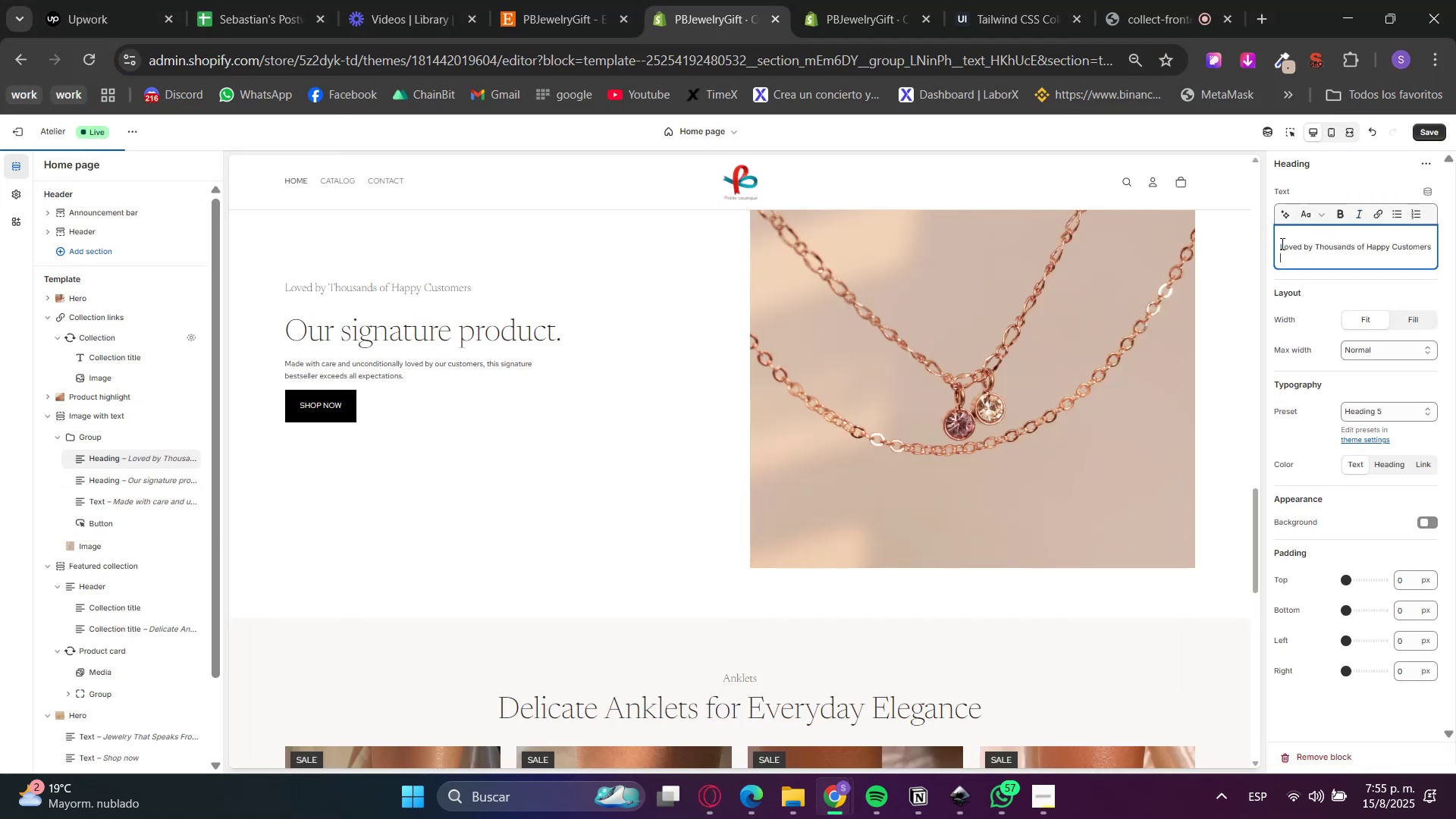 
key(Backspace)
 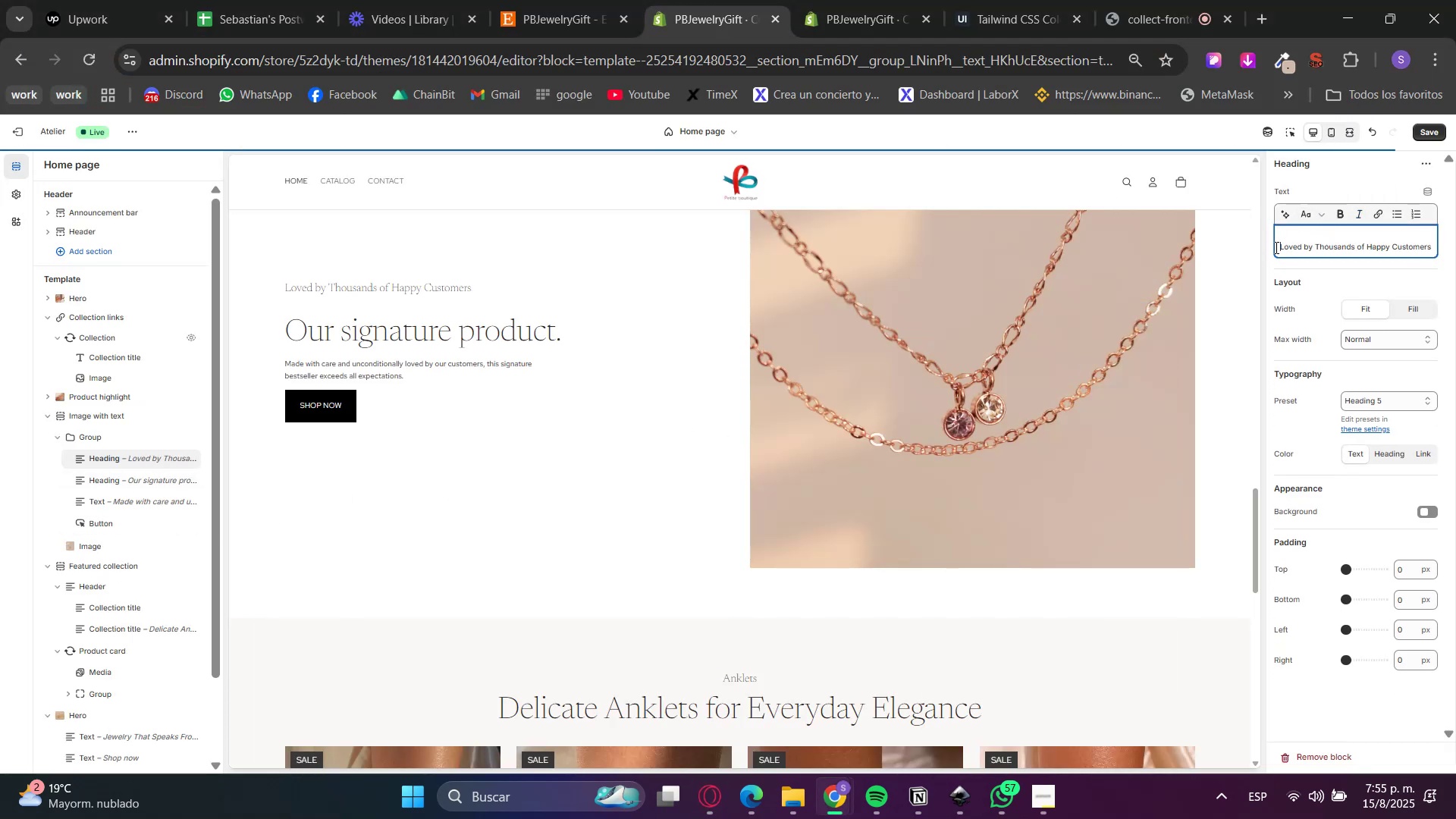 
key(Backspace)
 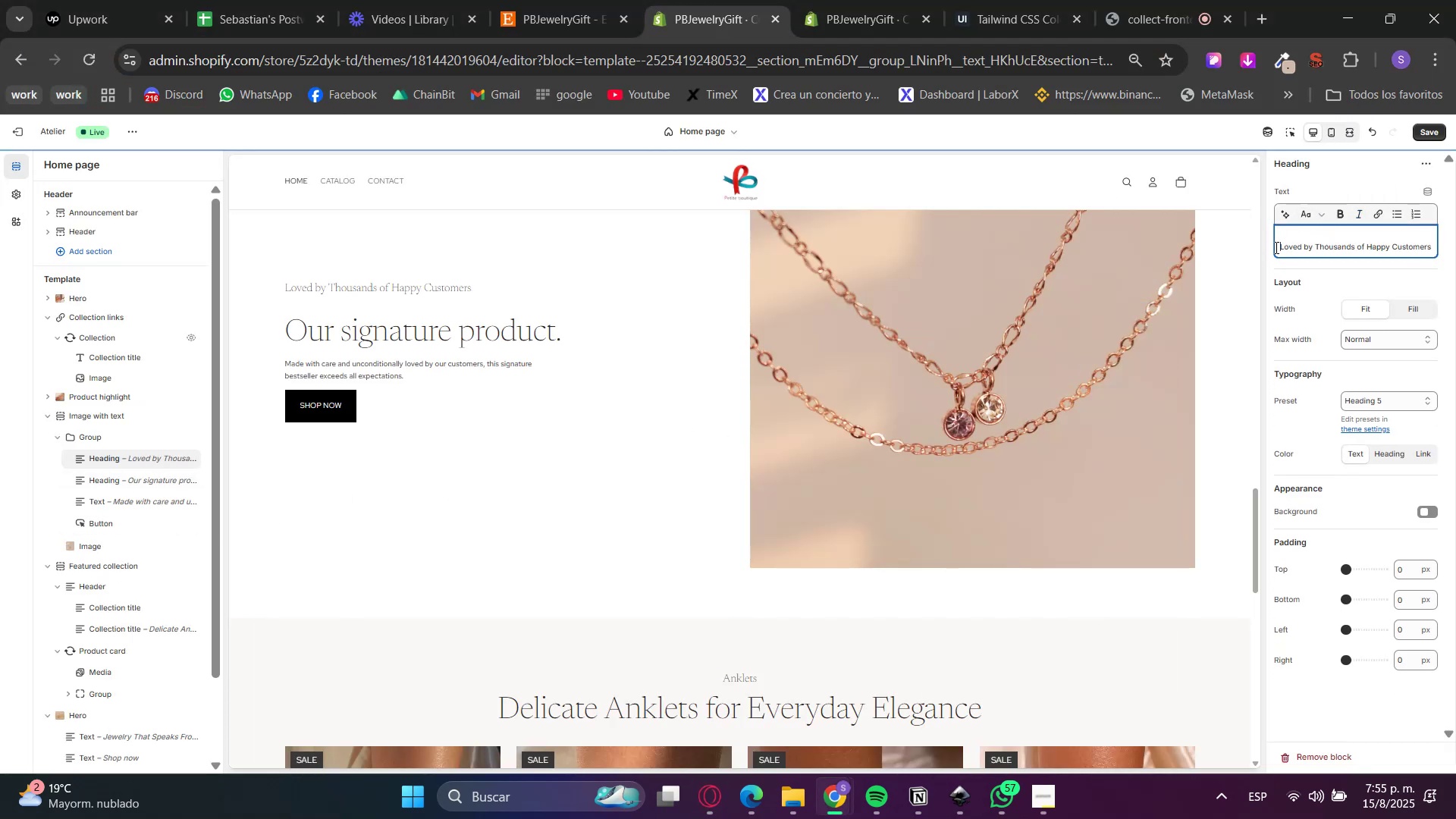 
key(Backspace)
 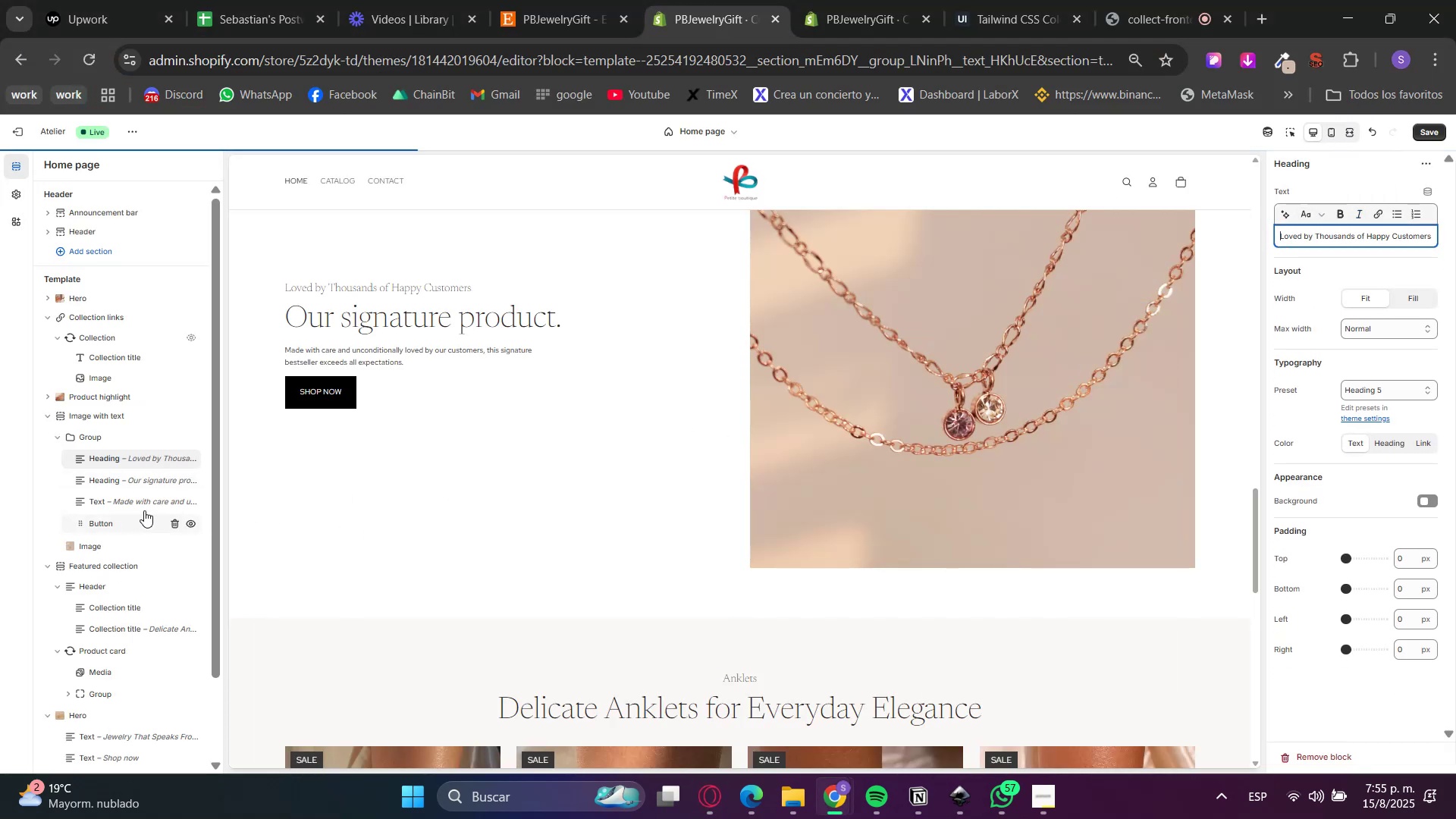 
left_click([120, 487])
 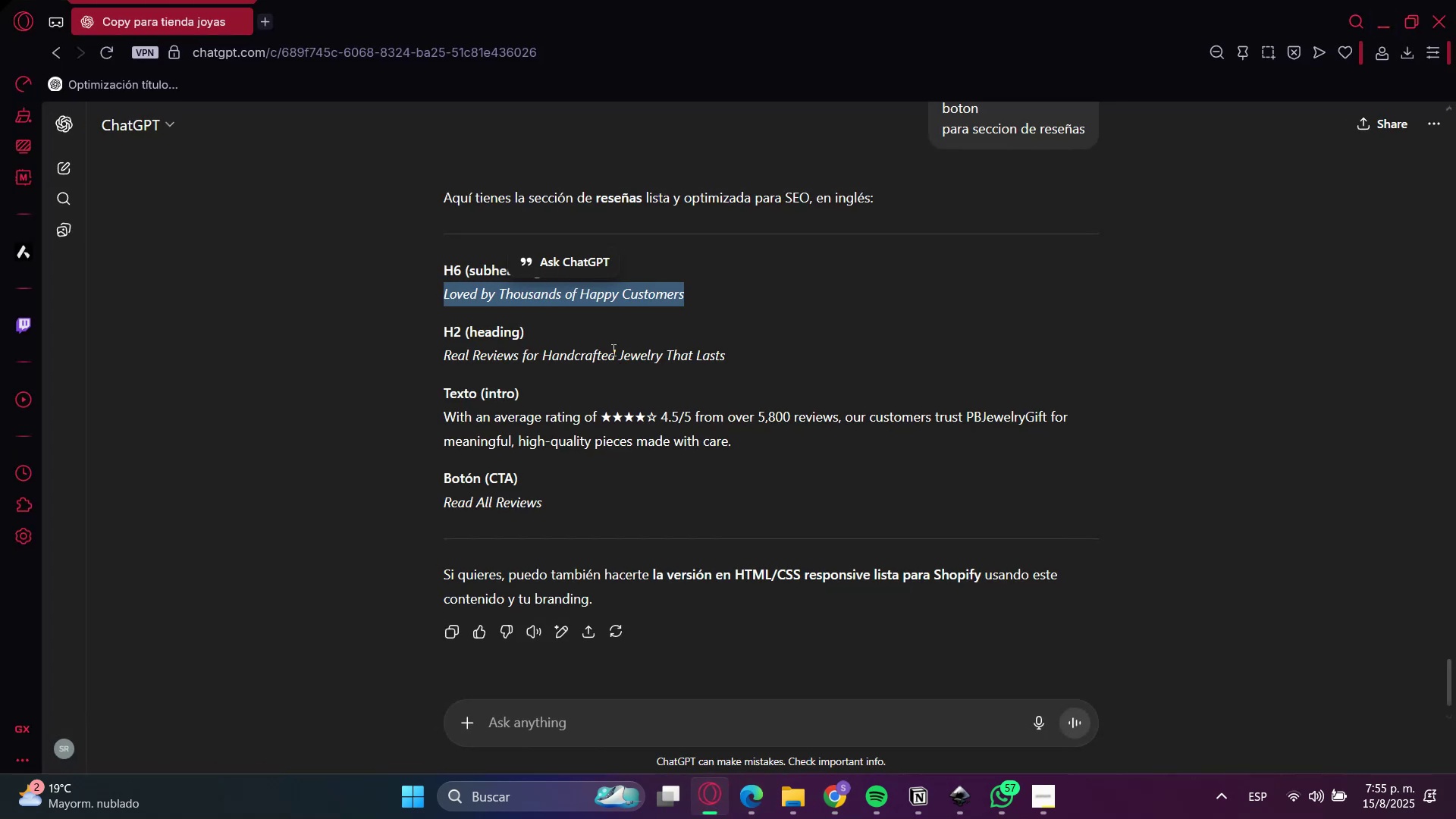 
double_click([548, 350])
 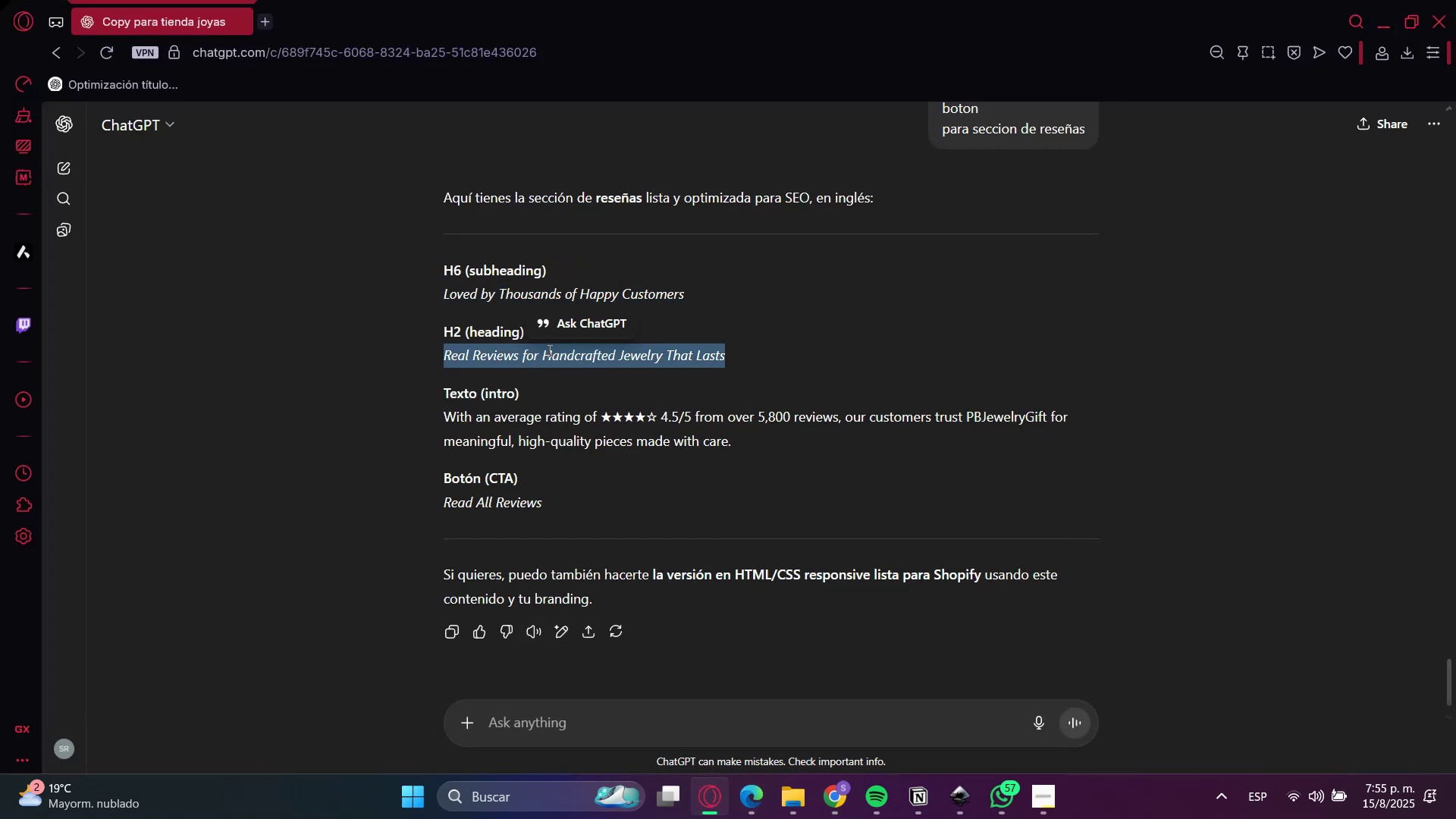 
triple_click([548, 350])
 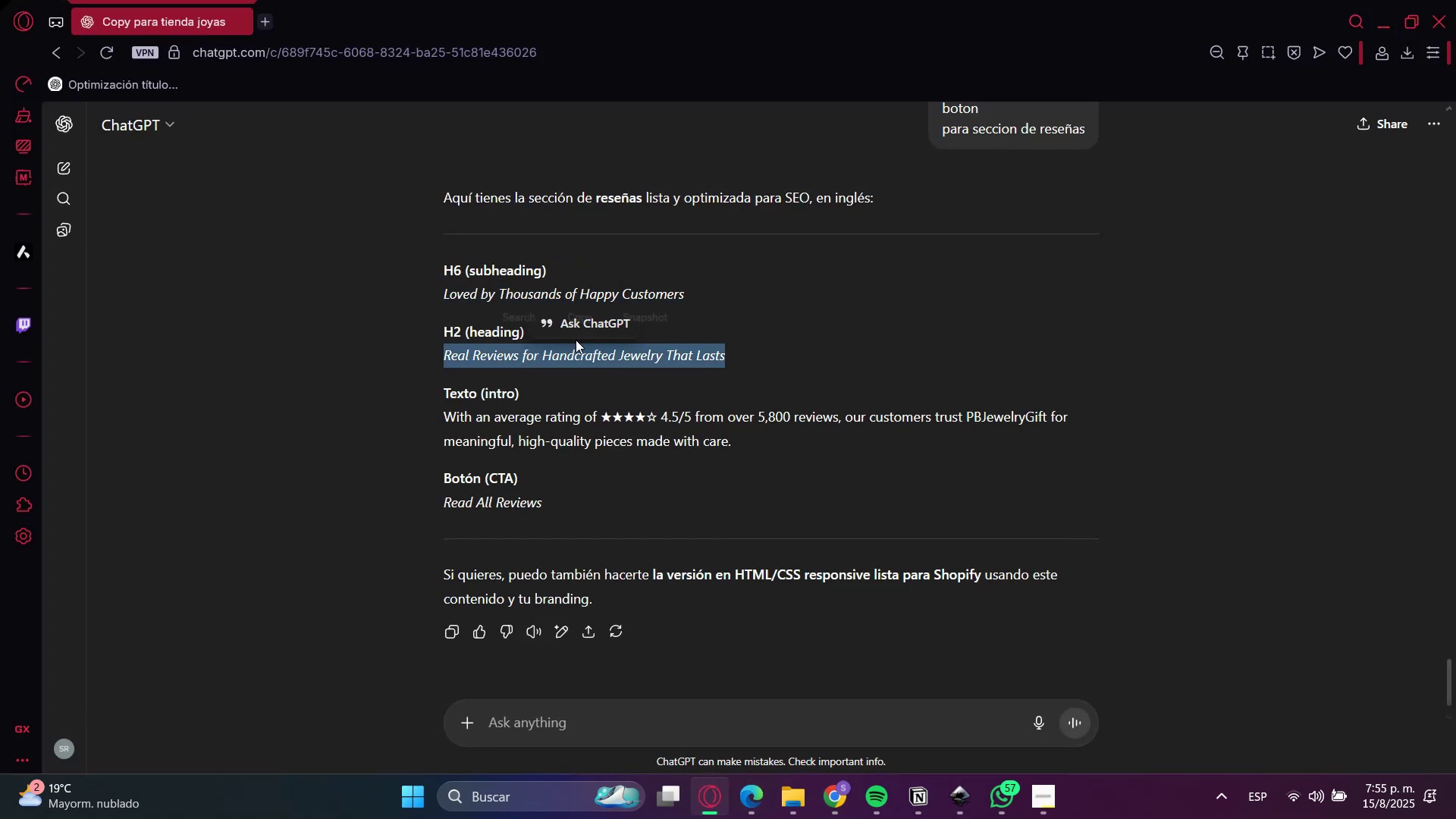 
key(Control+C)
 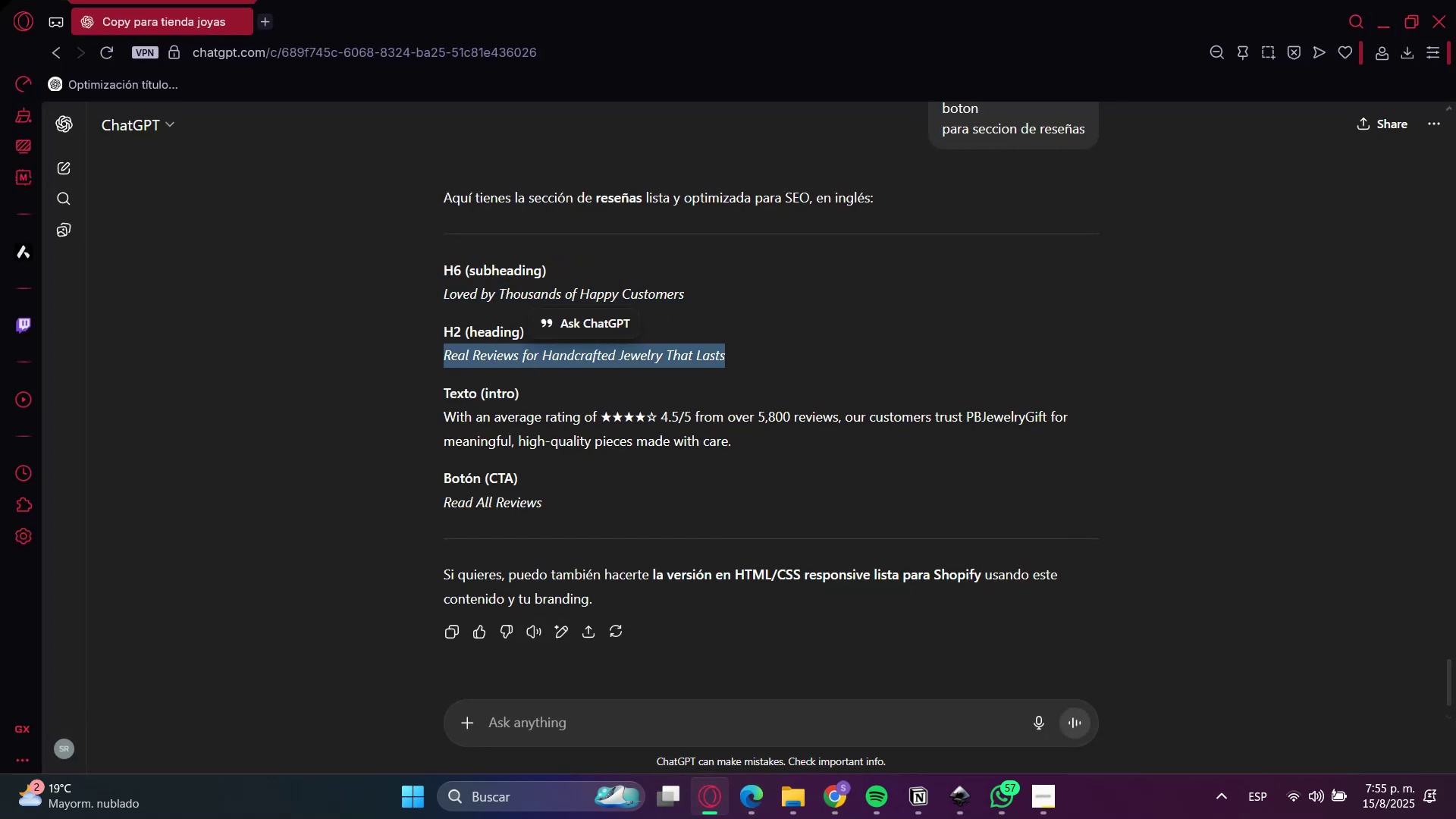 
key(Control+C)
 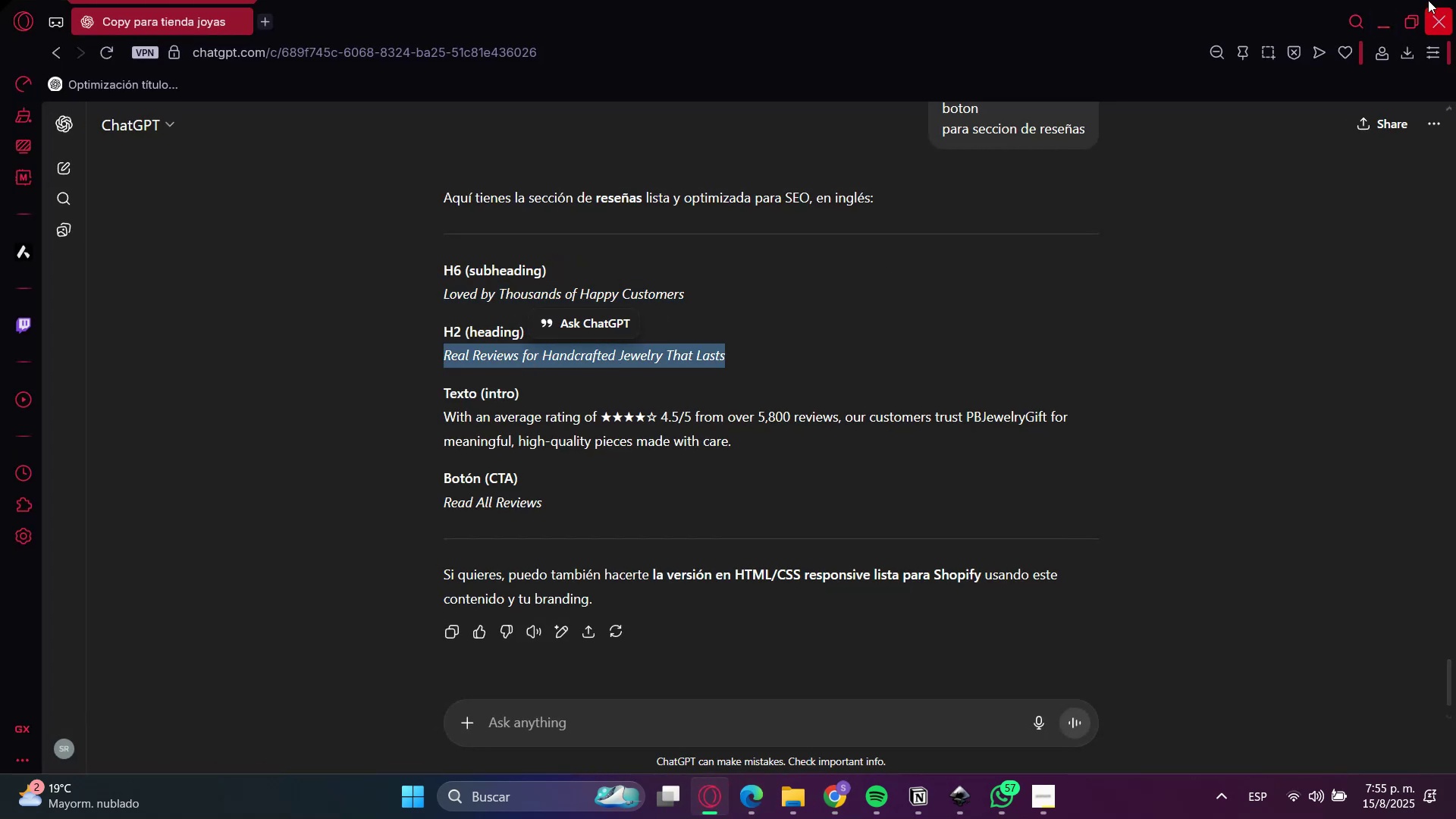 
key(Control+C)
 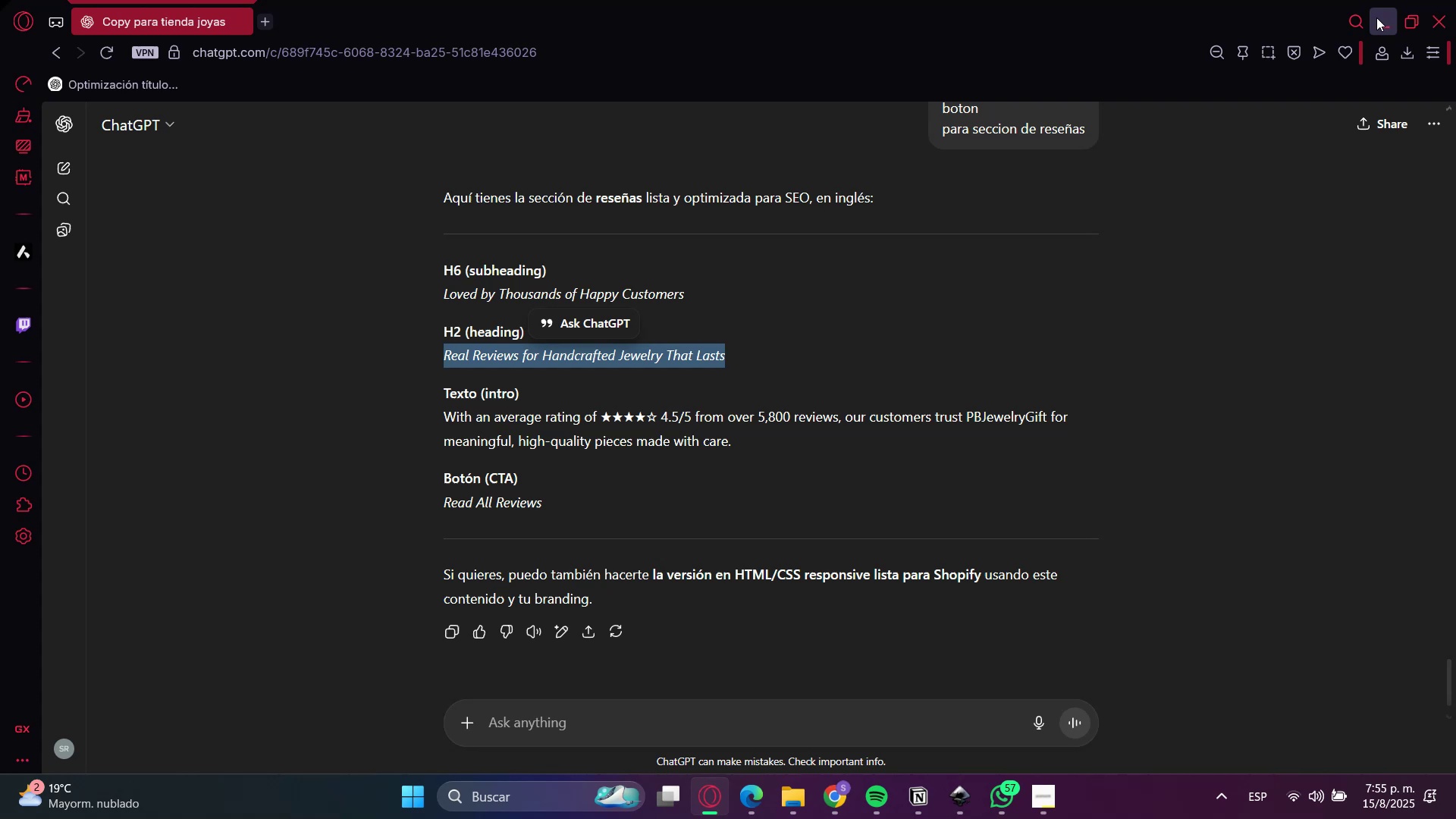 
left_click([1376, 17])
 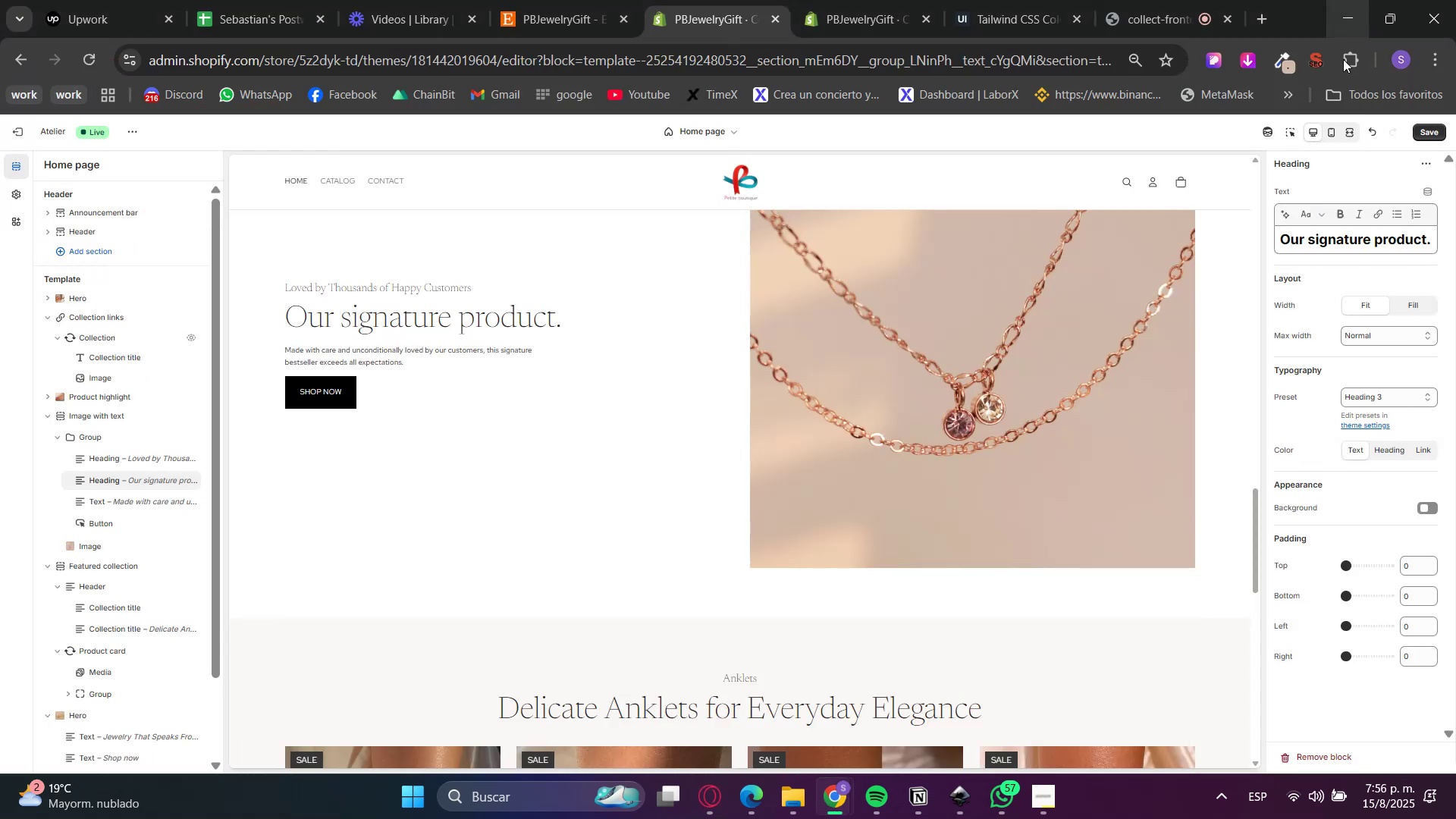 
double_click([1367, 242])
 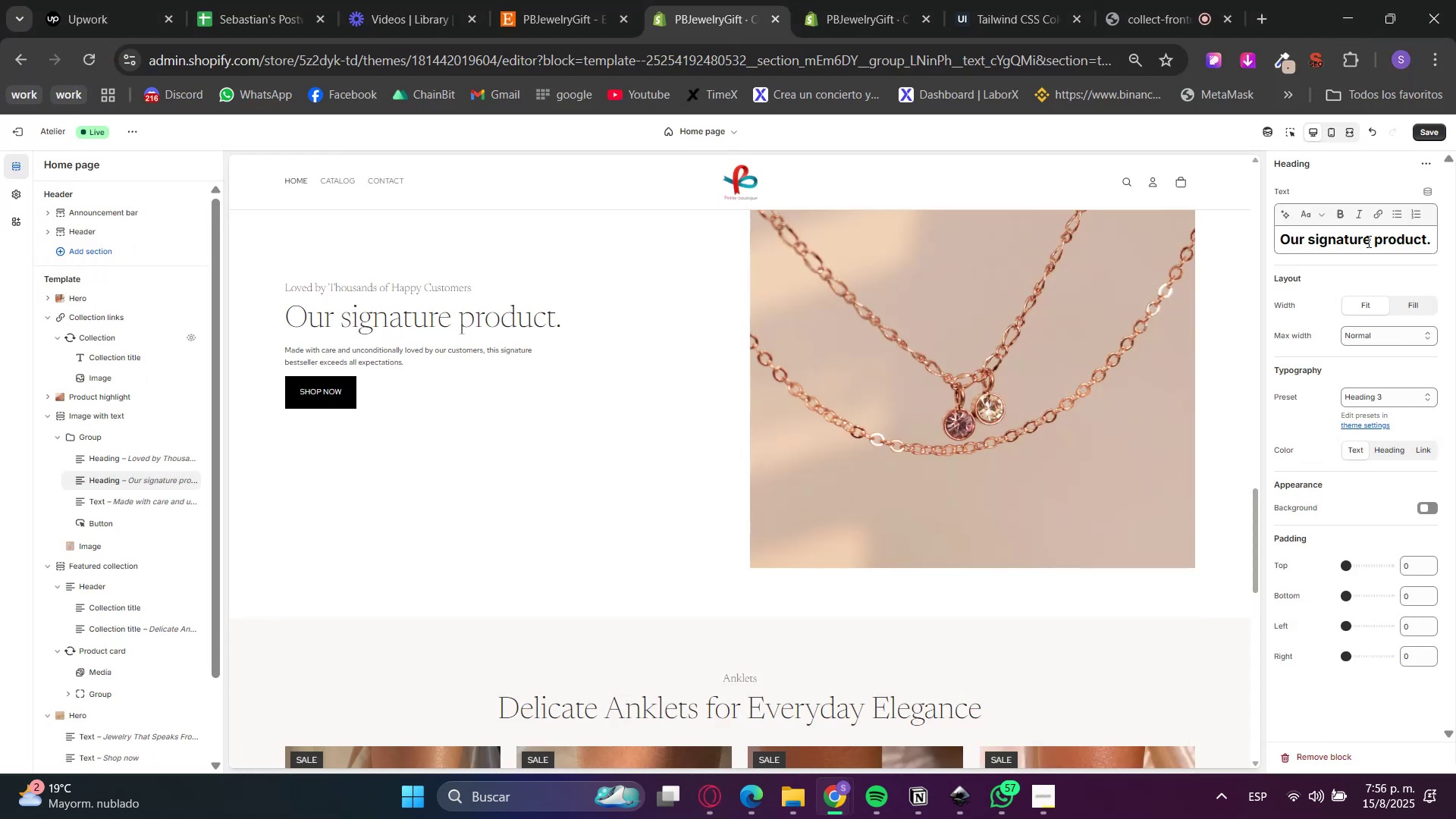 
triple_click([1367, 241])
 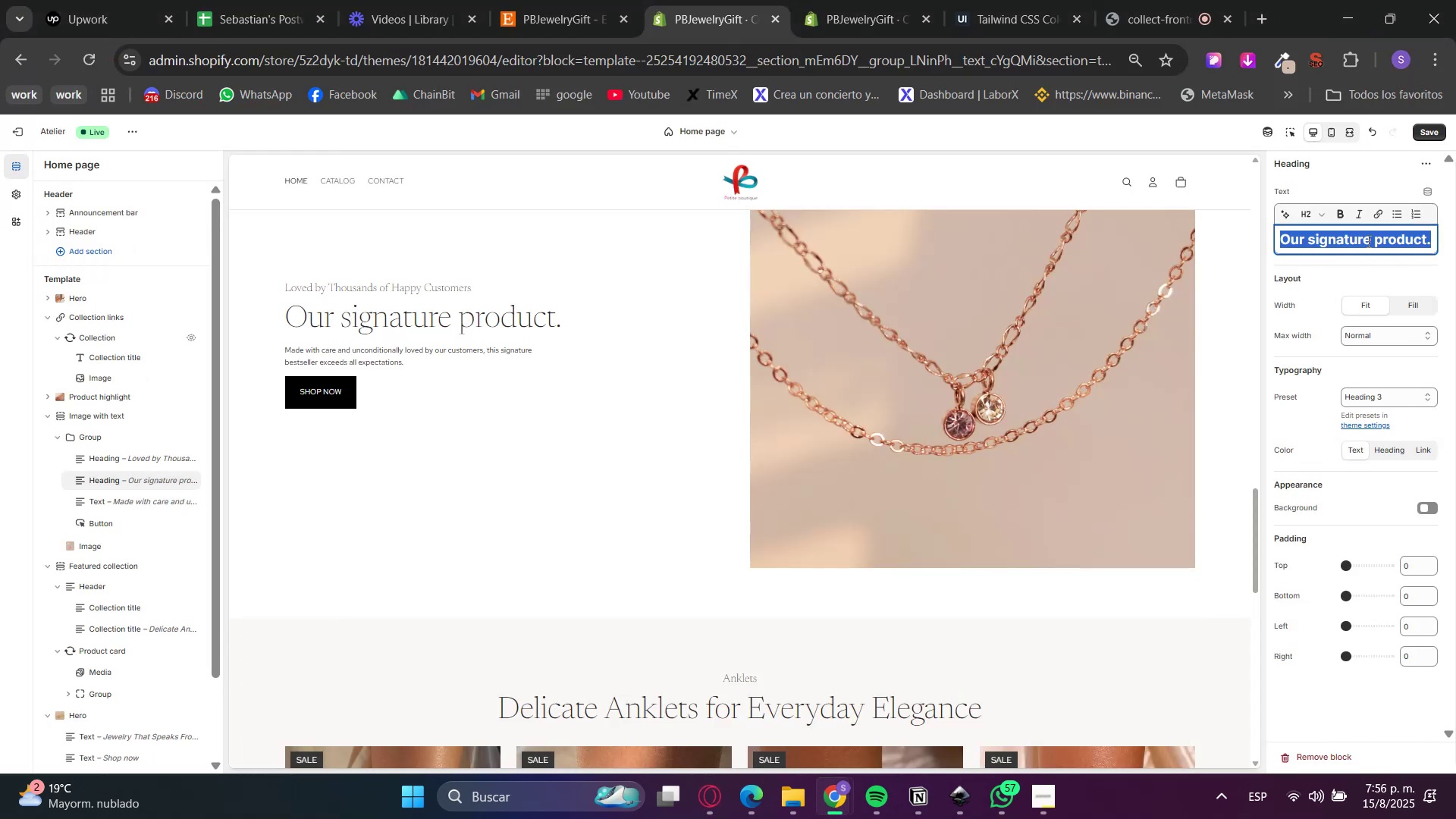 
key(Control+V)
 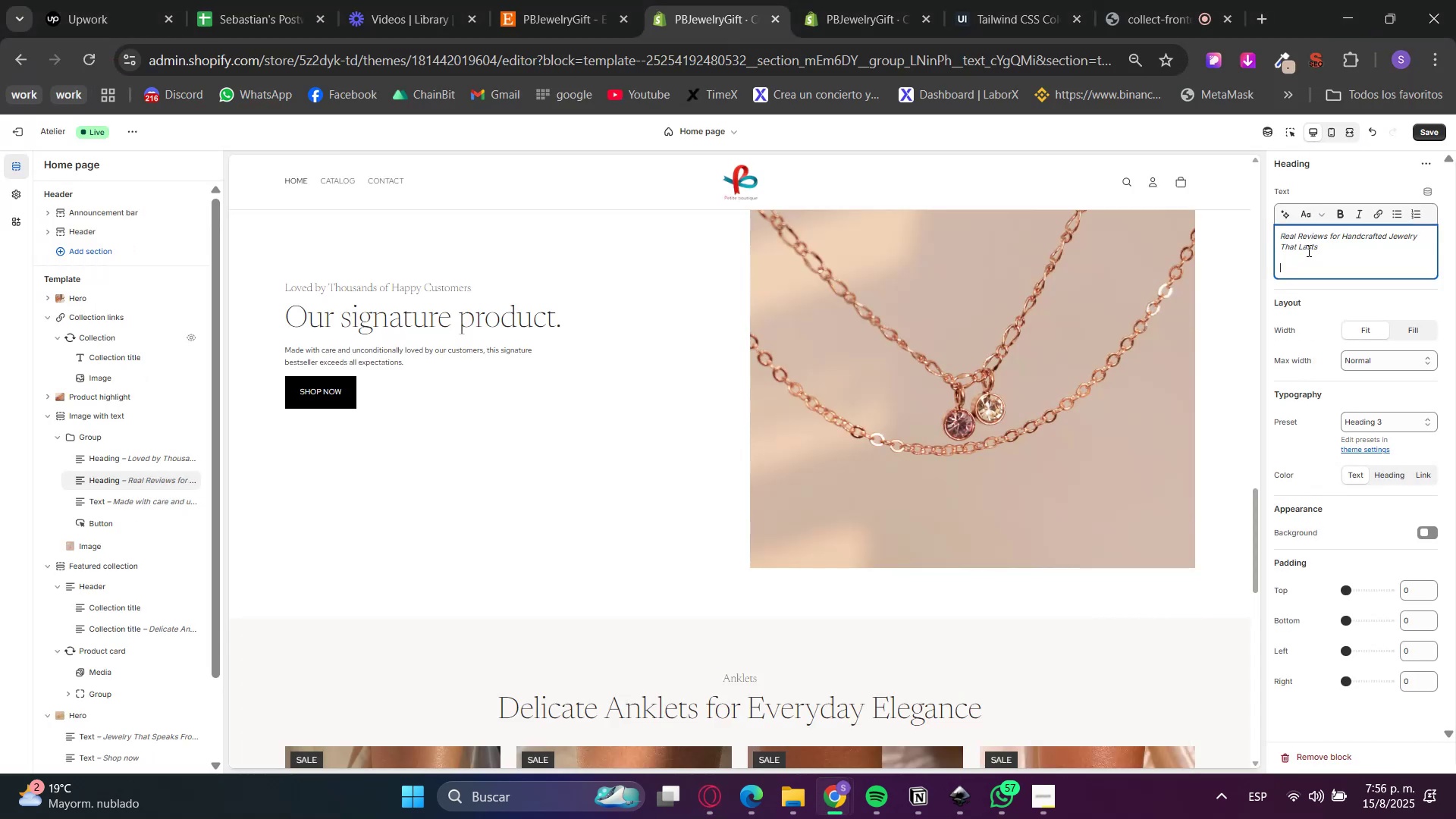 
key(Backspace)
 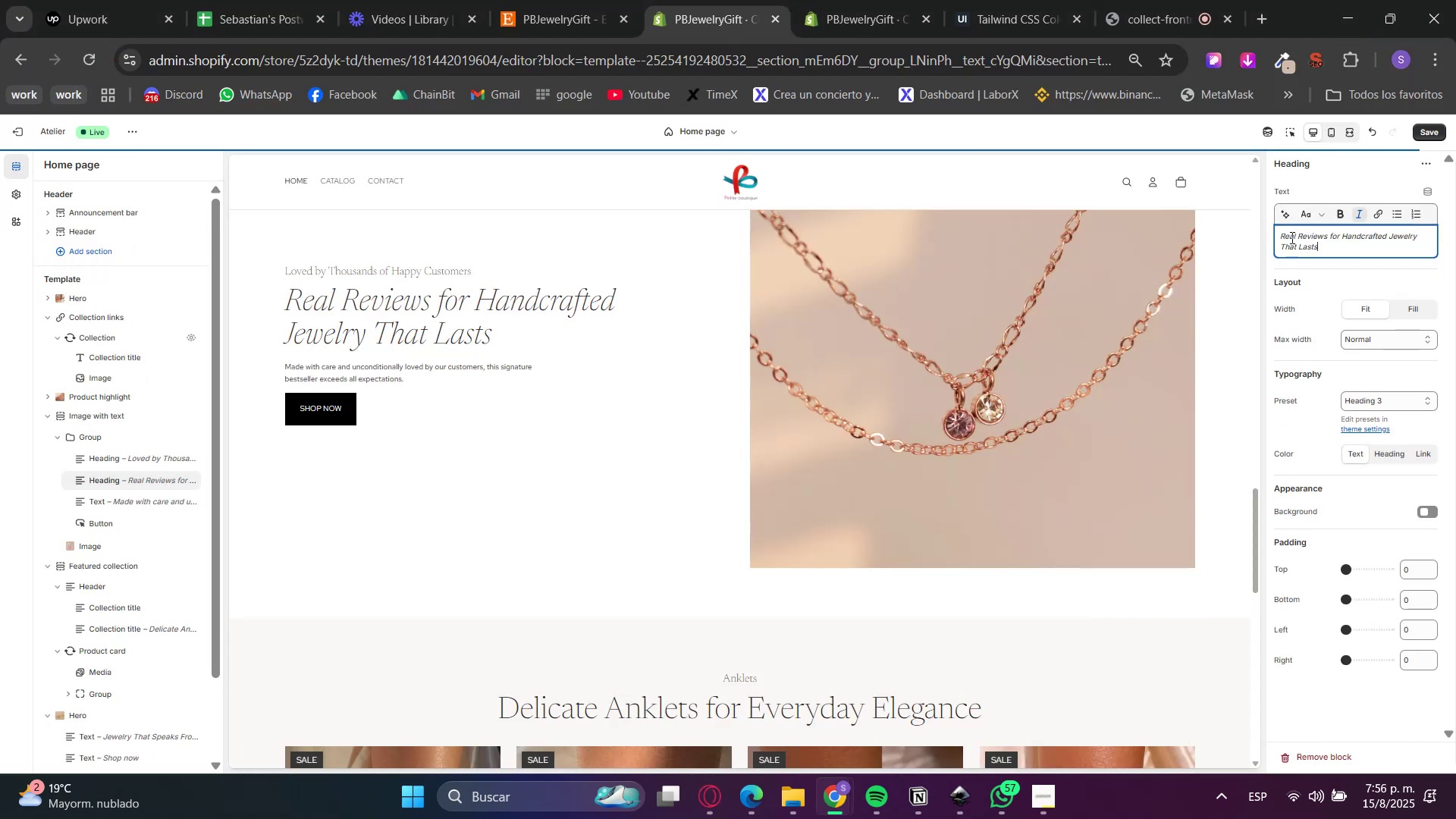 
double_click([1291, 237])
 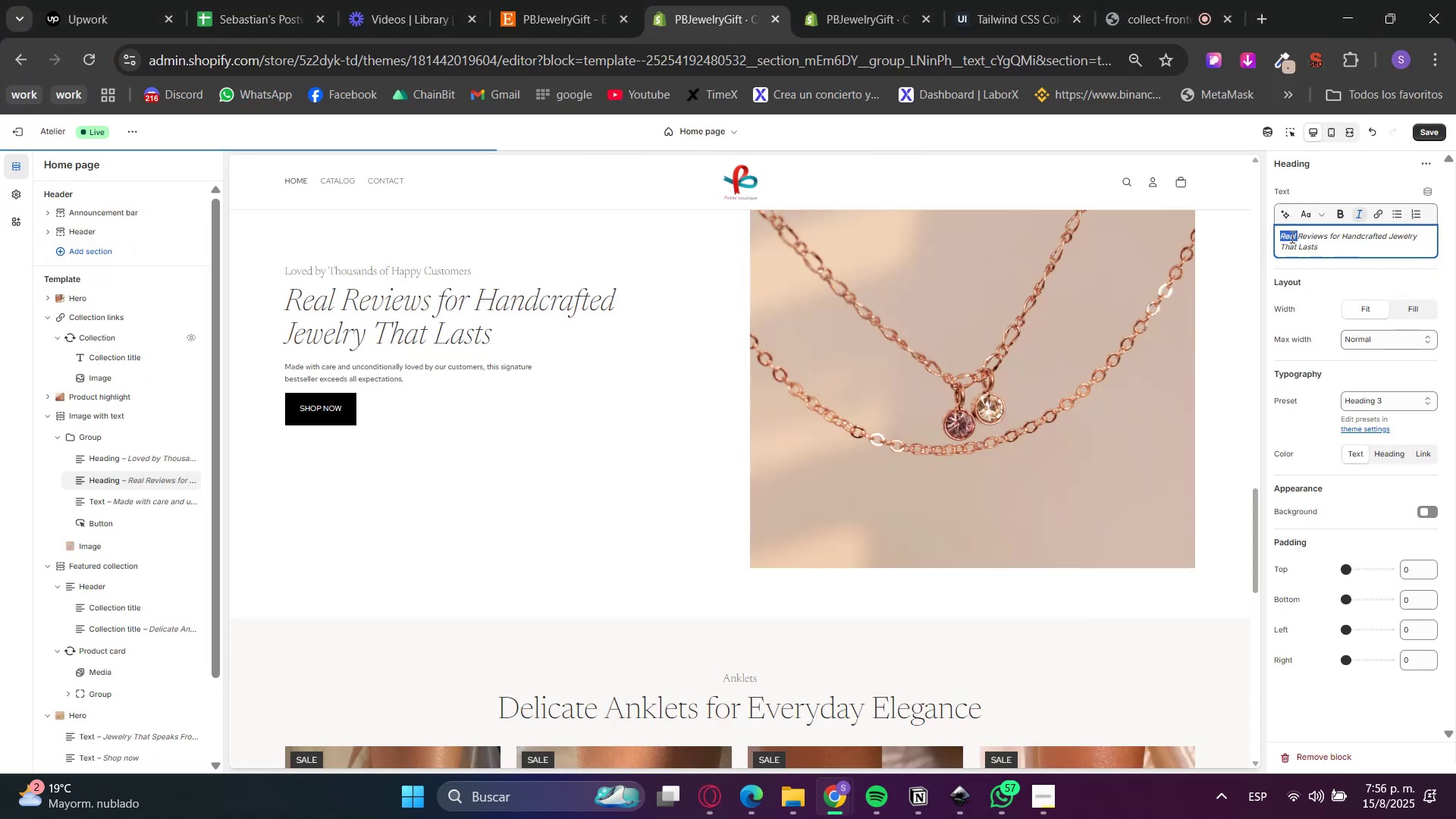 
triple_click([1291, 237])
 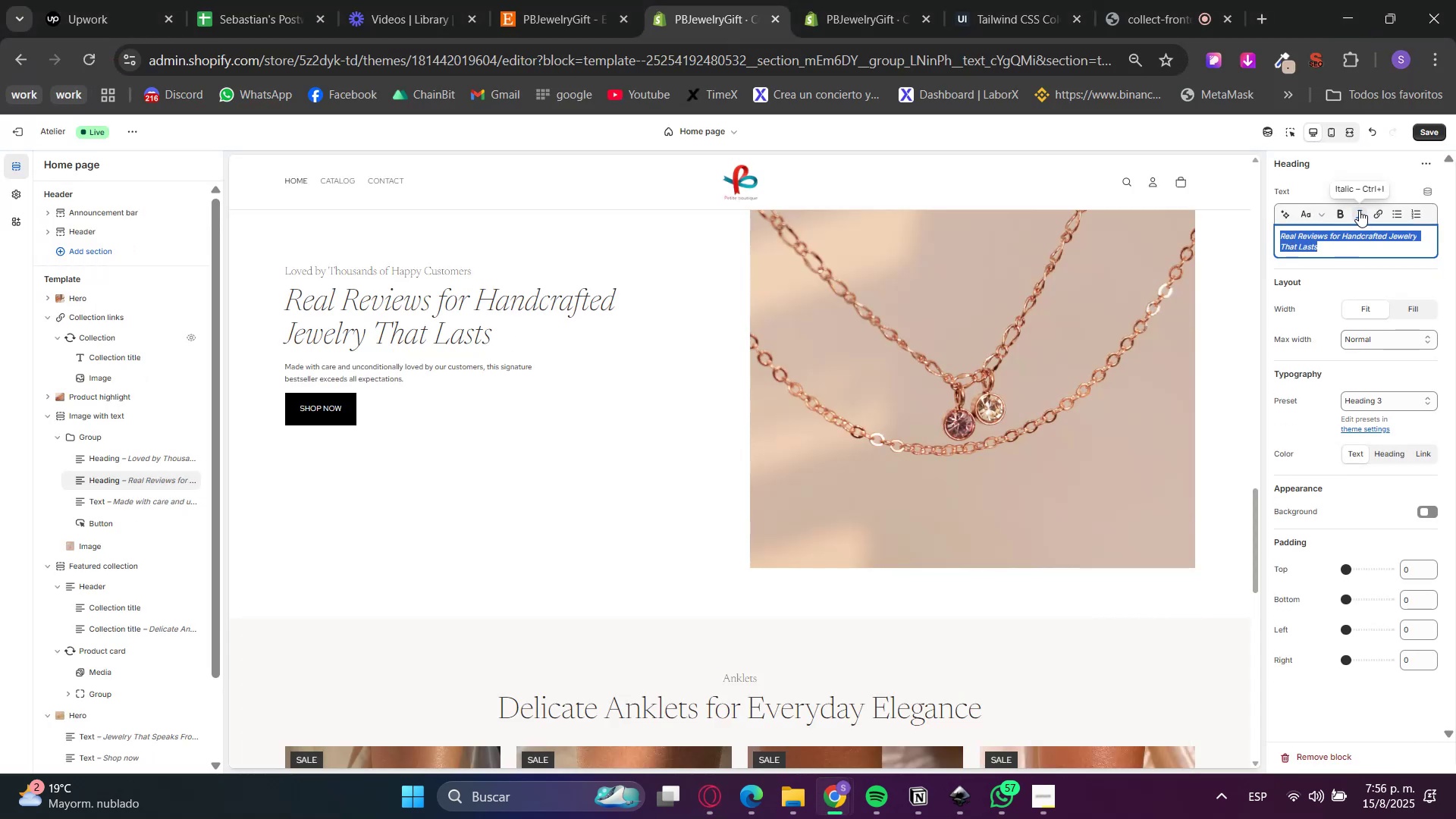 
left_click([1359, 210])
 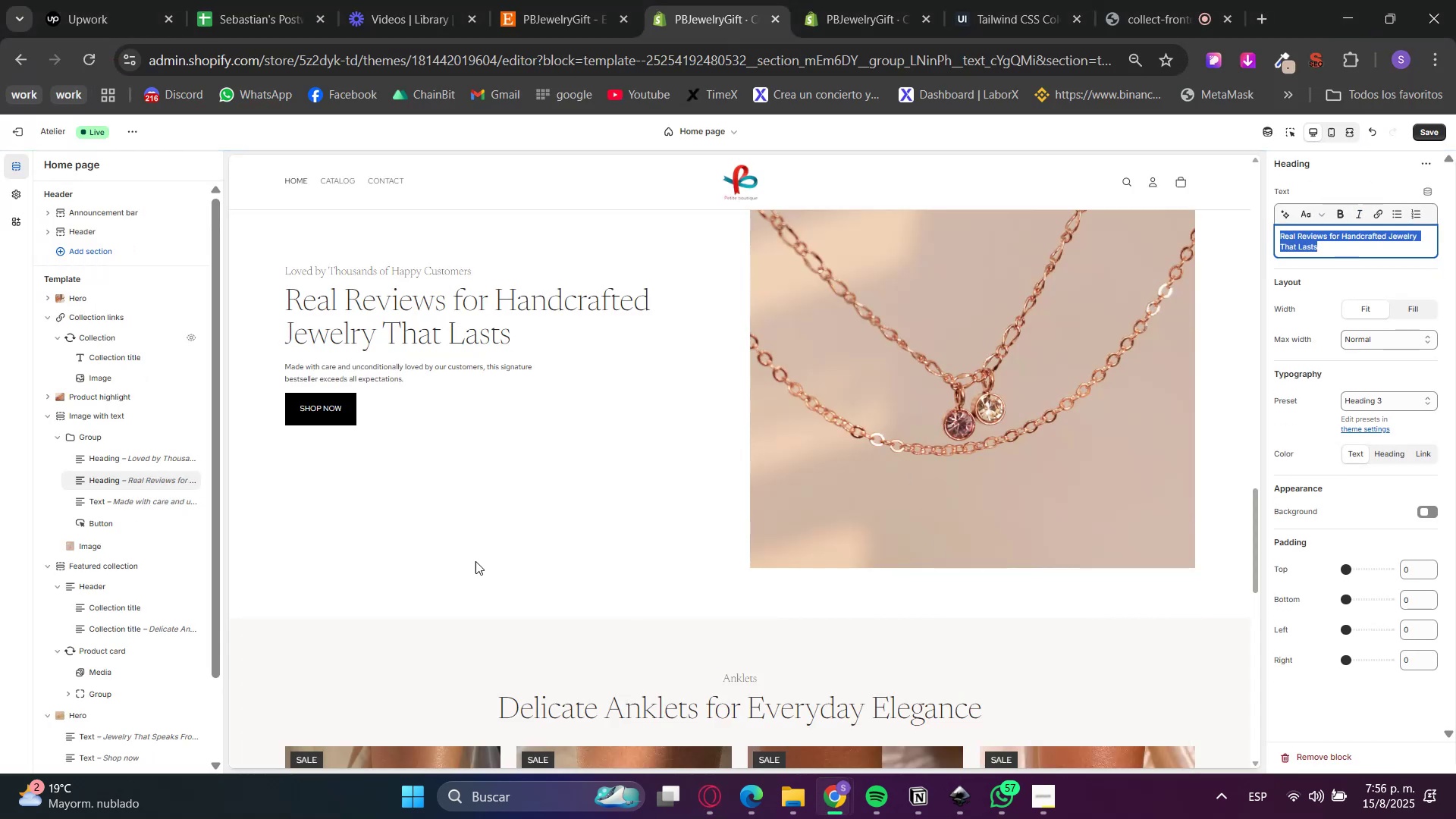 
left_click([134, 501])
 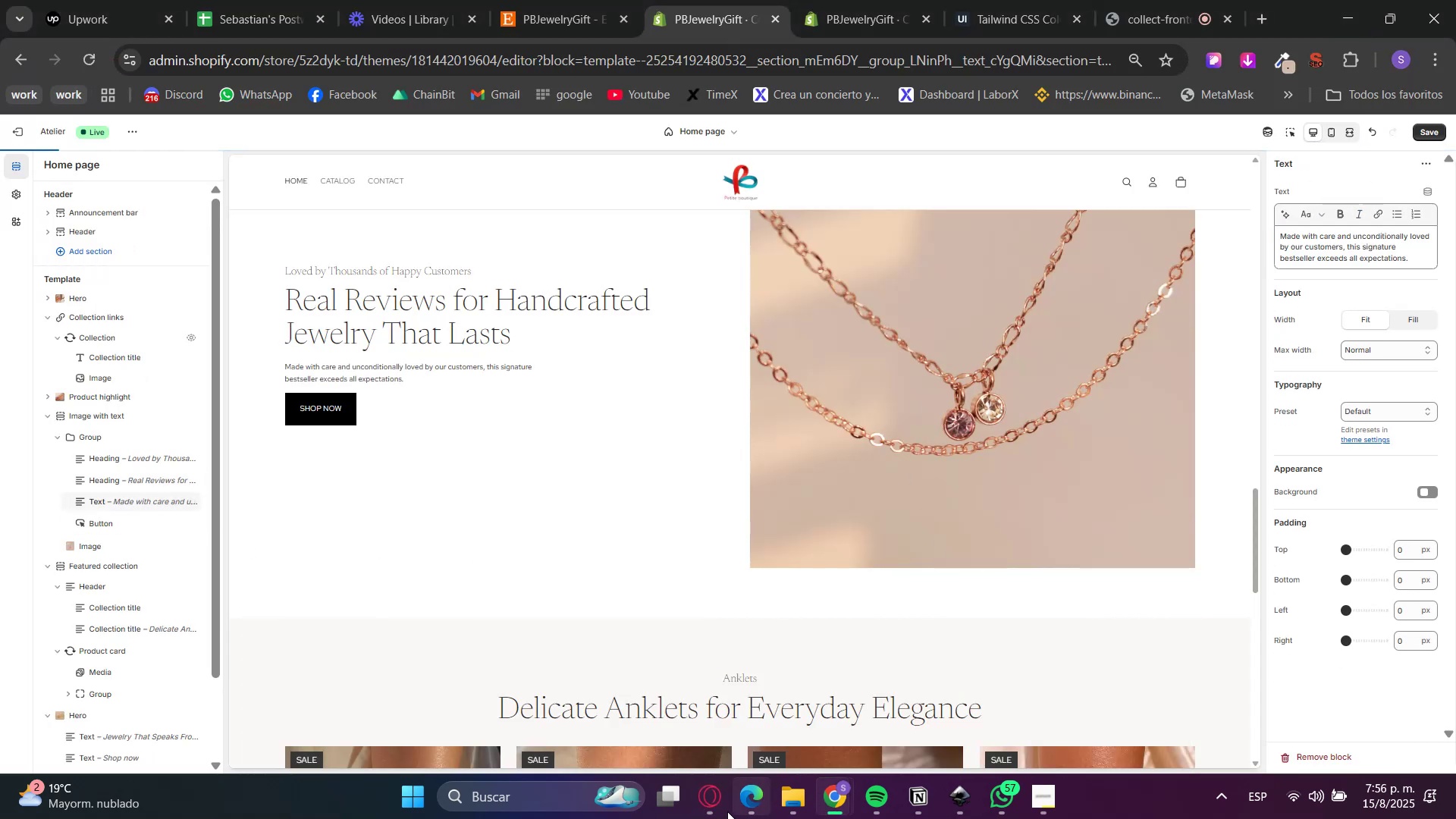 
left_click([708, 811])
 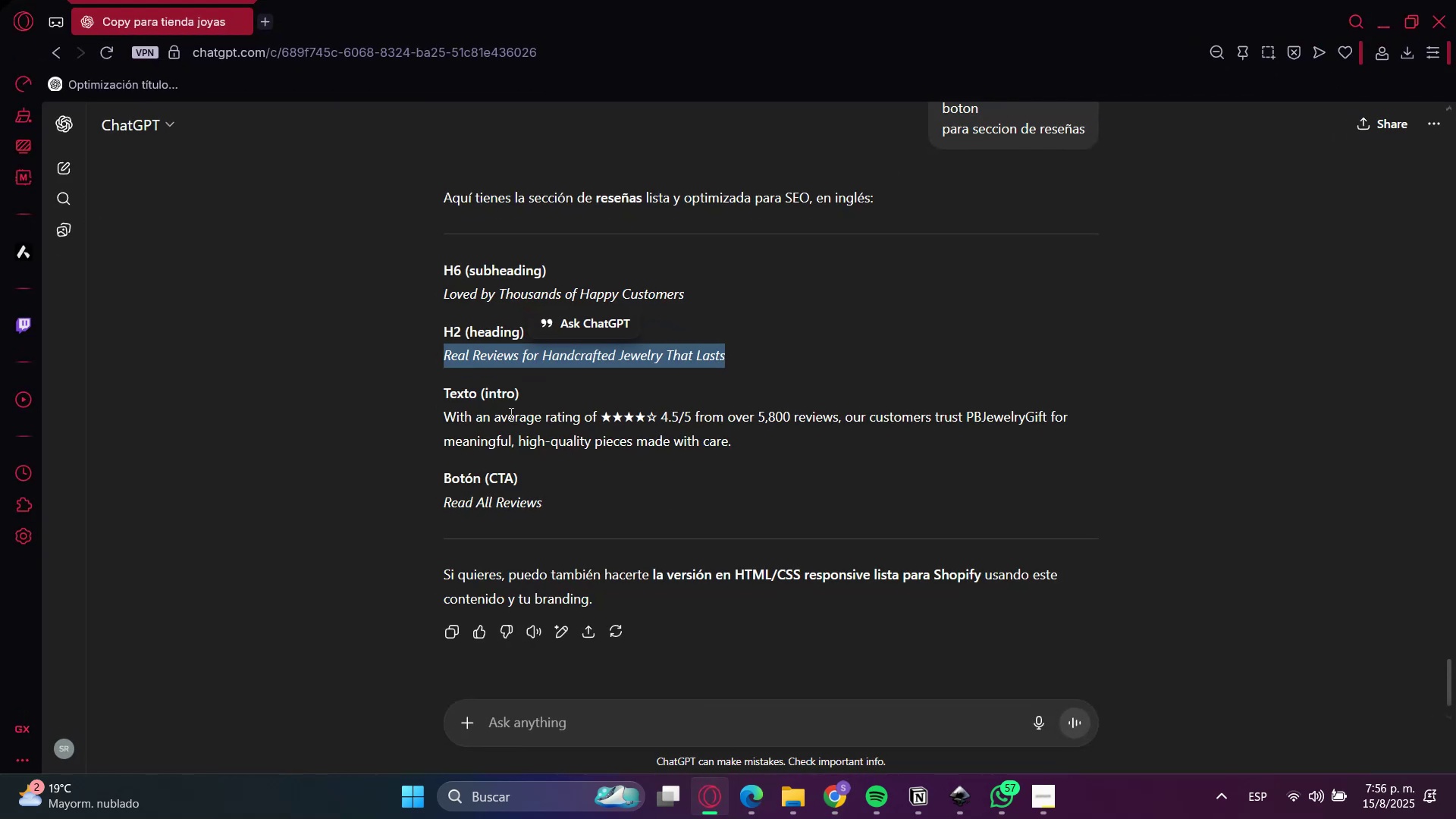 
double_click([510, 414])
 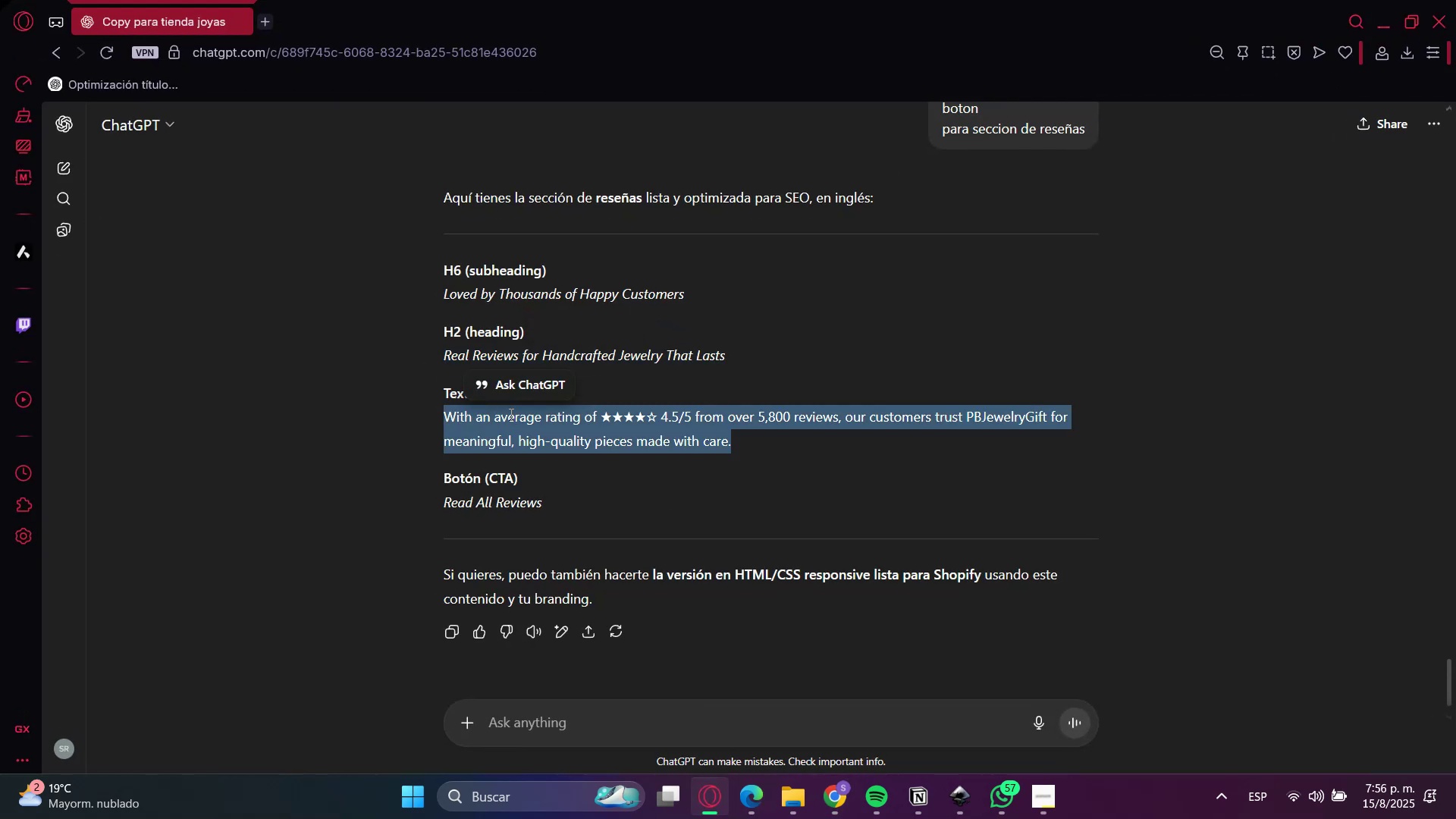 
triple_click([510, 414])
 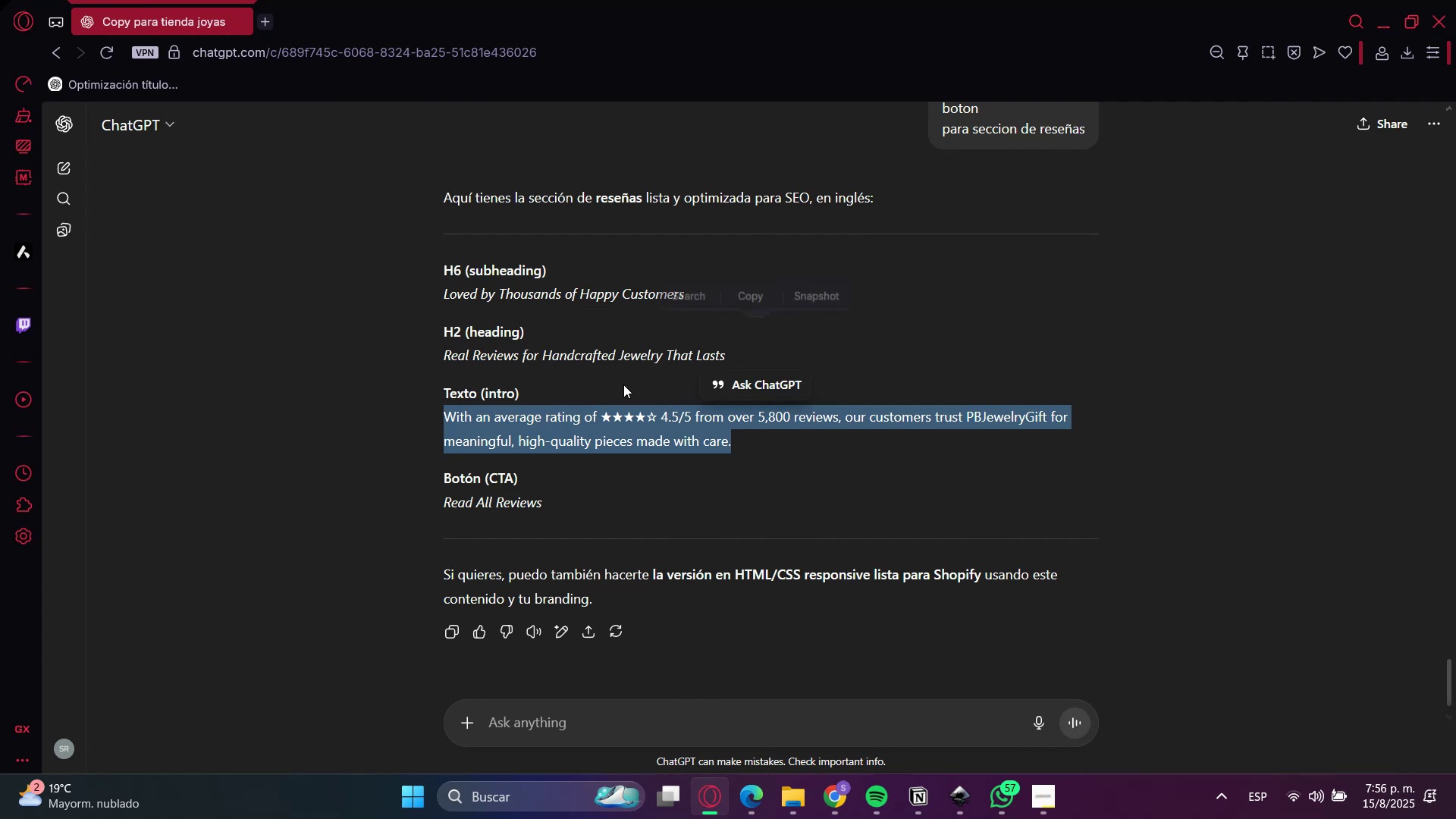 
key(Control+C)
 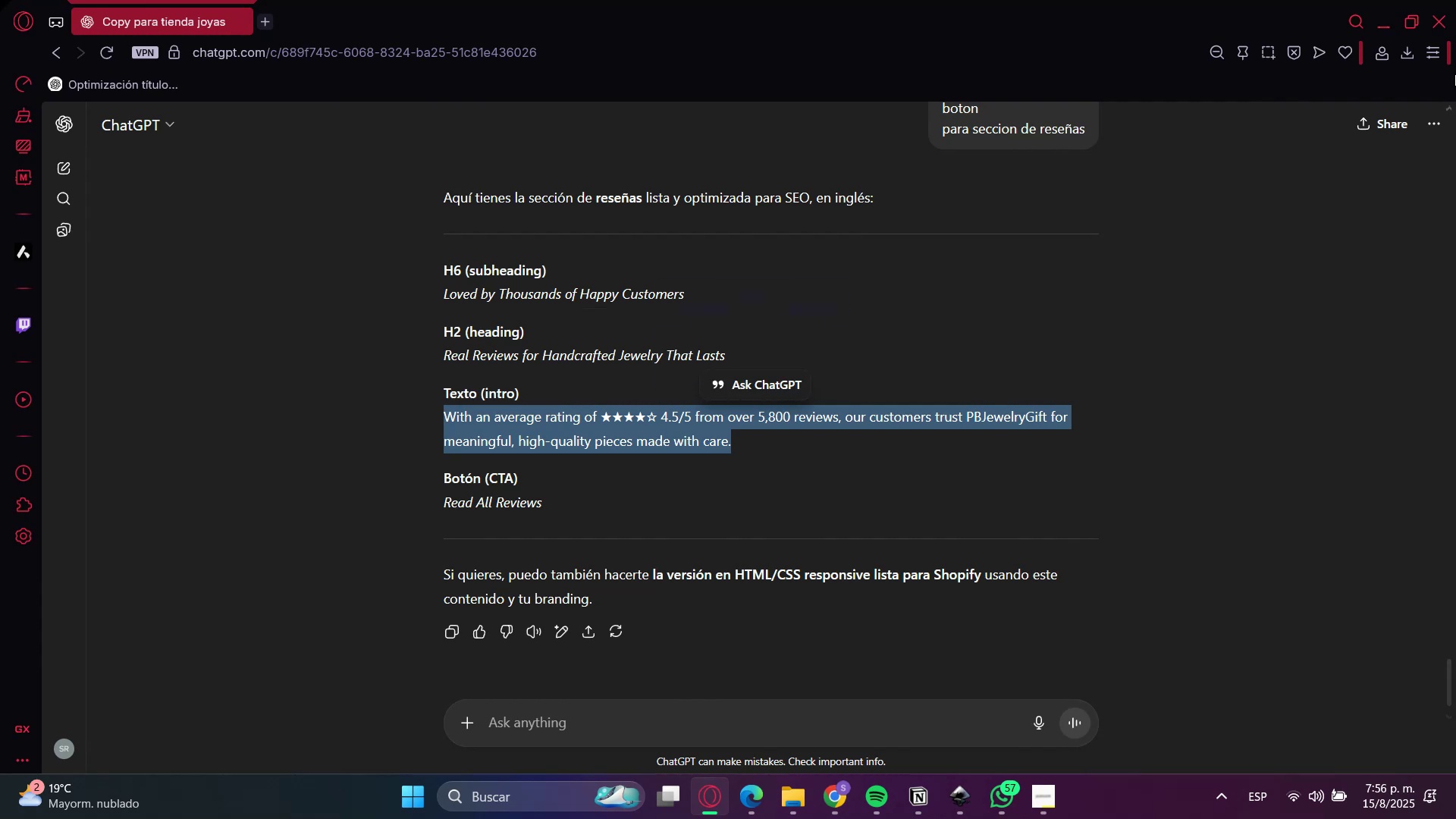 
key(Control+C)
 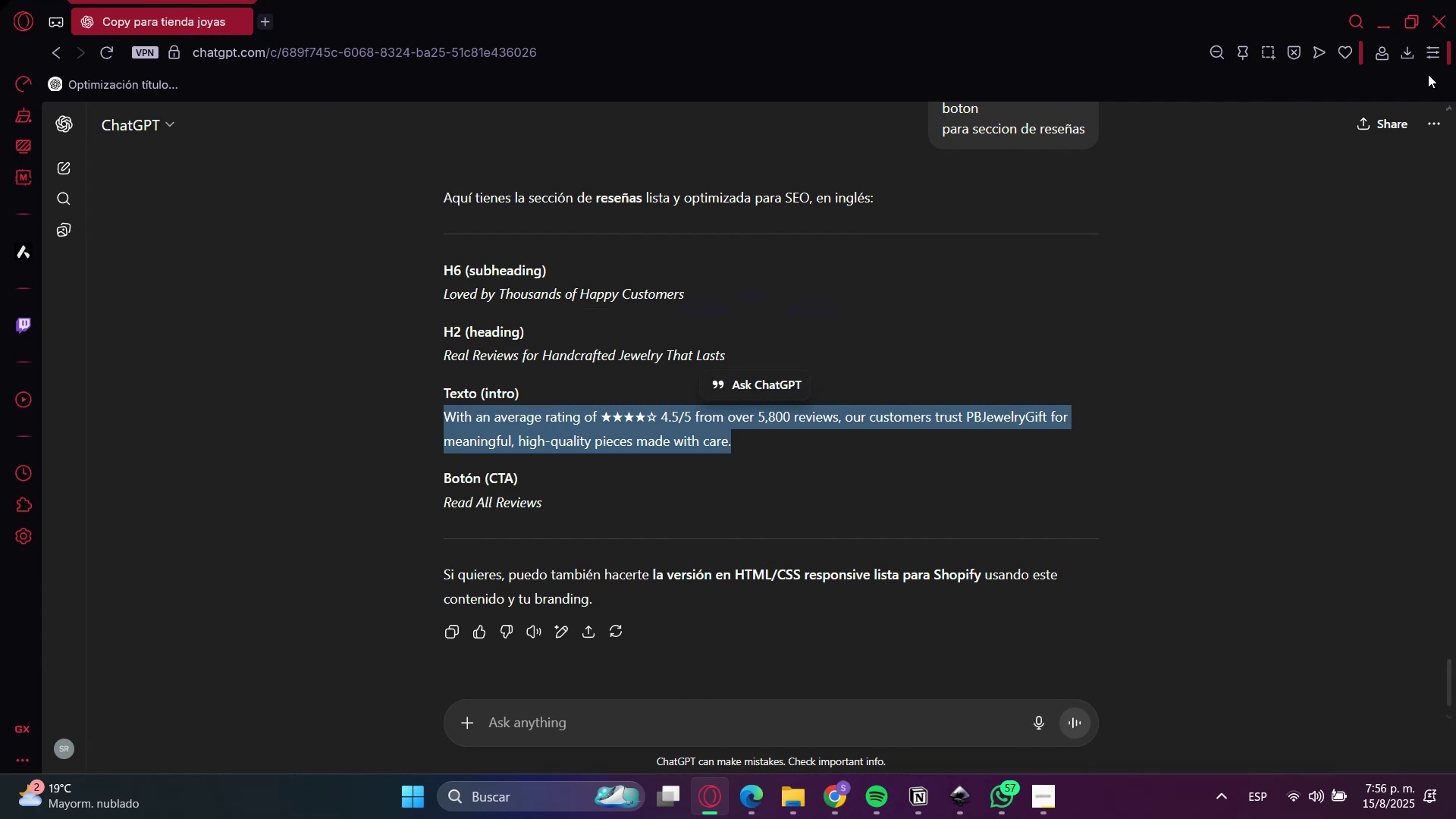 
key(Control+C)
 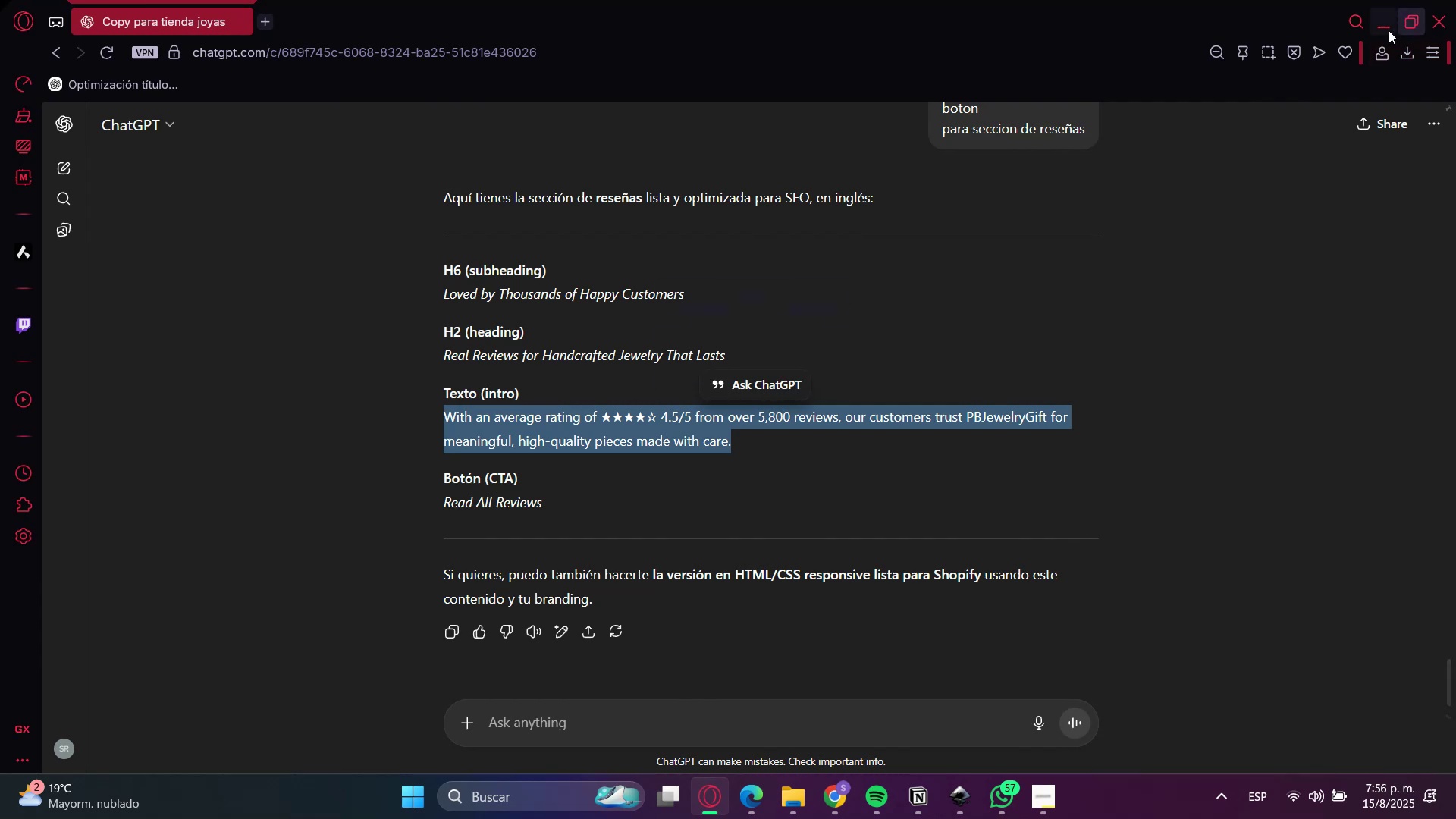 
left_click([1381, 21])
 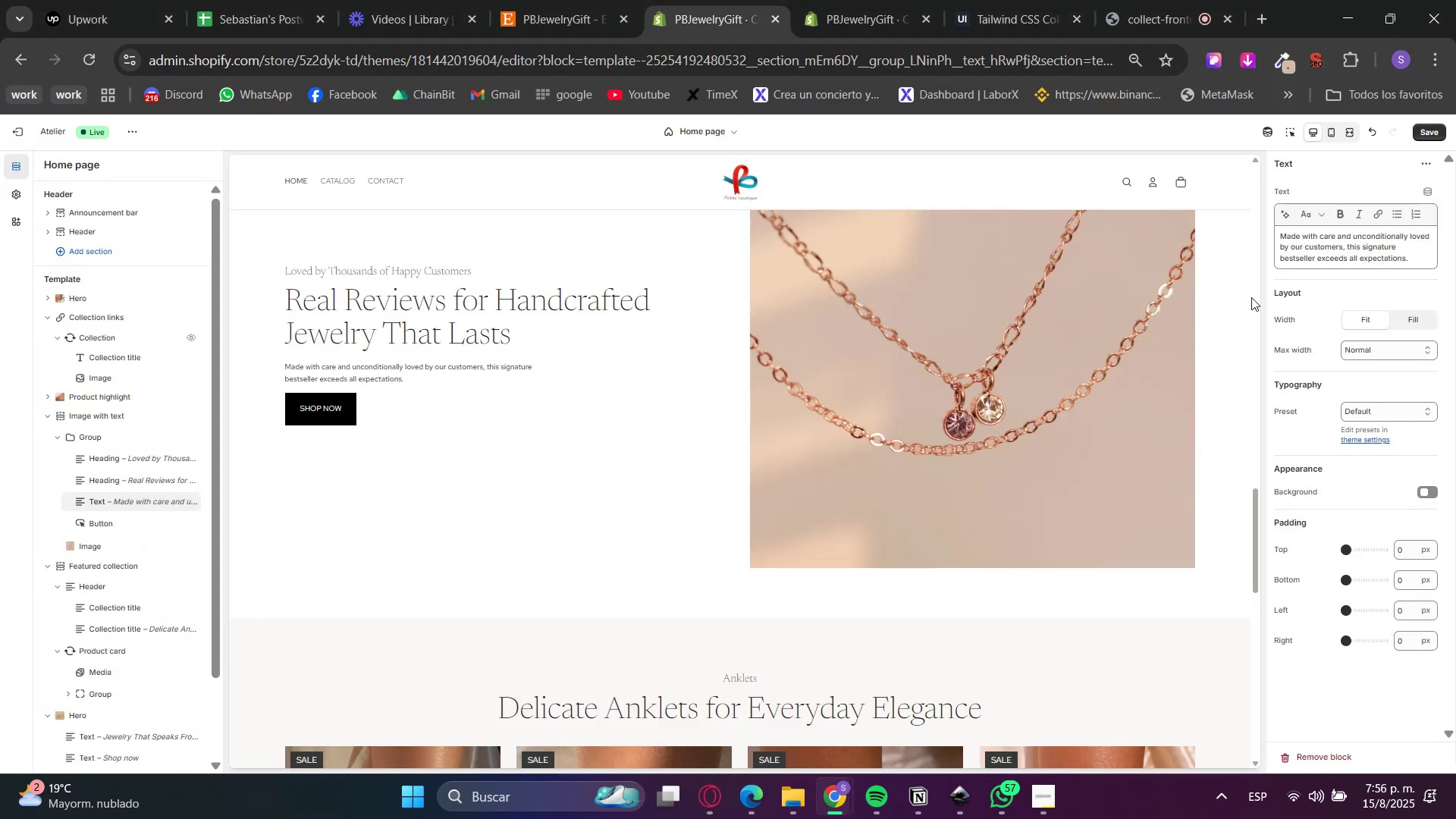 
double_click([1303, 270])
 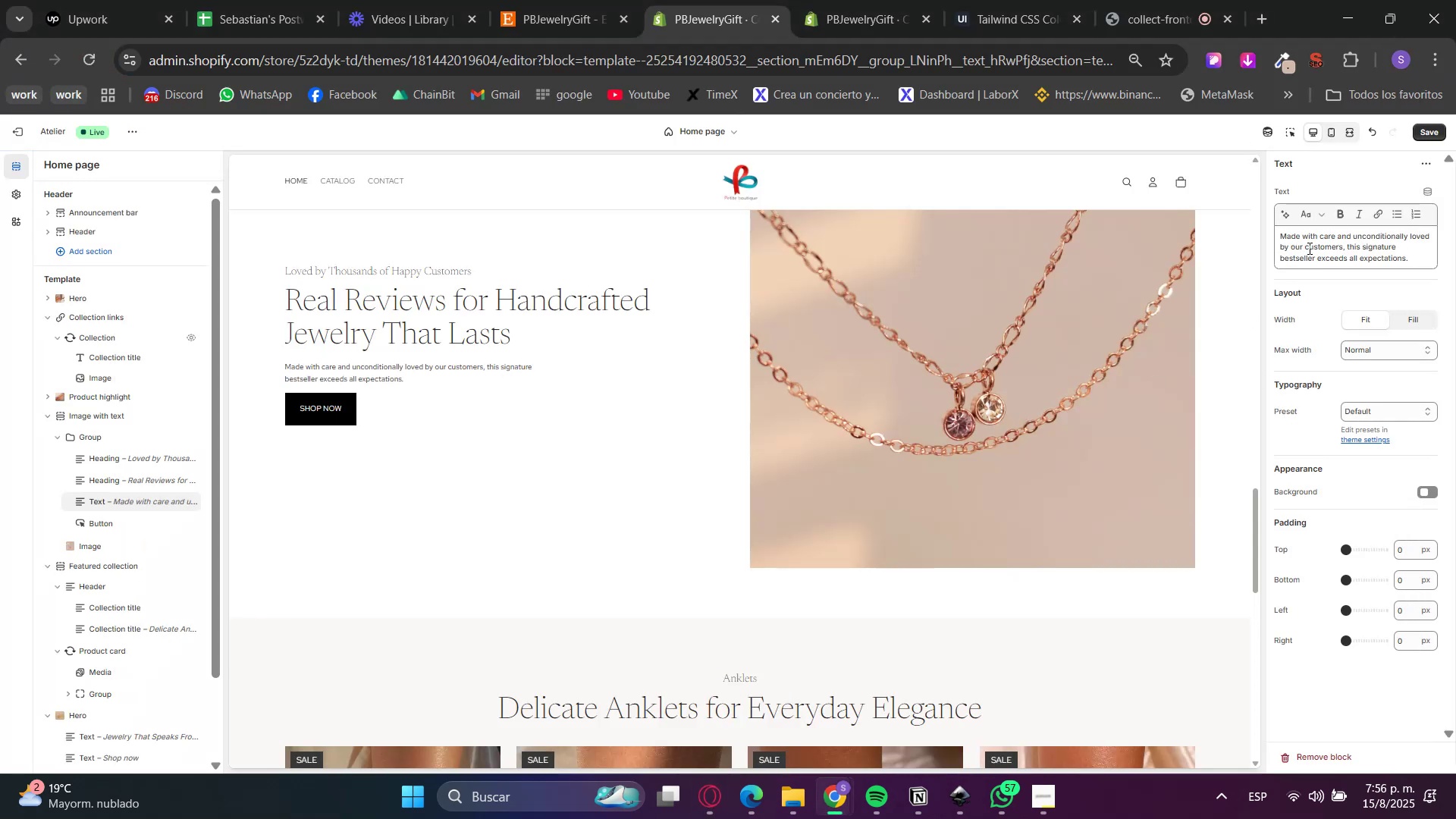 
triple_click([1310, 243])
 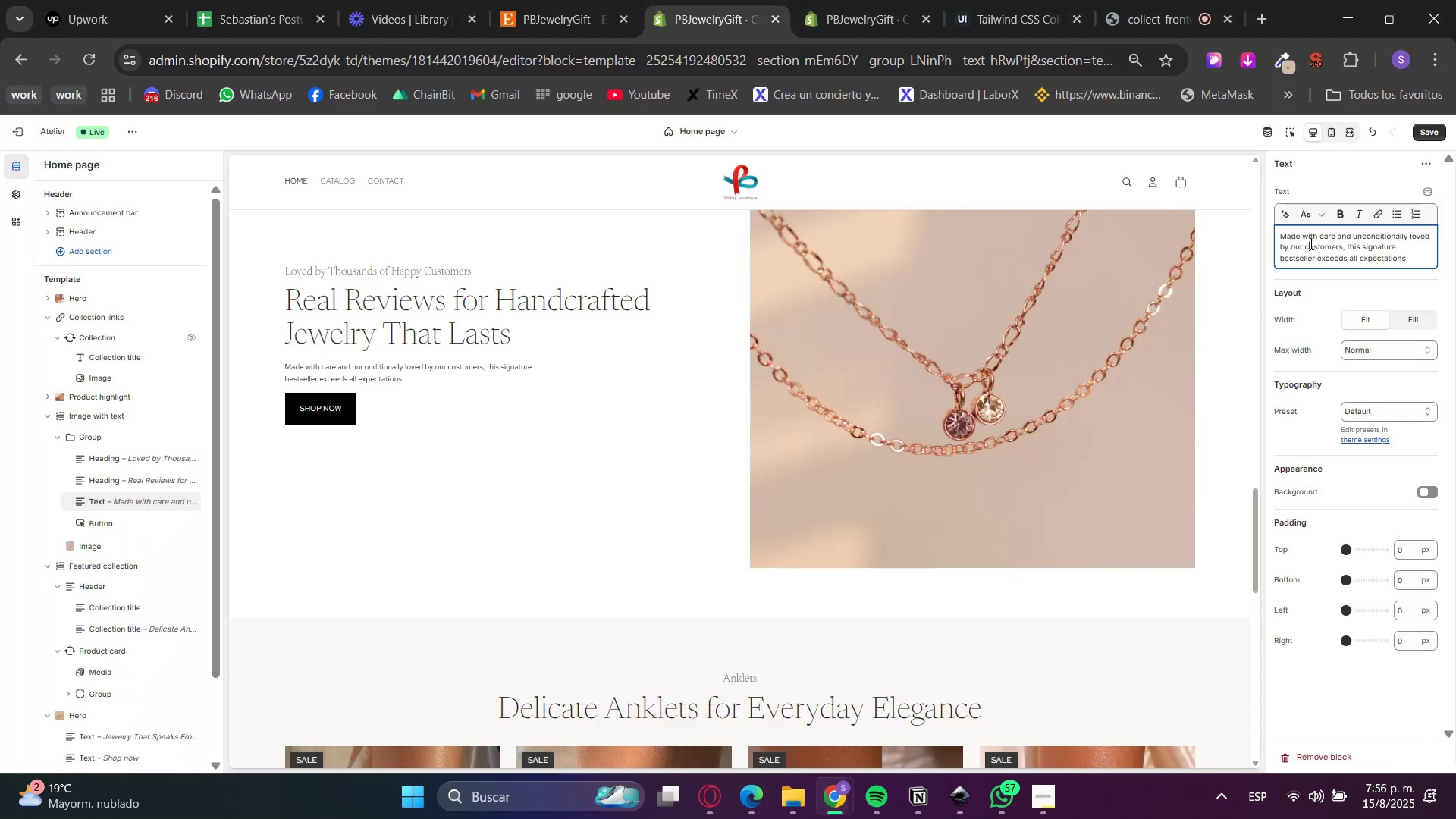 
triple_click([1310, 243])
 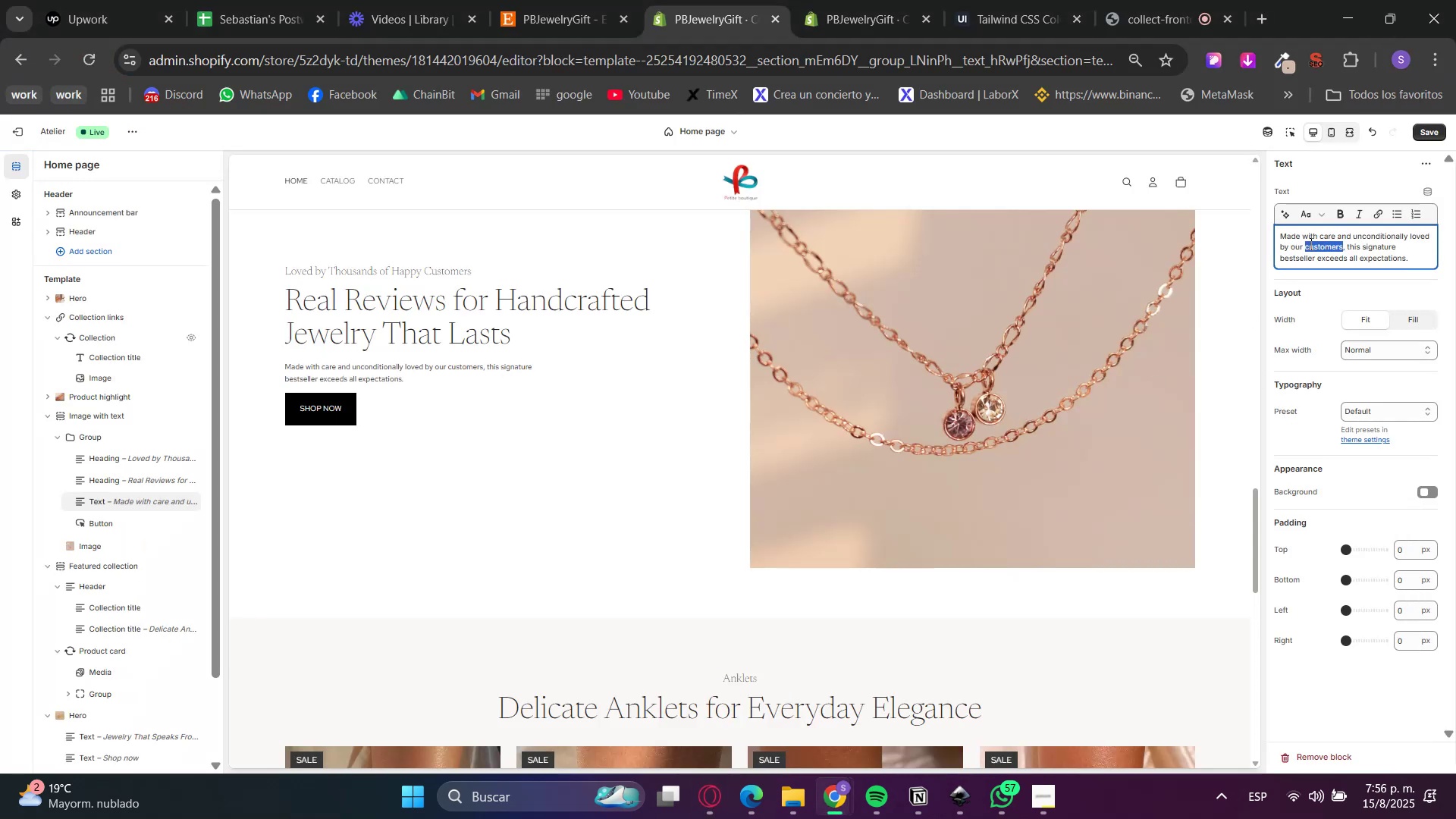 
key(Control+ControlLeft)
 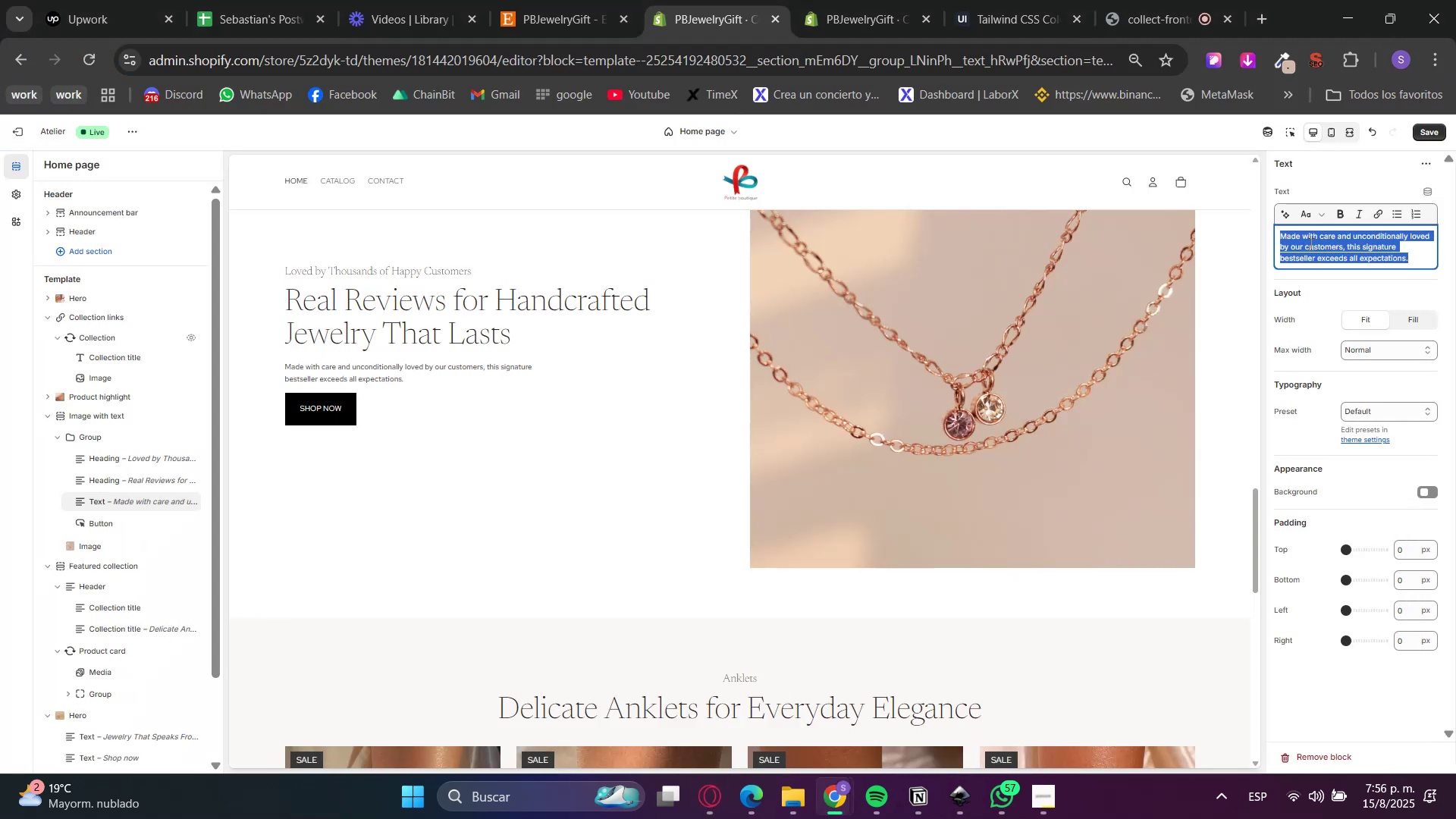 
triple_click([1310, 243])
 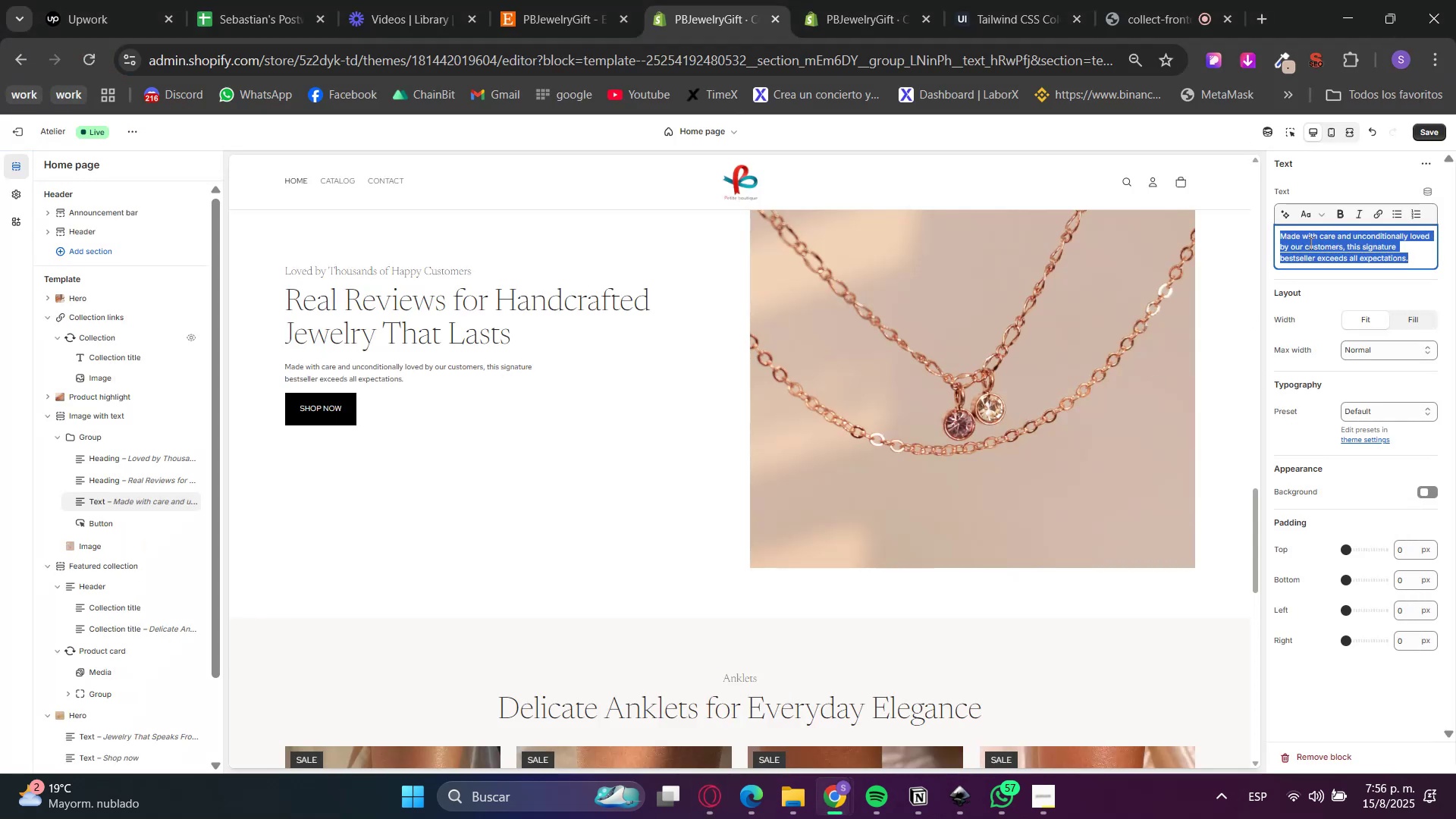 
key(Control+V)
 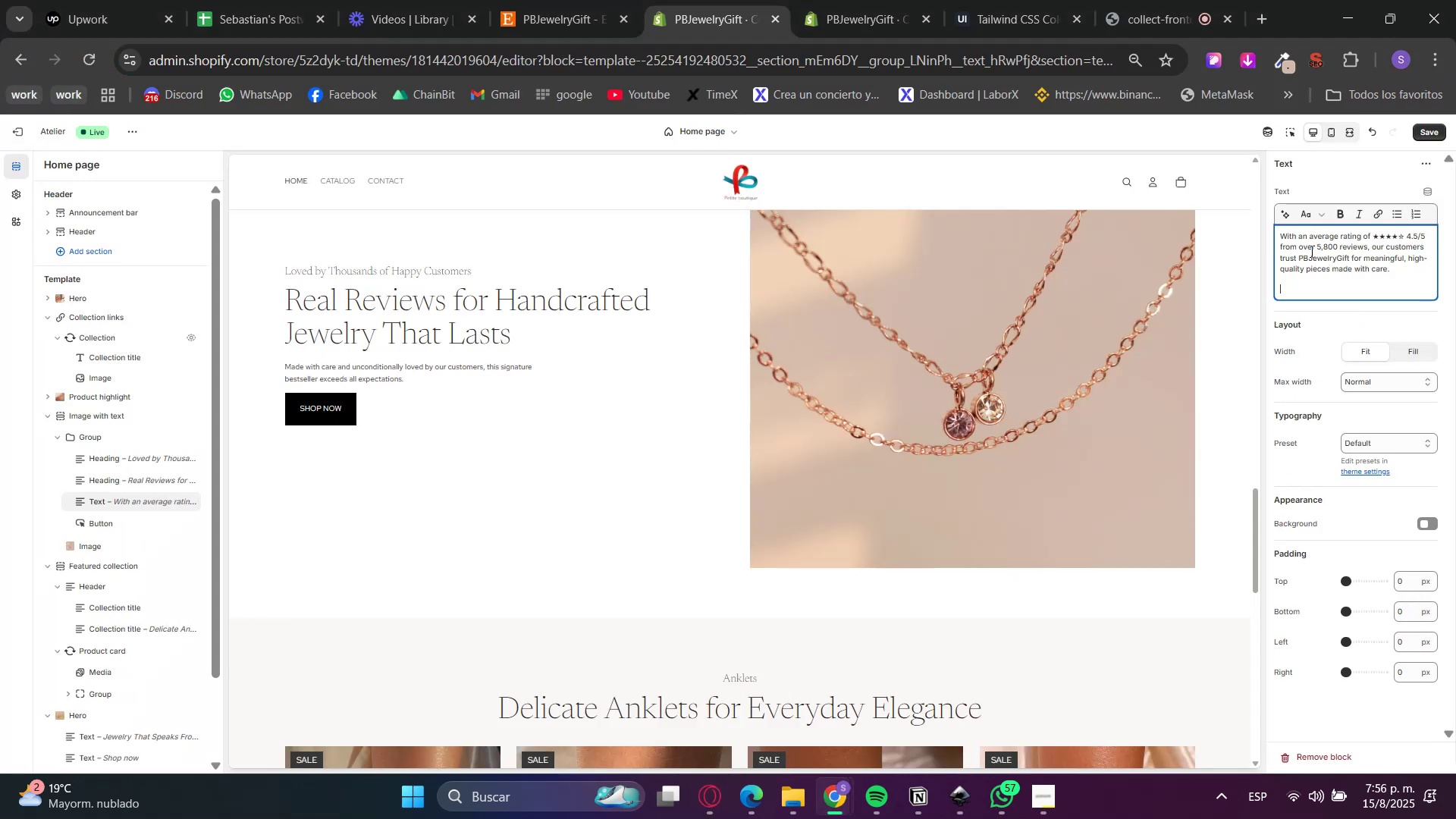 
key(Backspace)
 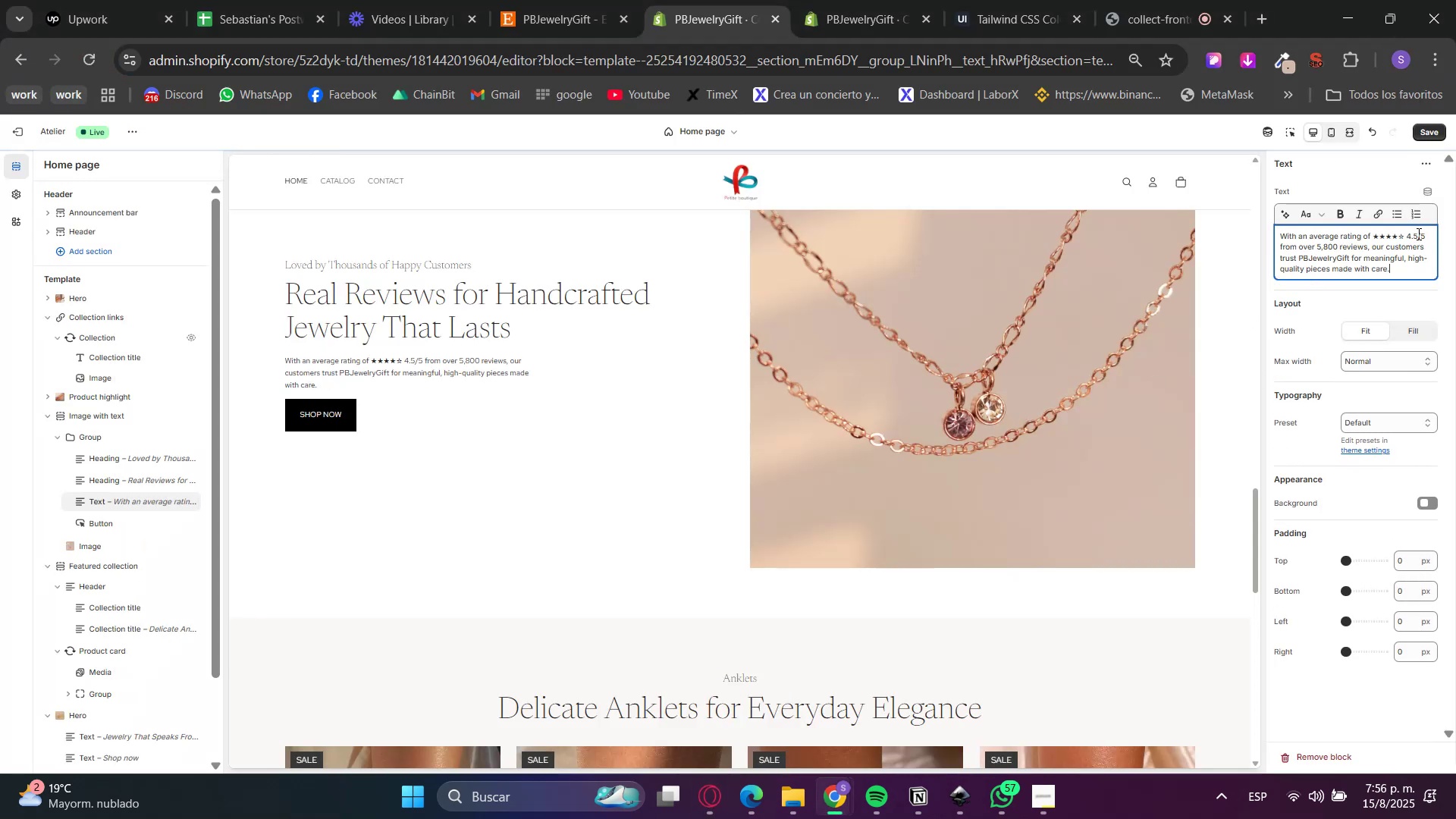 
left_click([568, 0])
 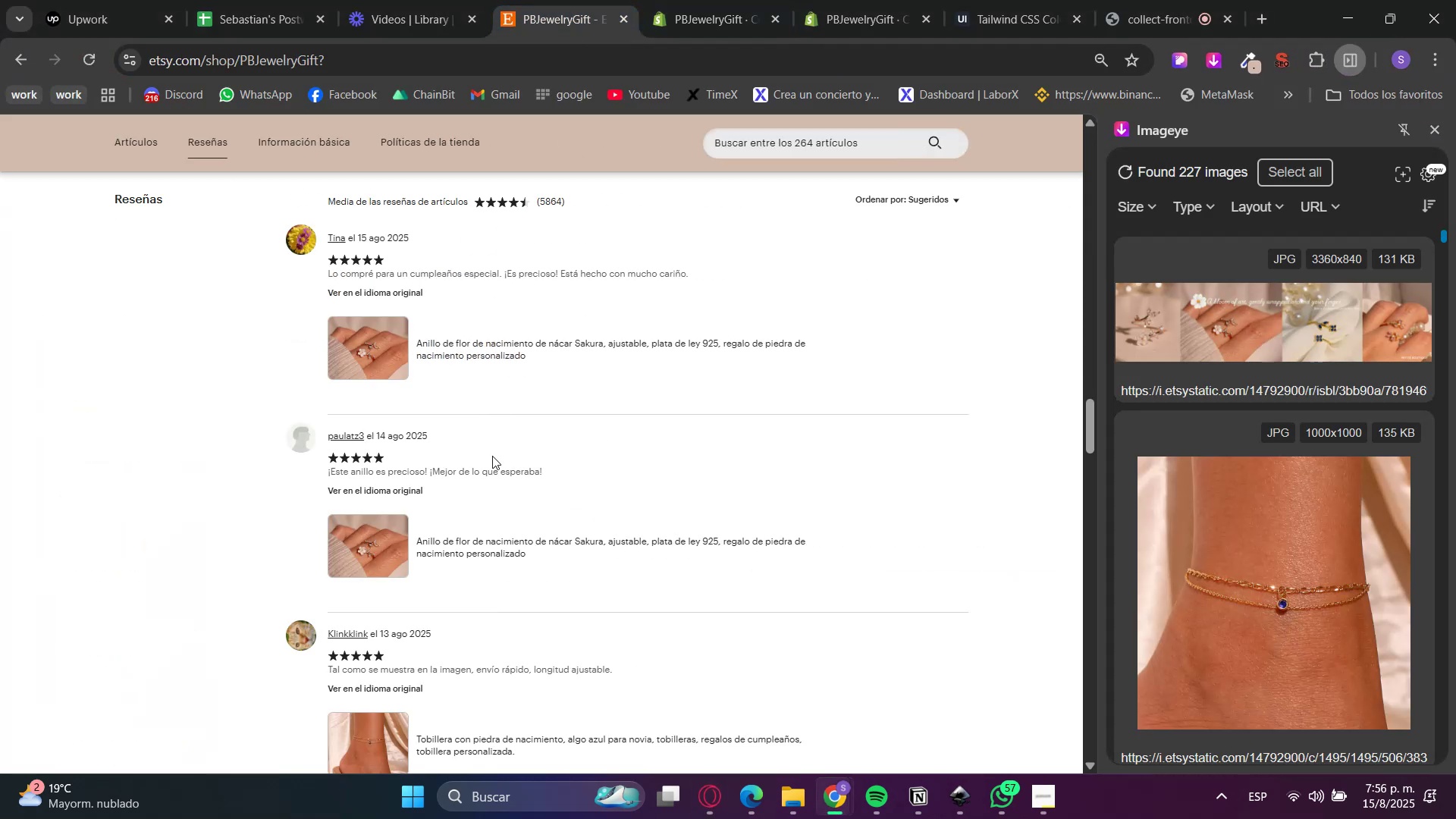 
scroll: coordinate [494, 465], scroll_direction: up, amount: 3.0
 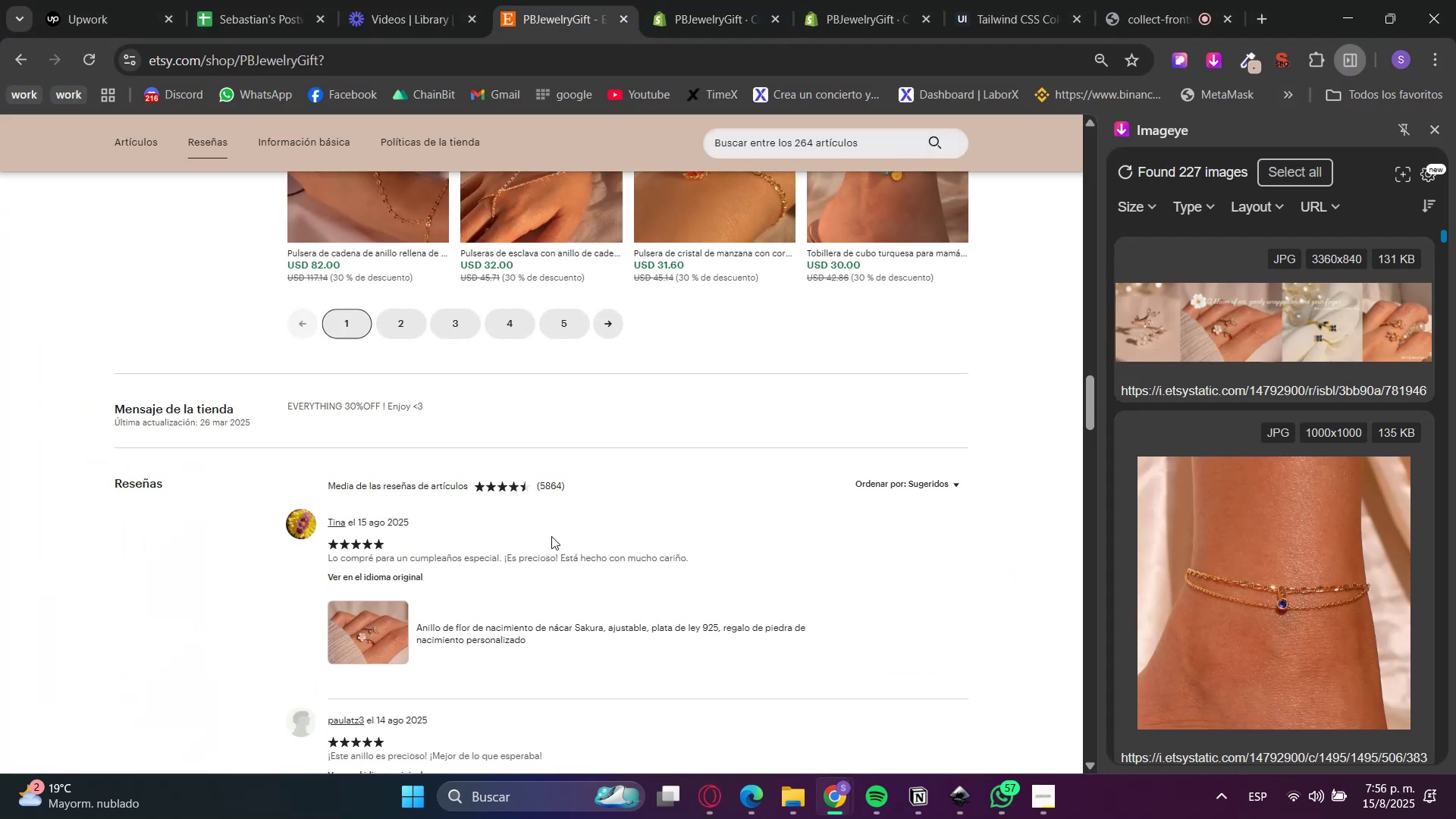 
left_click([595, 522])
 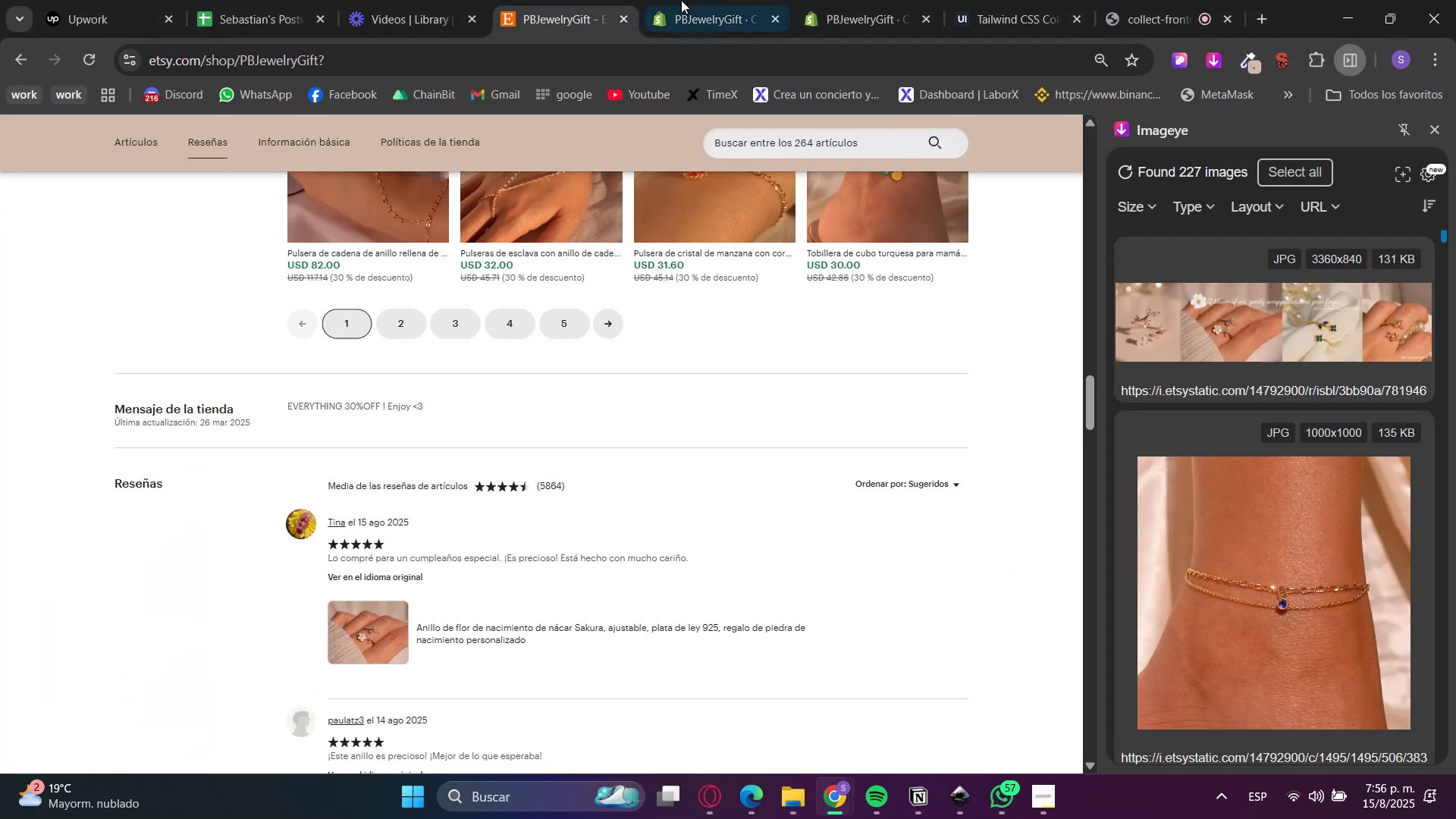 
left_click([671, 0])
 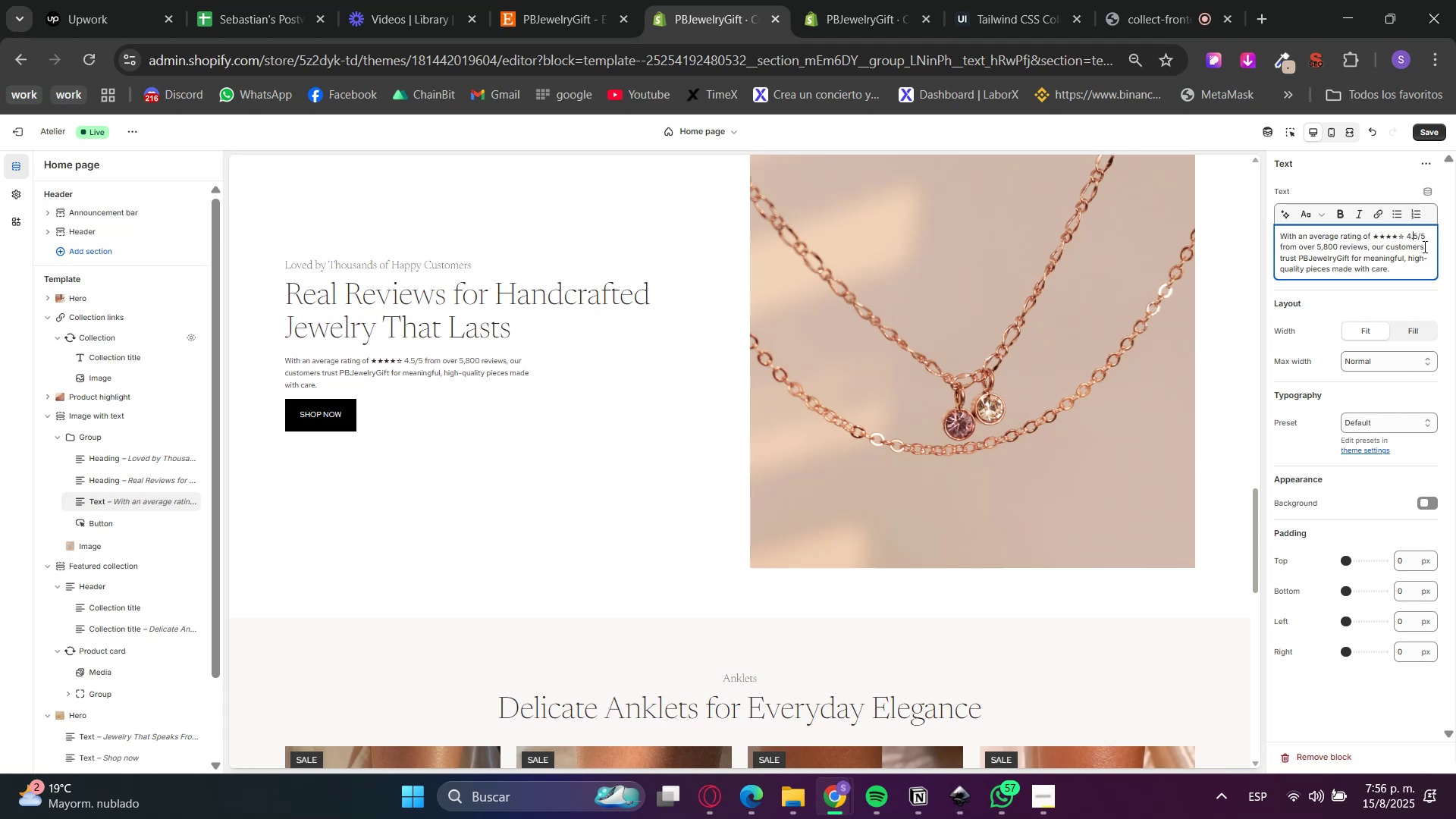 
key(Backspace)
 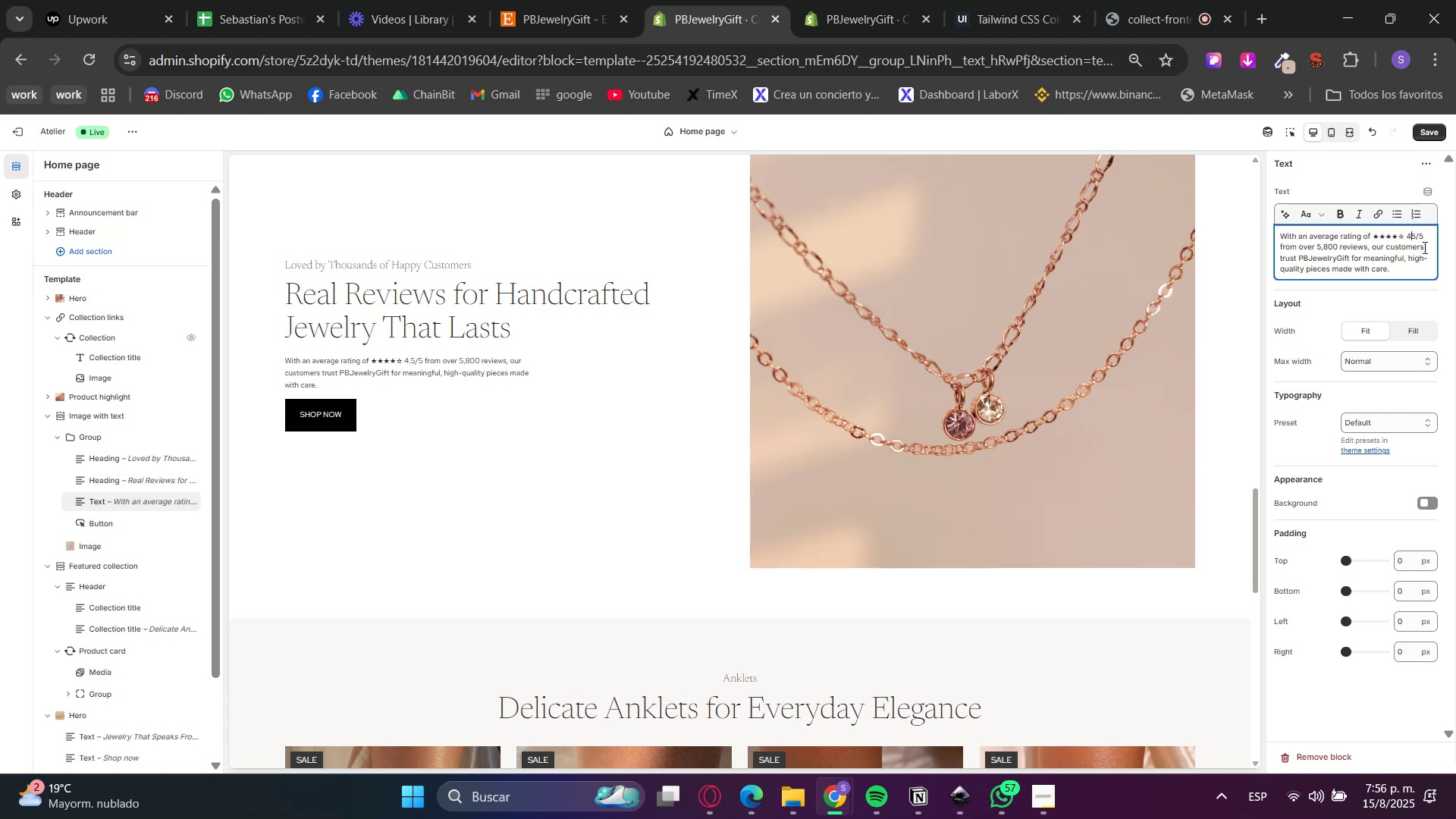 
key(Backspace)
 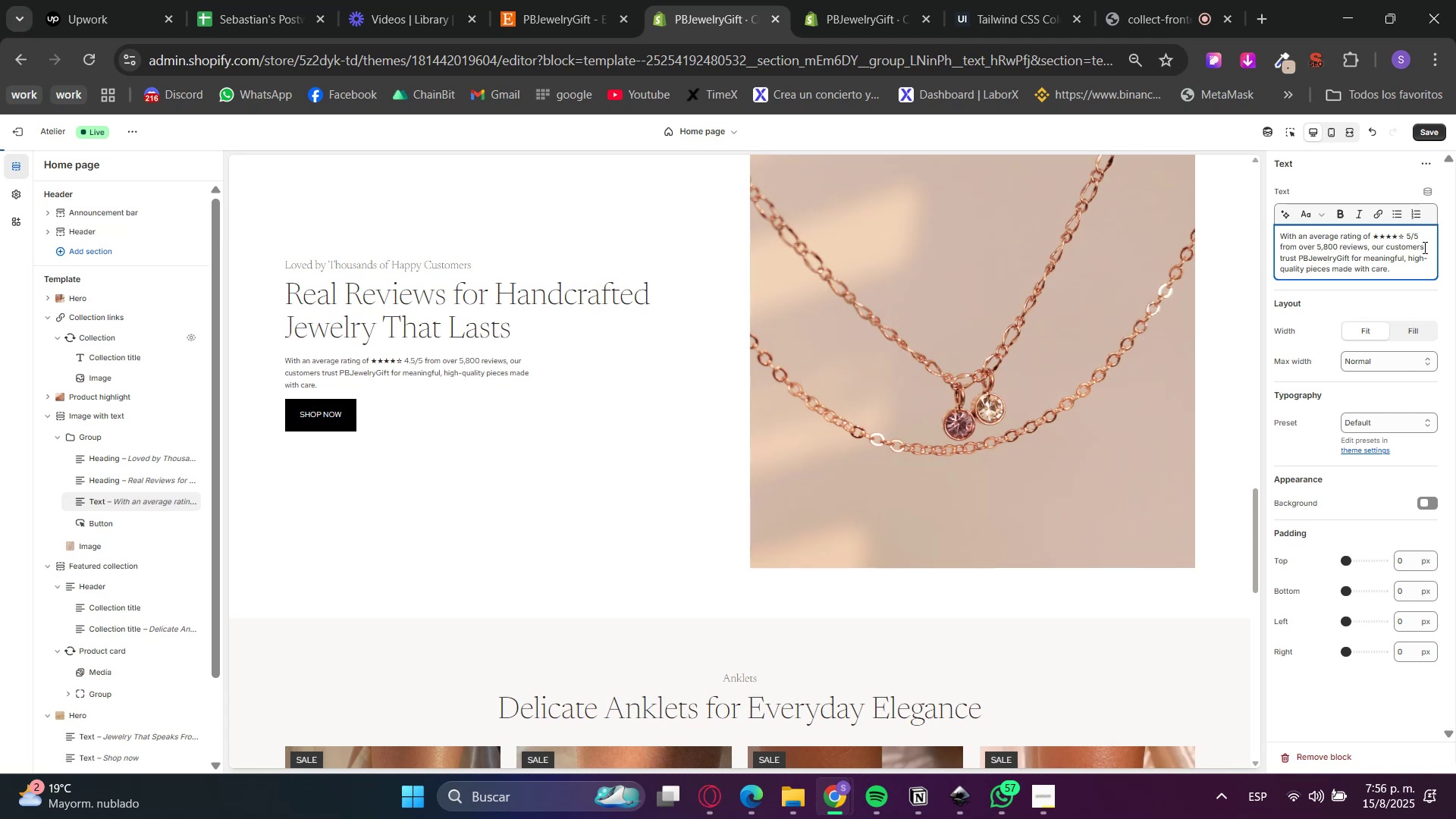 
key(ArrowLeft)
 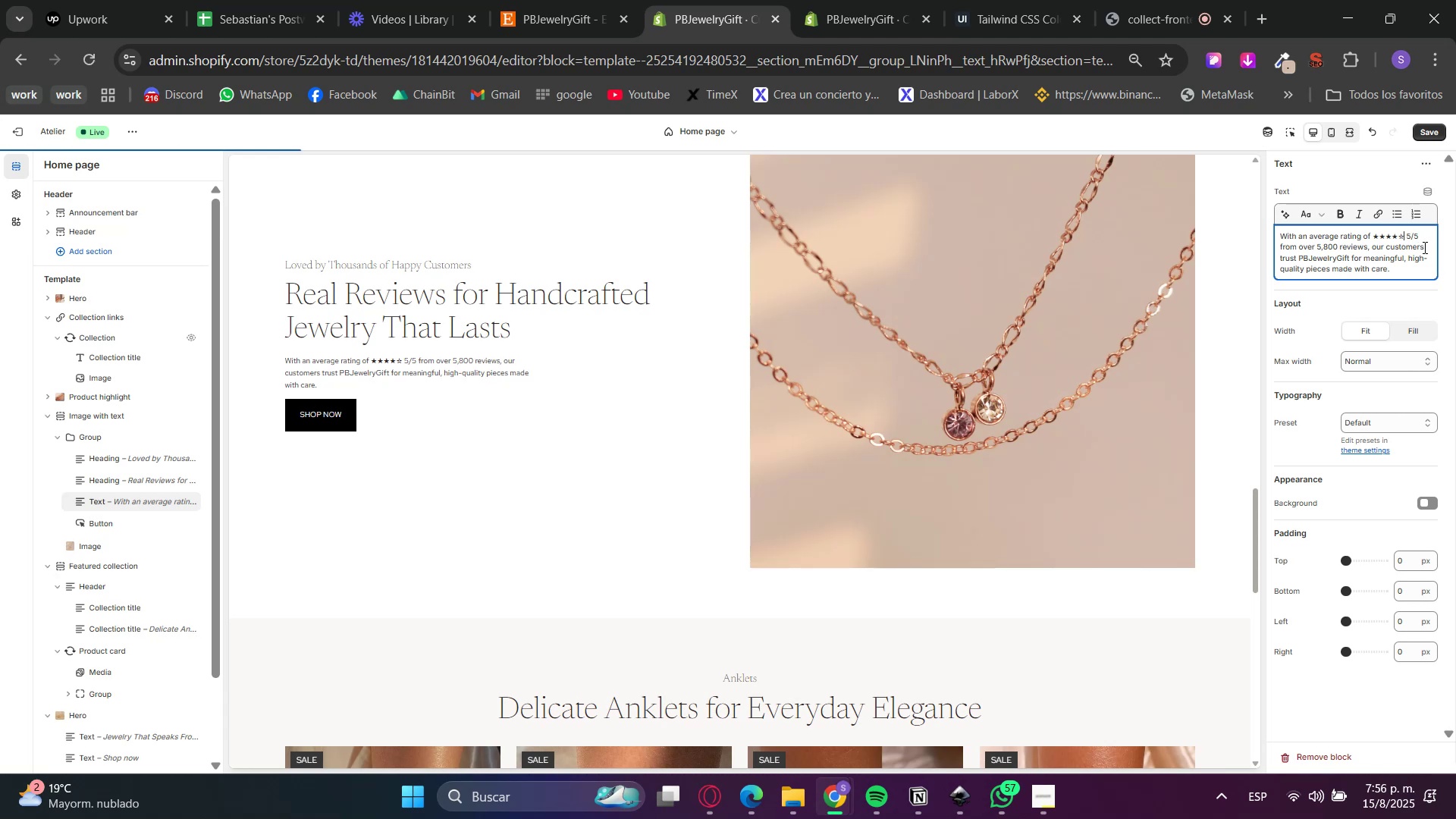 
key(ArrowLeft)
 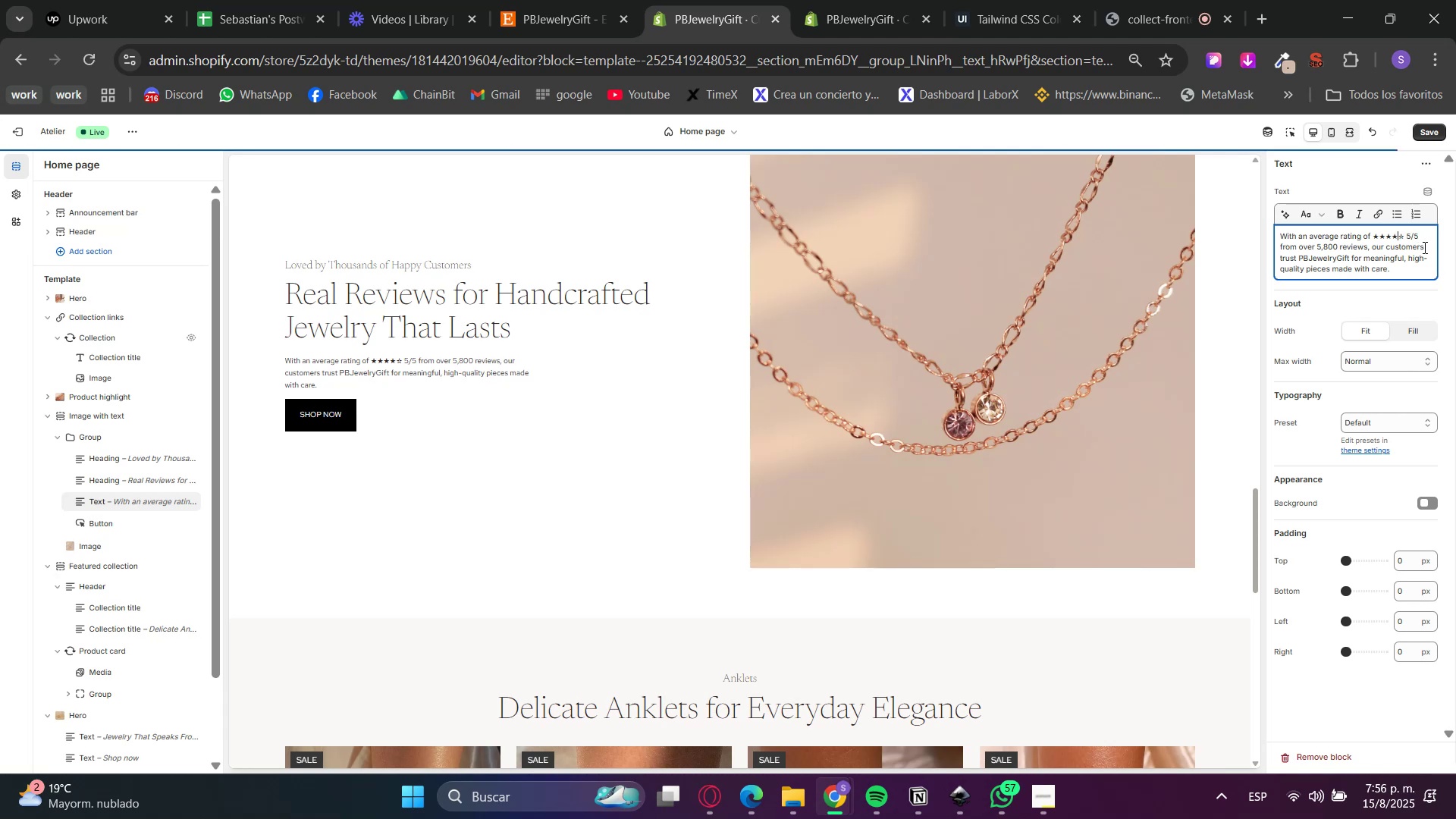 
key(Shift+ArrowLeft)
 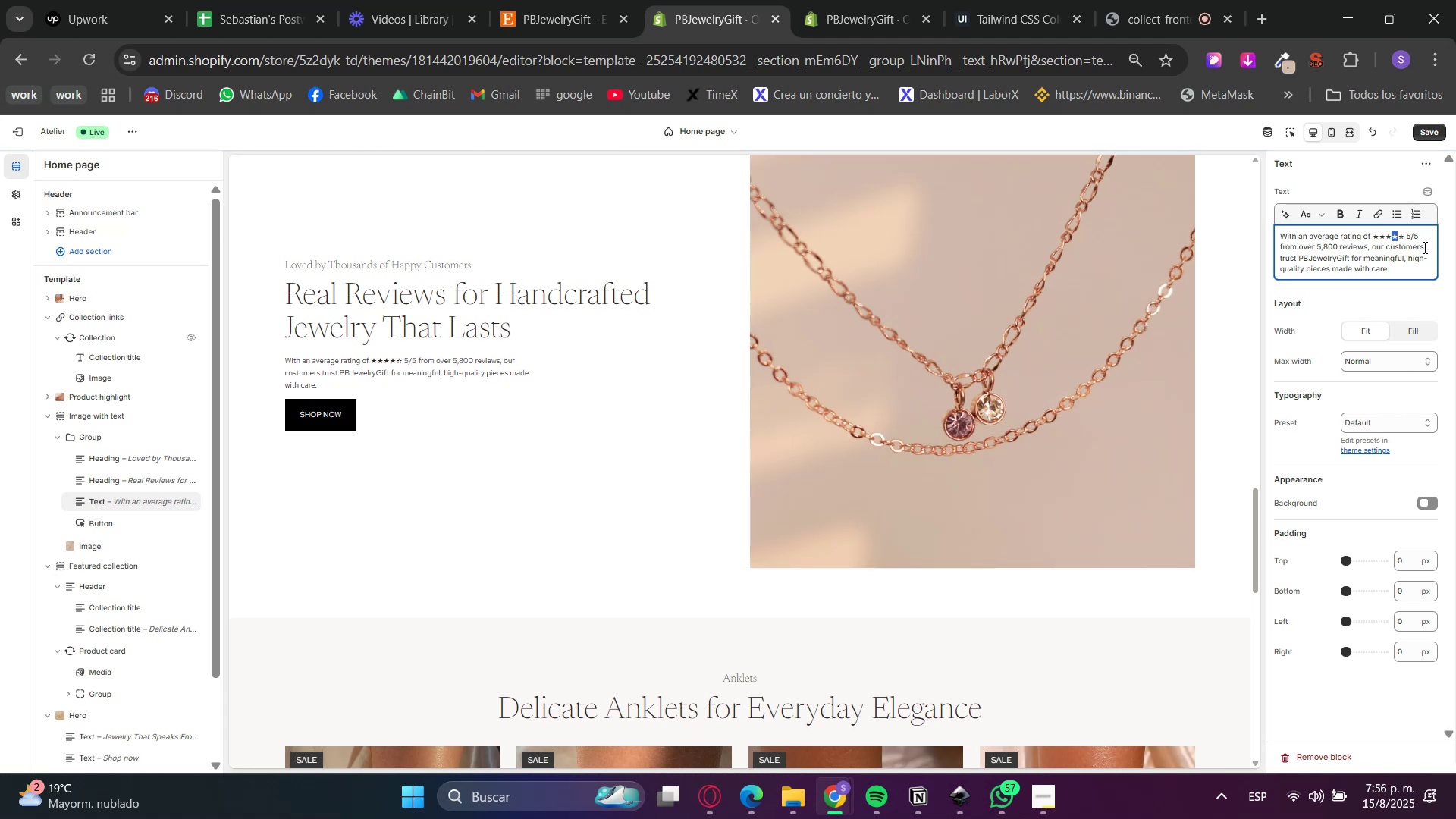 
key(Control+C)
 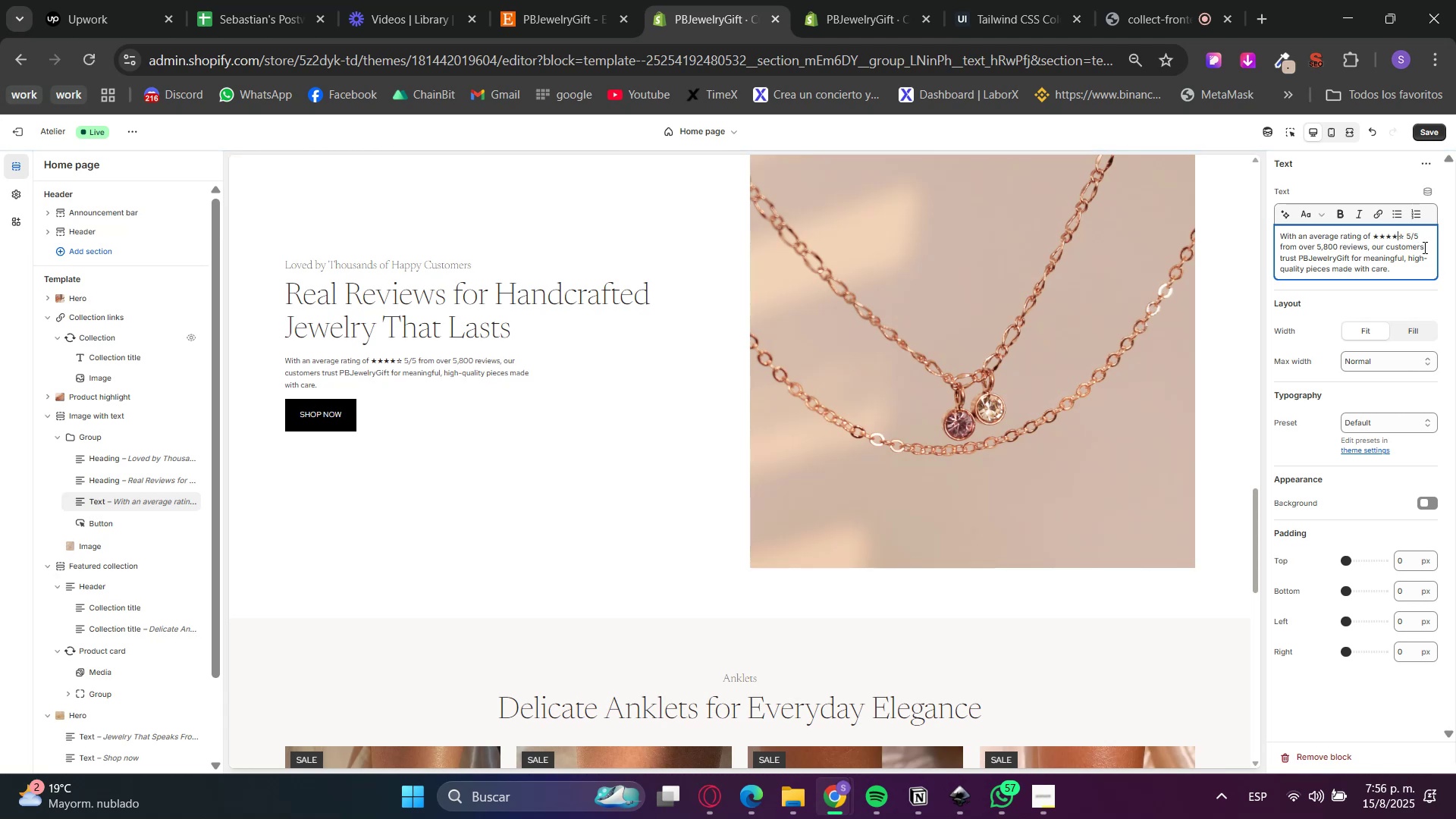 
key(ArrowRight)
 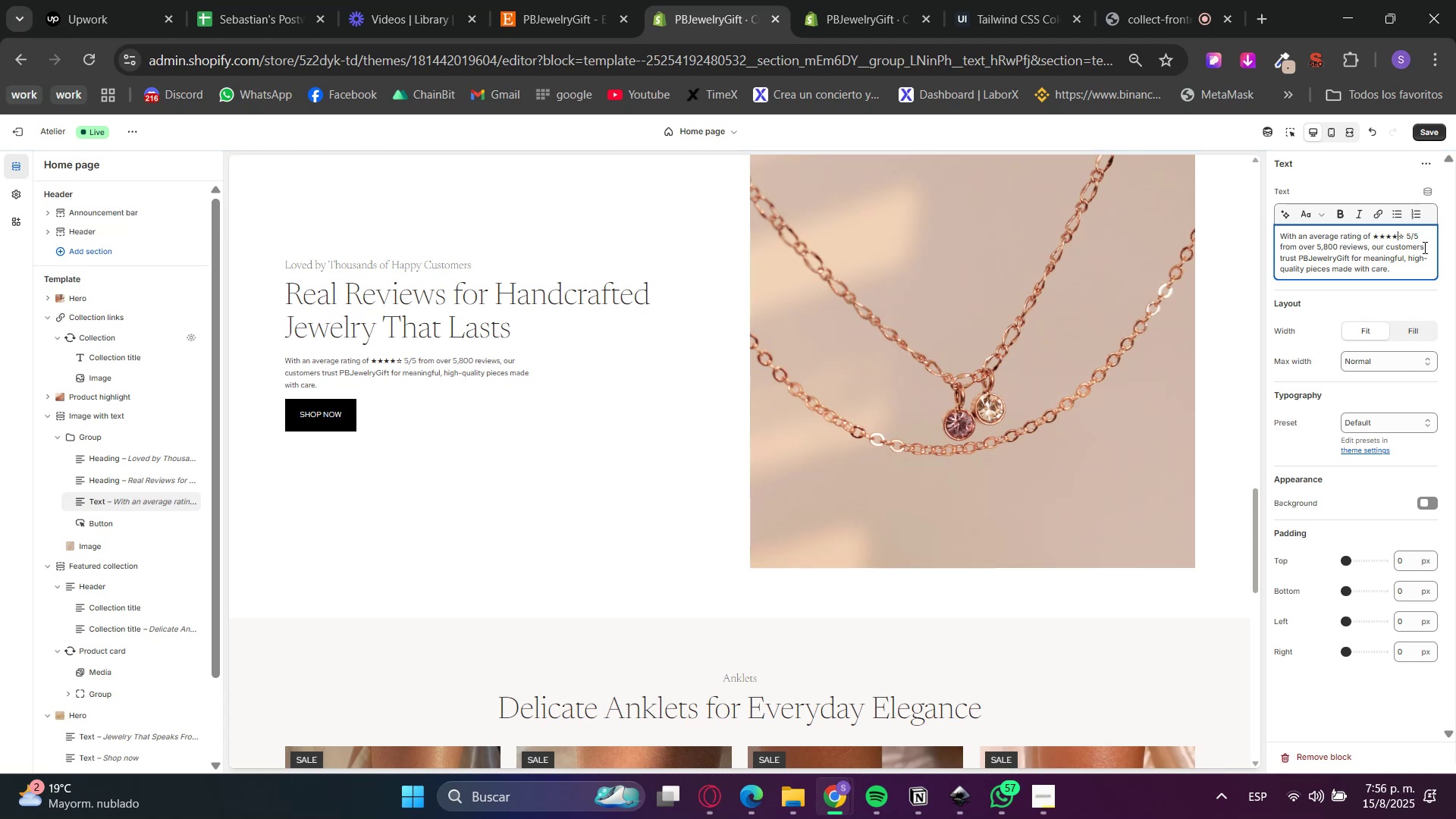 
key(Shift+ArrowRight)
 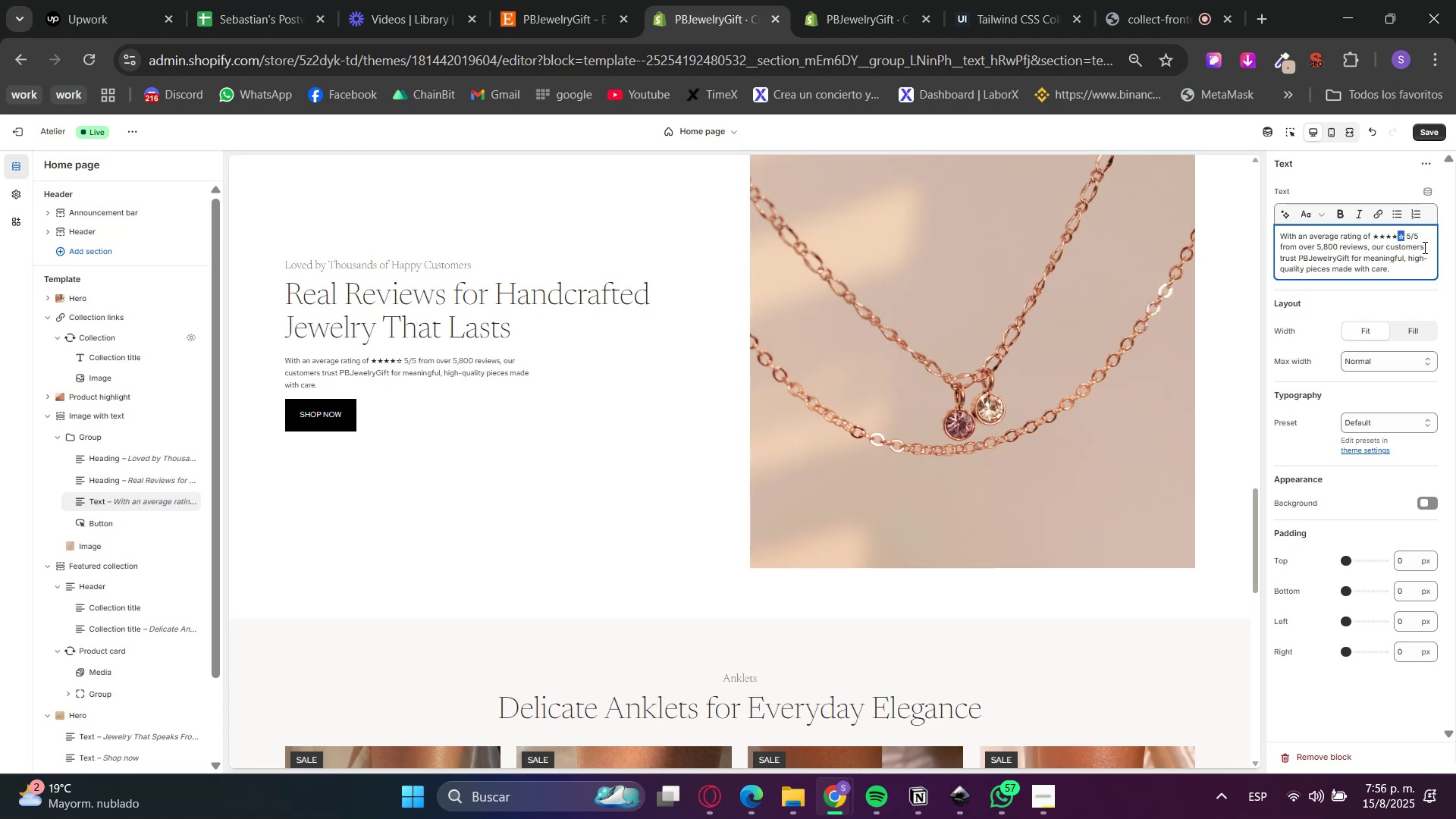 
key(Control+V)
 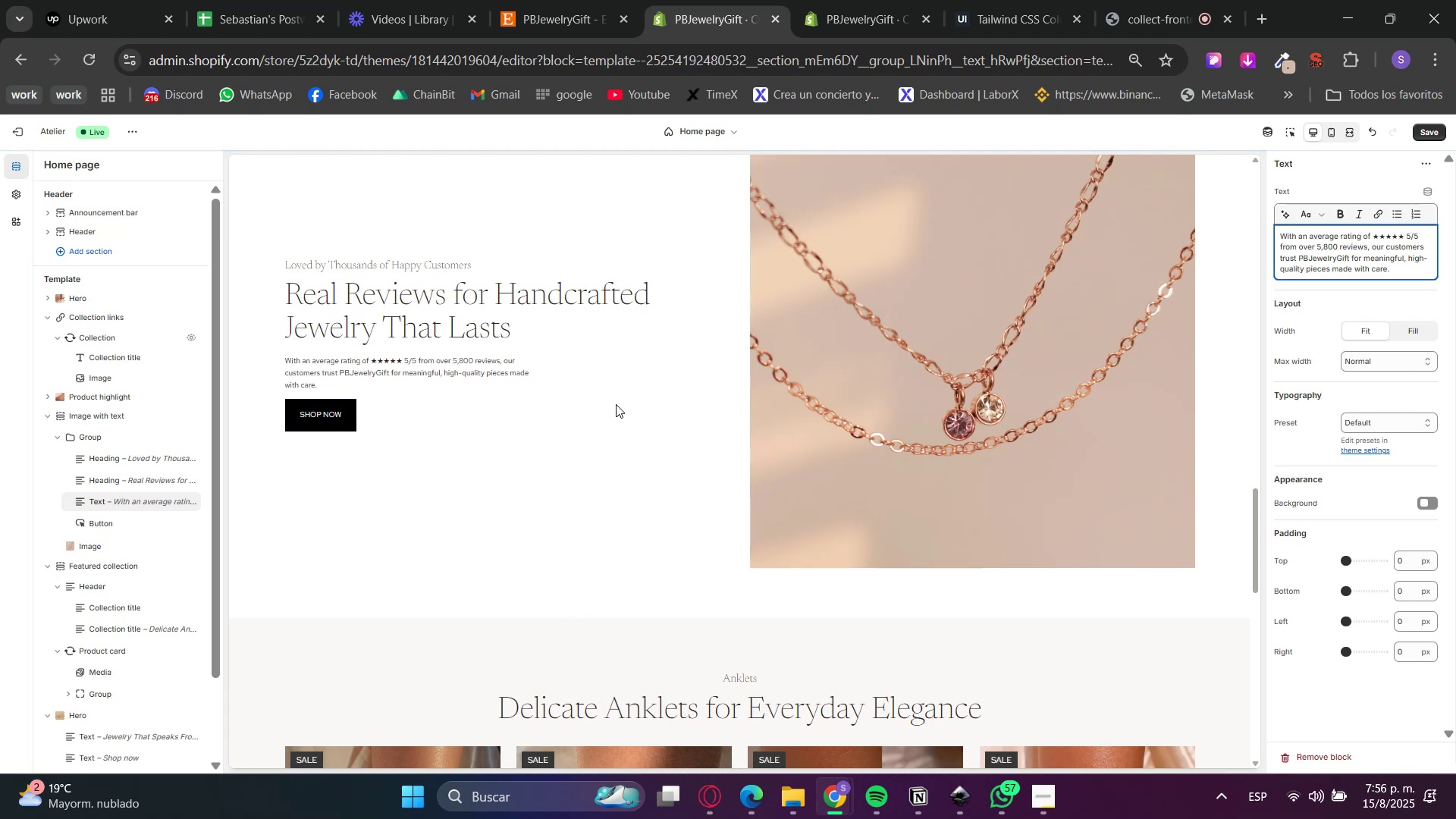 
left_click([99, 519])
 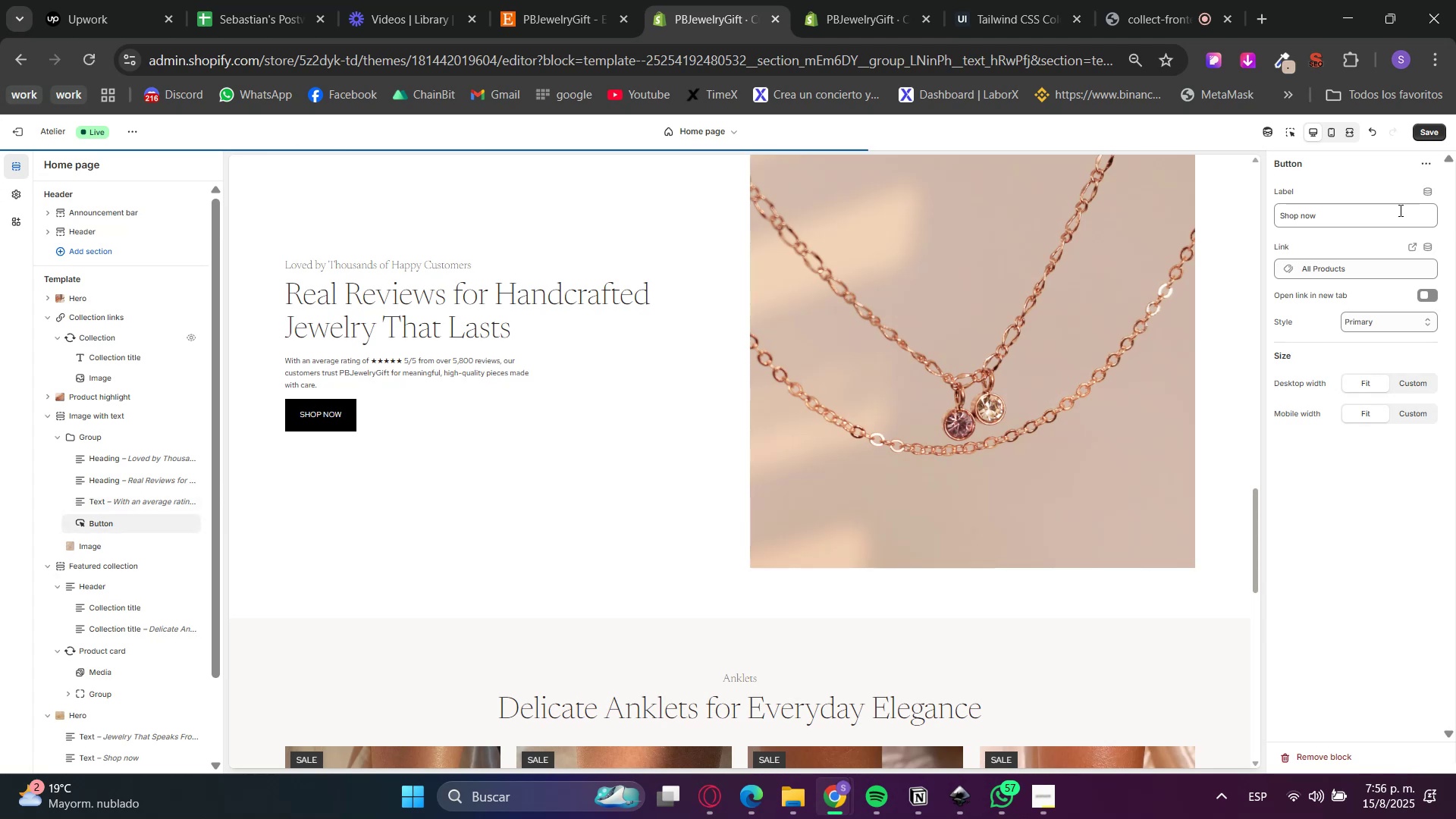 
double_click([1395, 207])
 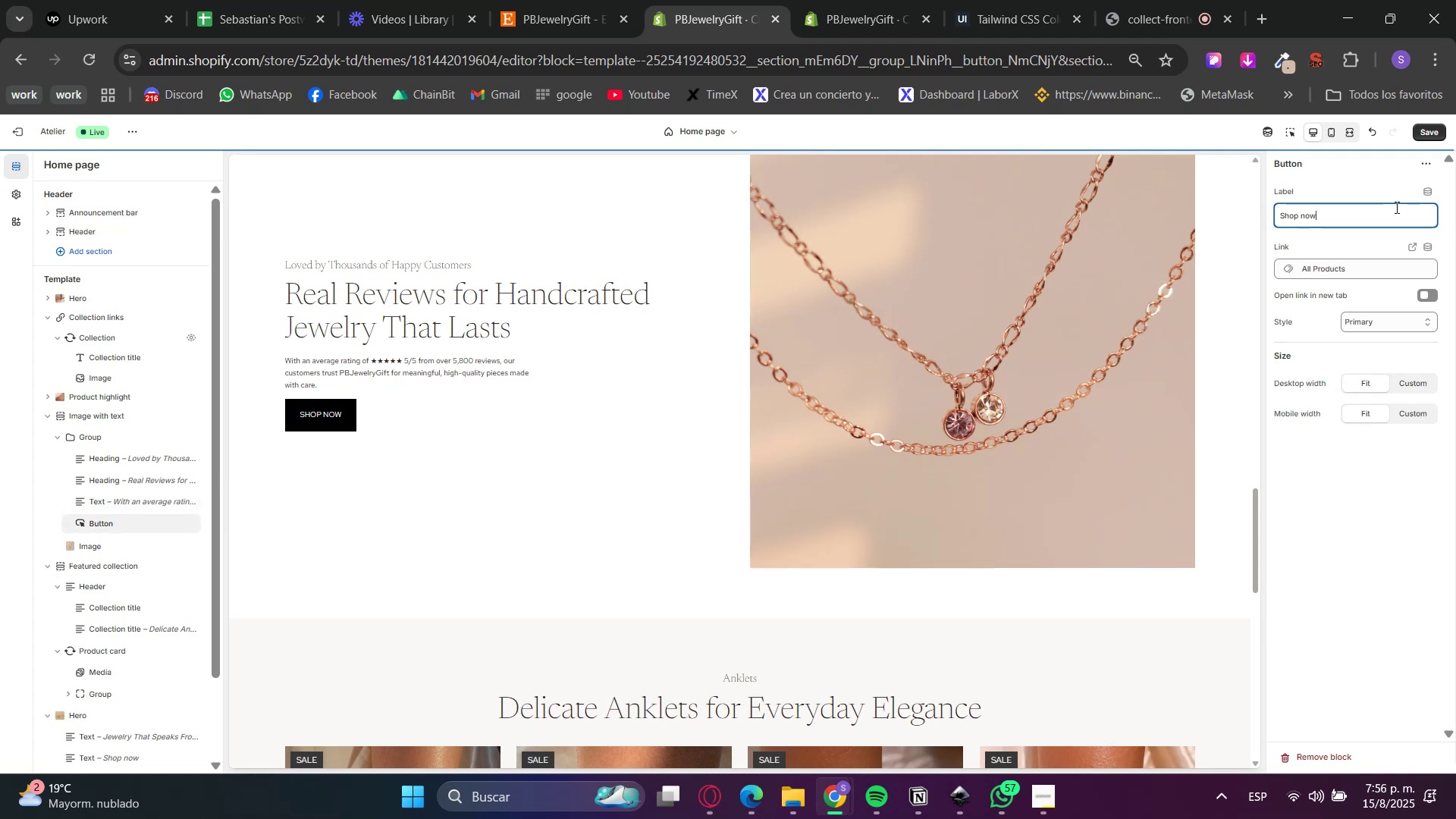 
triple_click([1395, 207])
 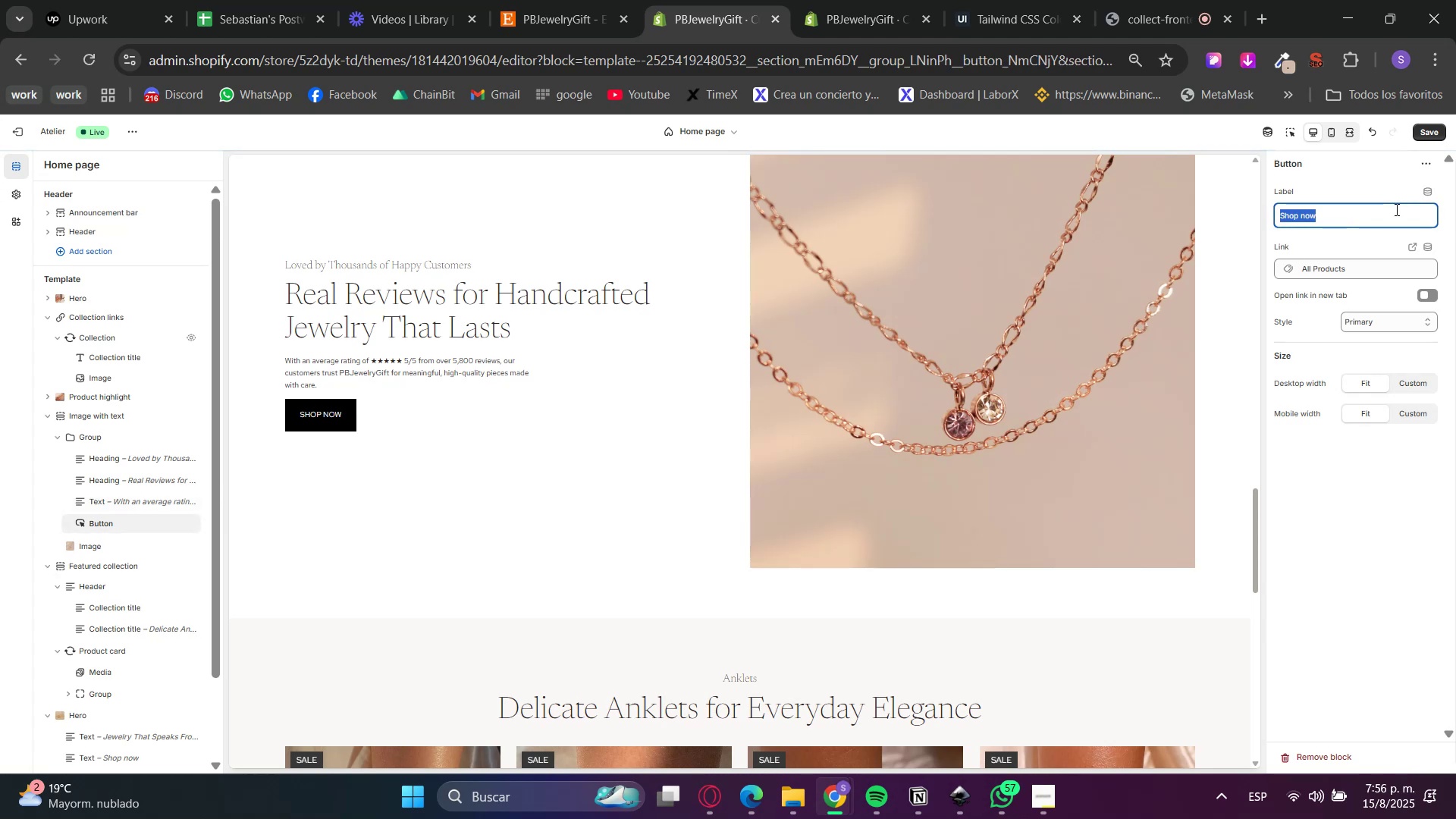 
wait(6.6)
 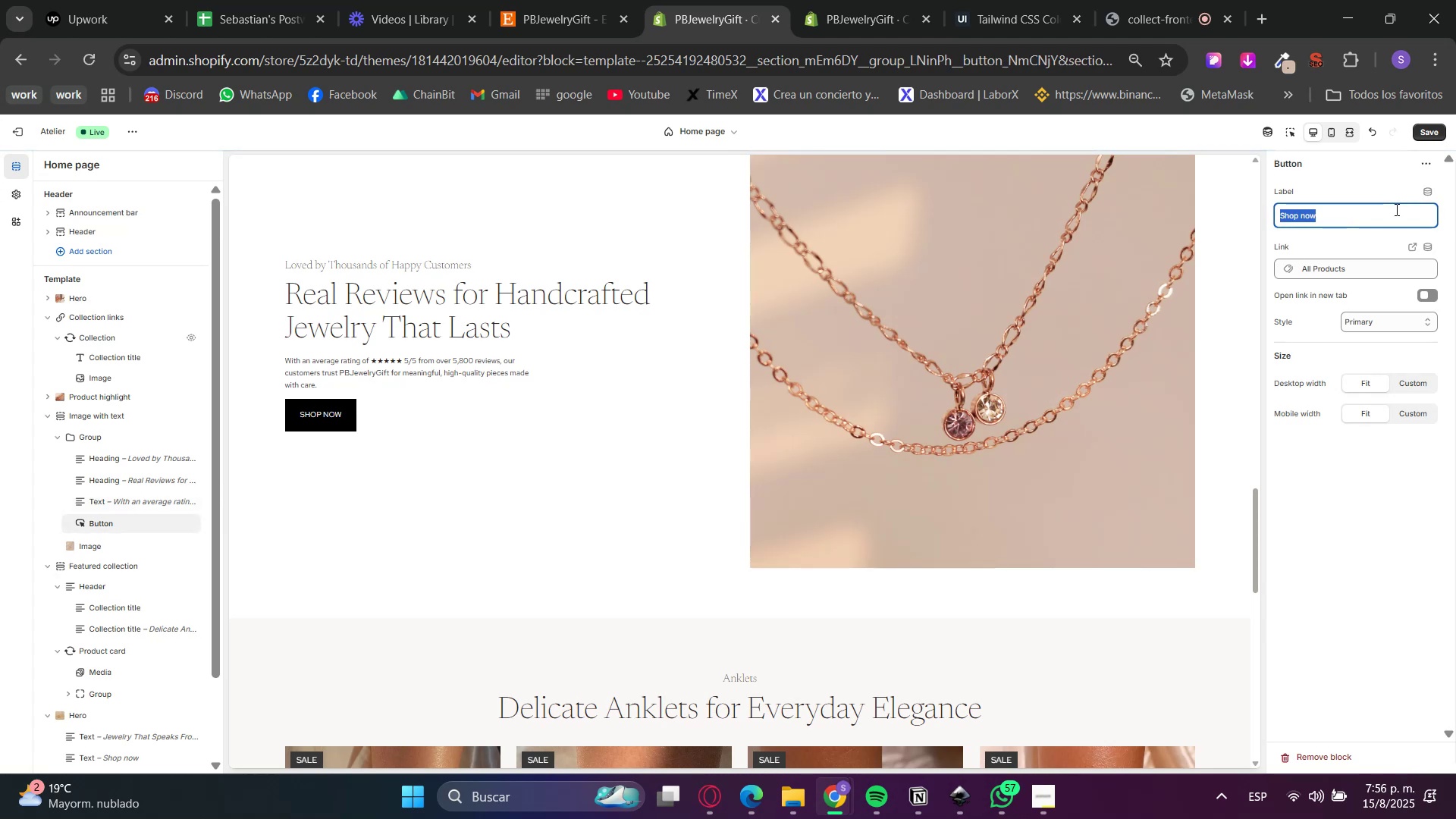 
type(re)
key(Backspace)
key(Backspace)
type(reviews)
 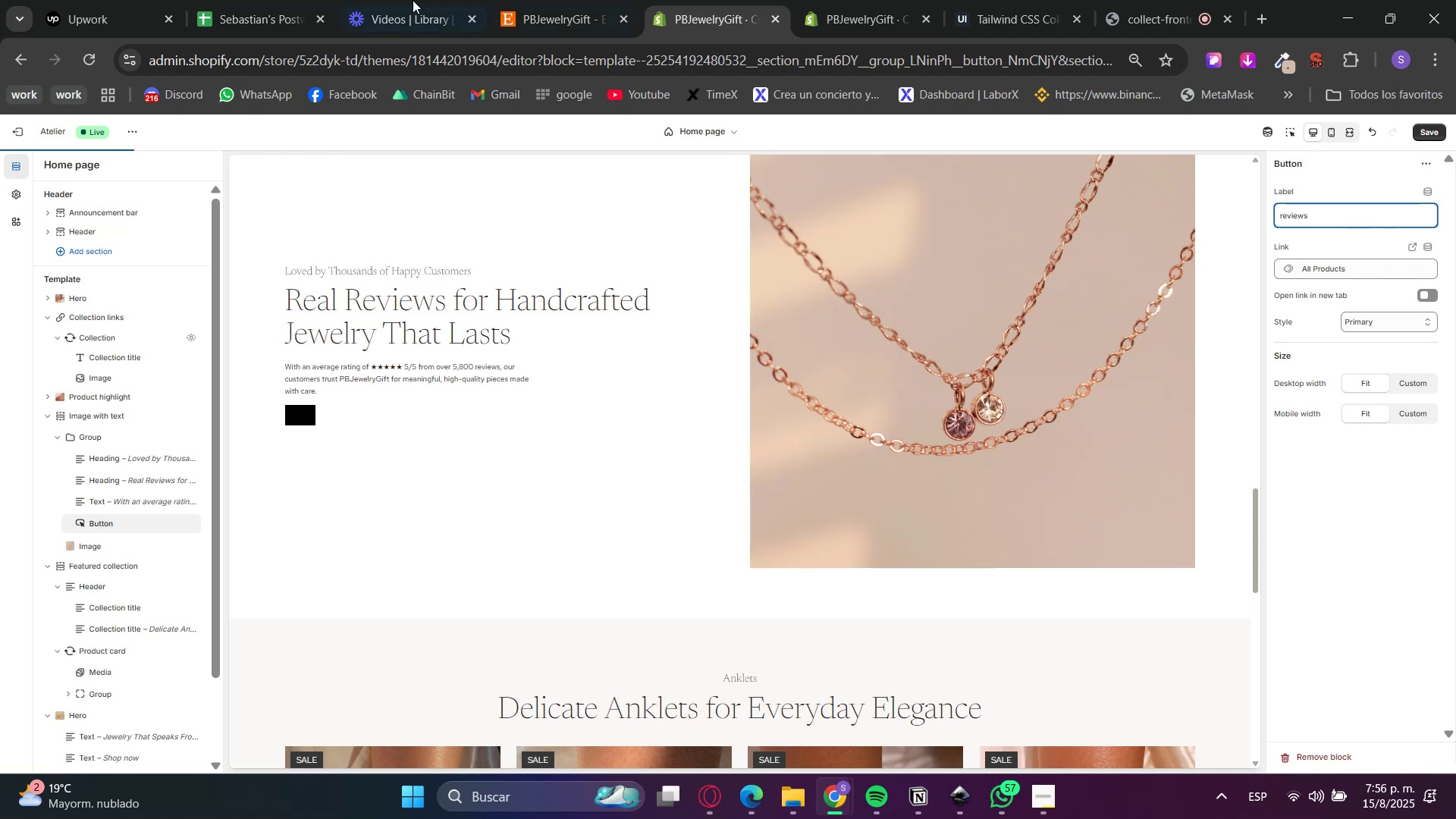 
left_click([605, 0])
 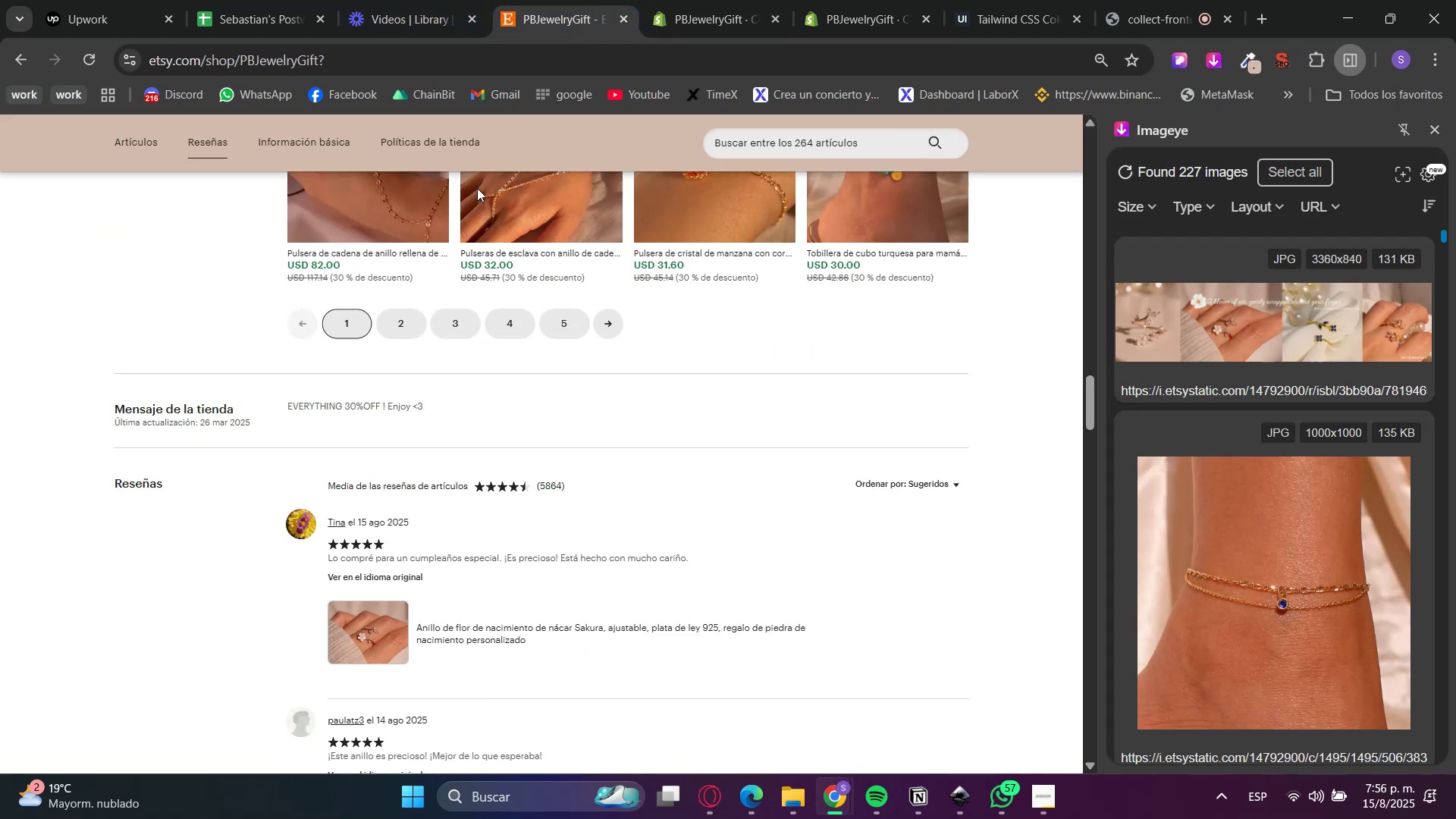 
scroll: coordinate [225, 586], scroll_direction: up, amount: 12.0
 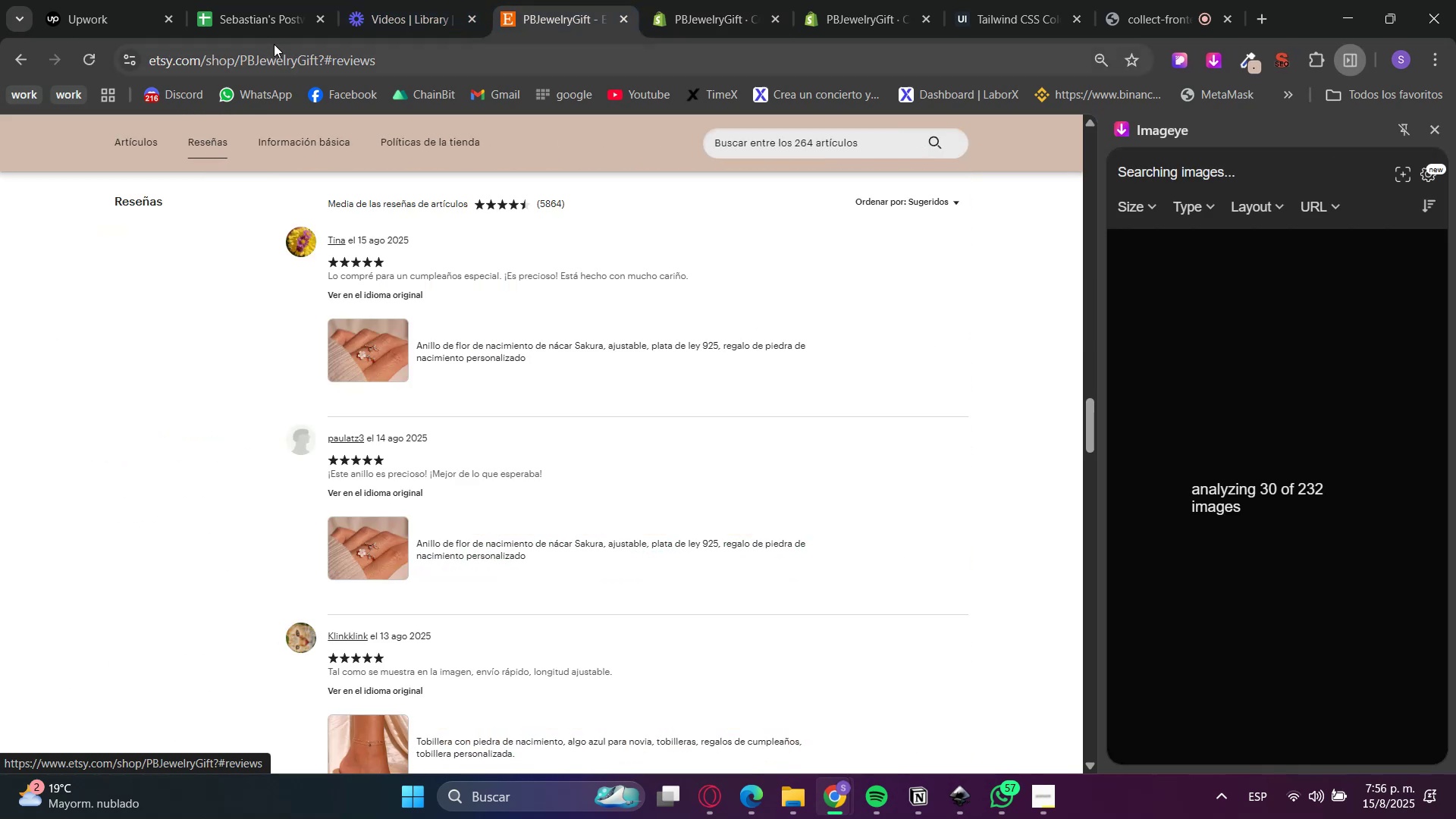 
key(Control+C)
 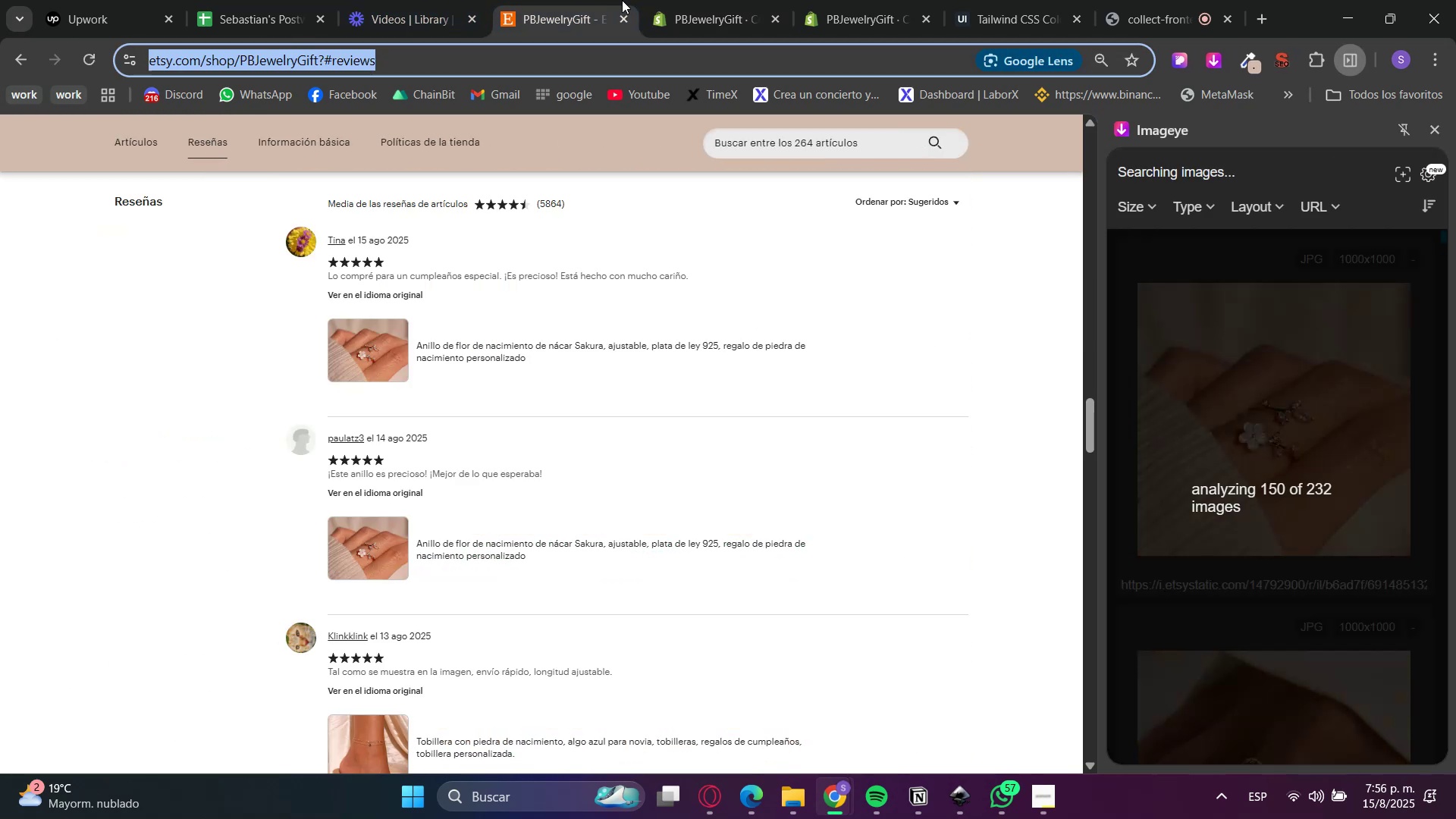 
key(Control+C)
 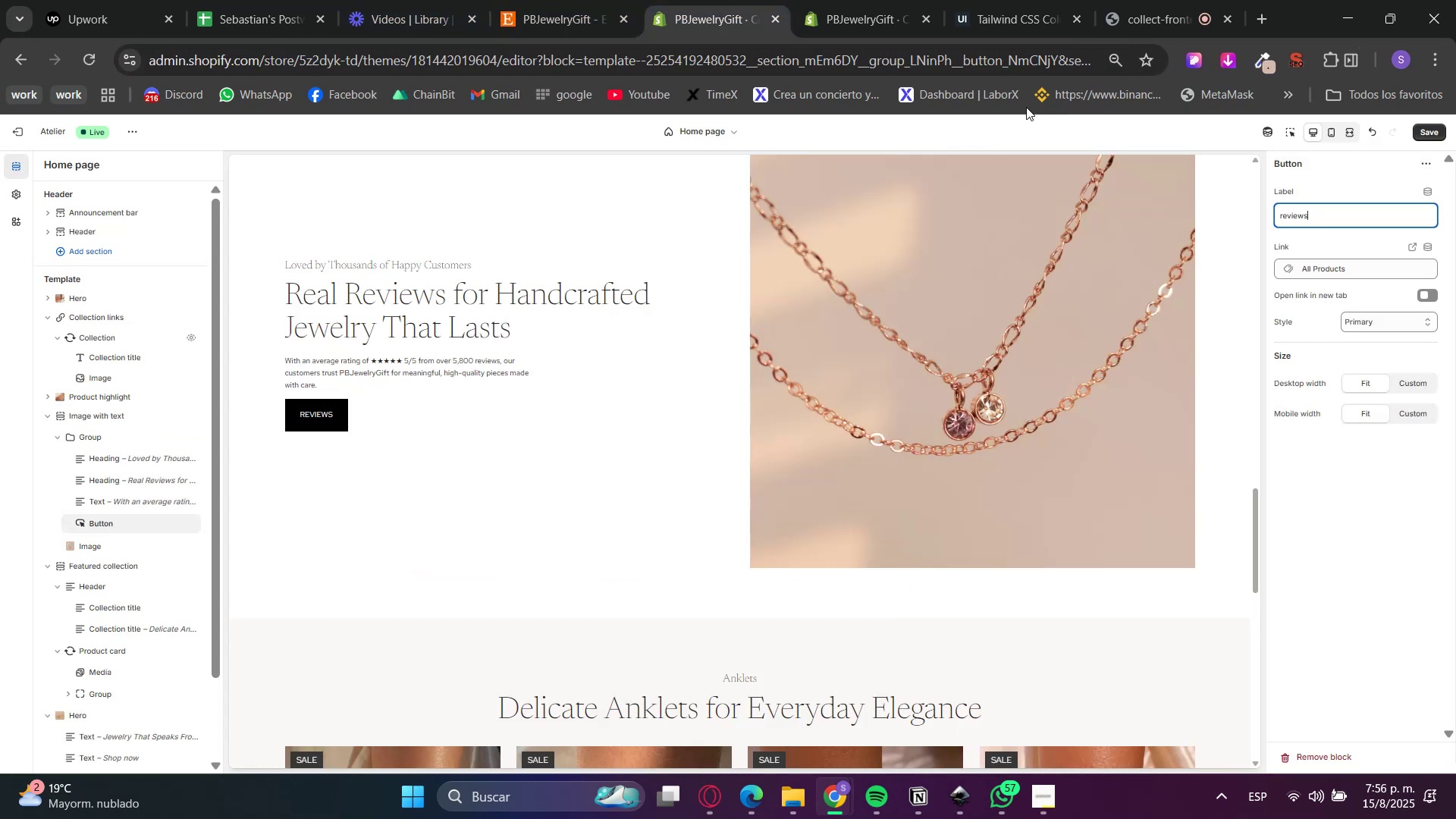 
hold_key(key=ControlLeft, duration=0.48)
 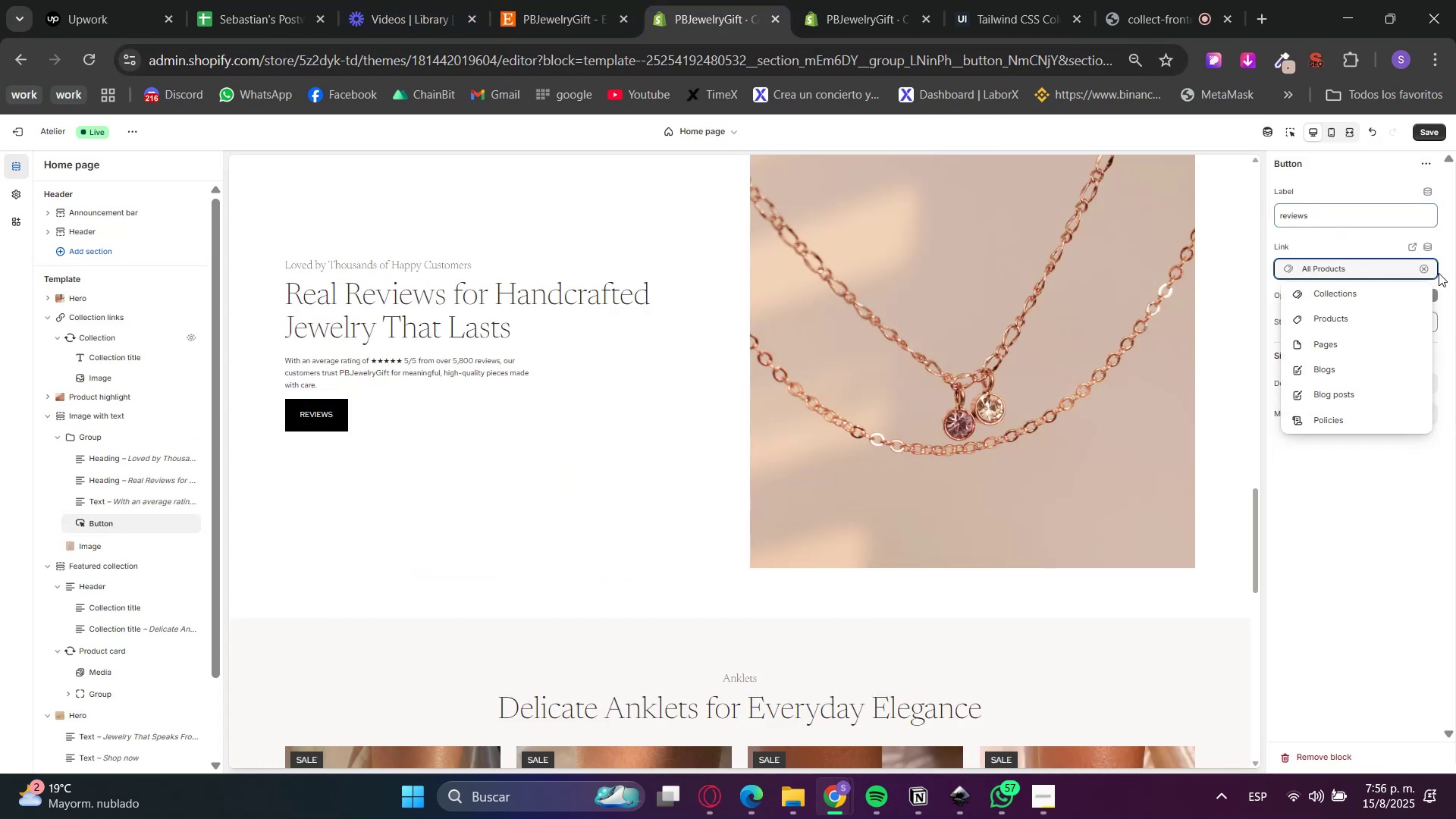 
left_click([1423, 268])
 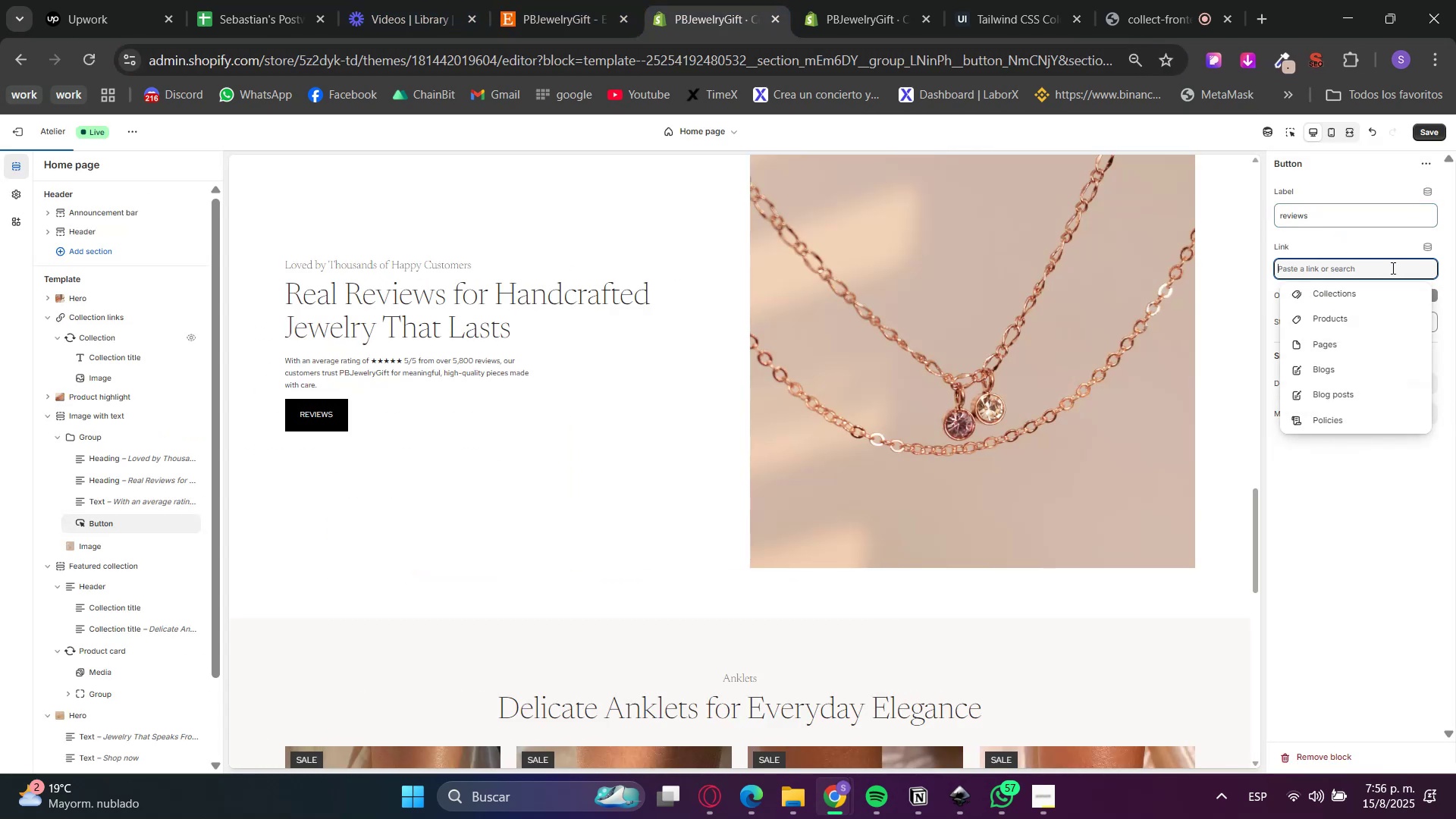 
key(Control+ControlLeft)
 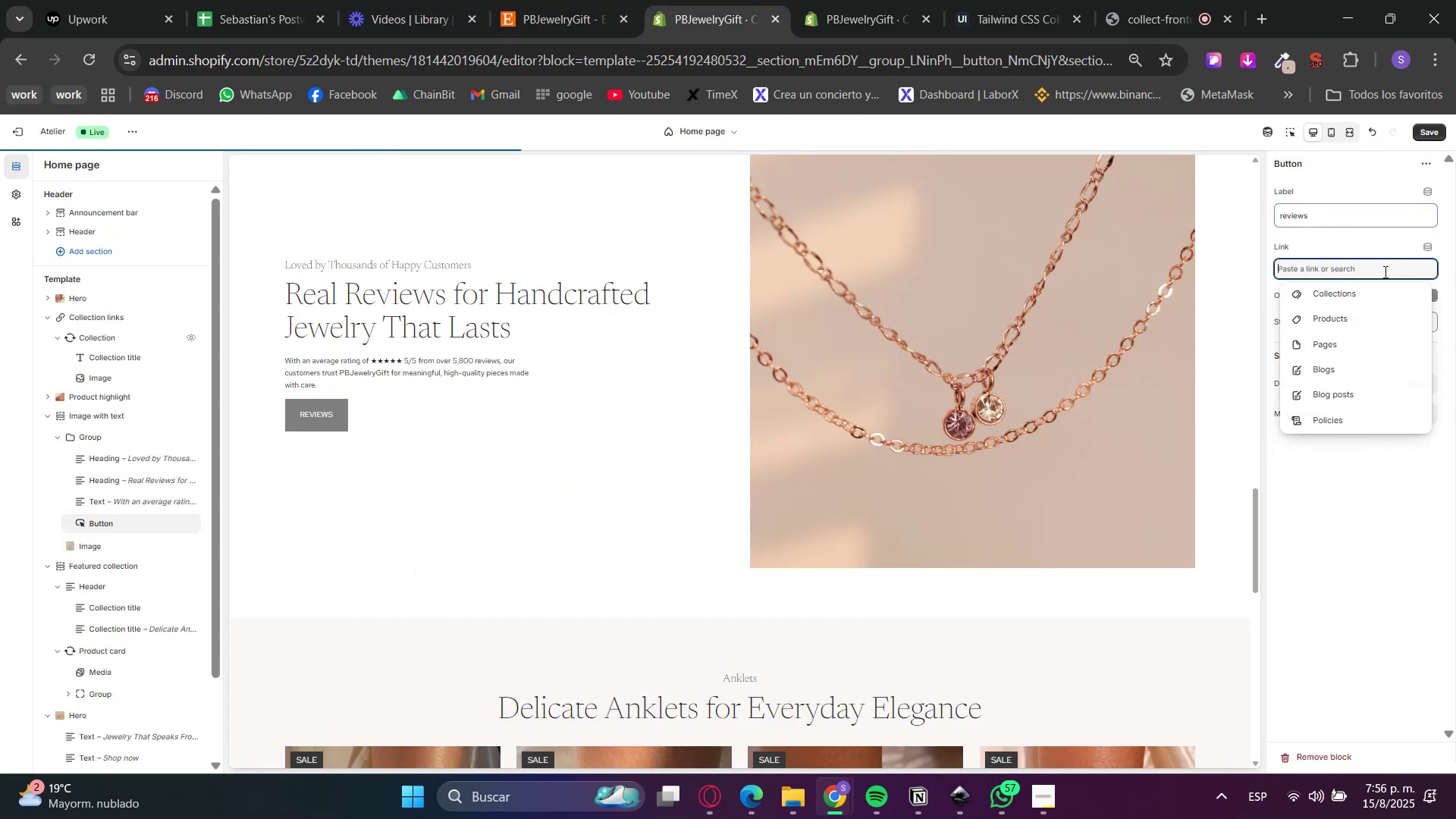 
key(Control+V)
 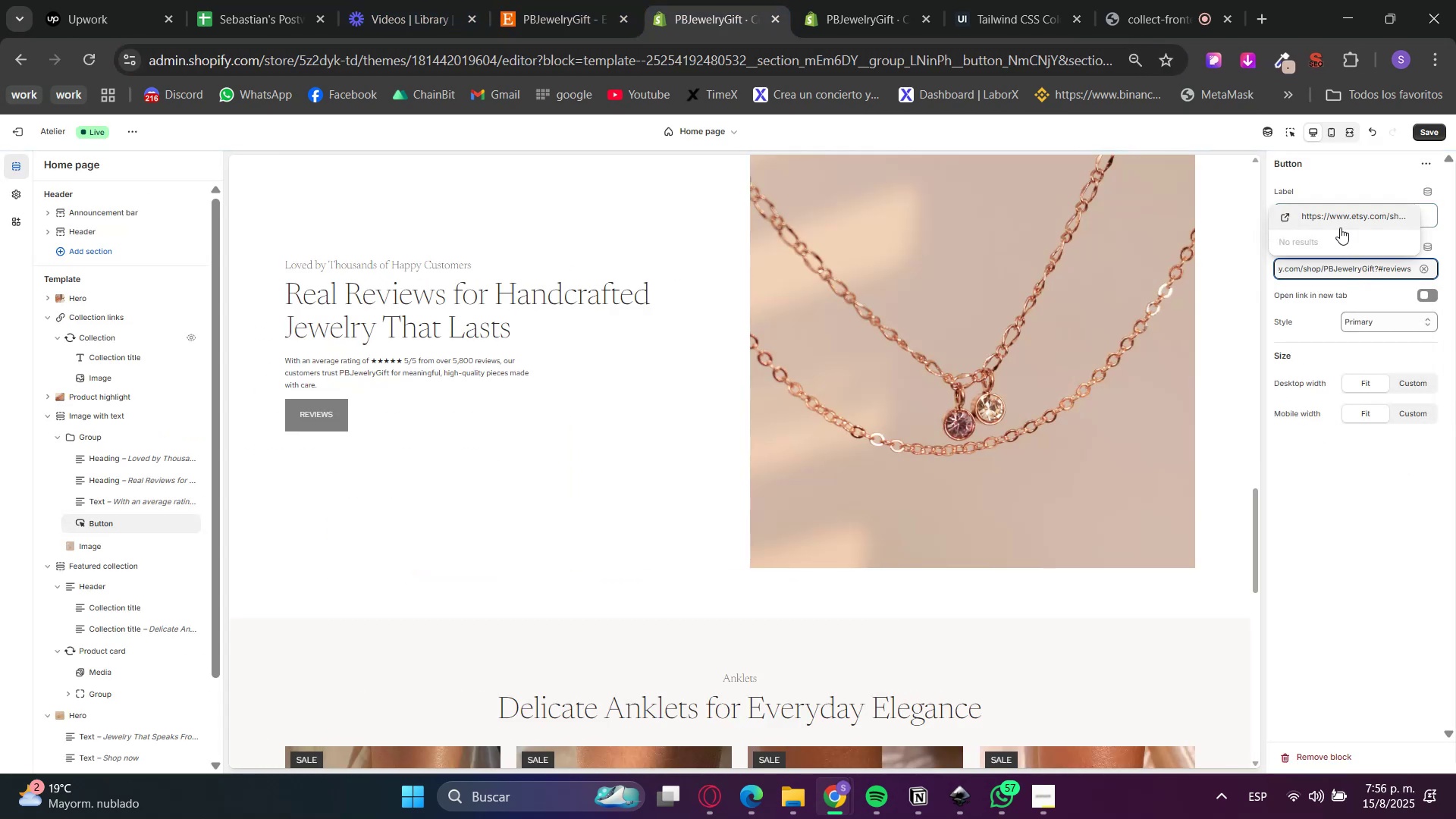 
left_click([1334, 209])
 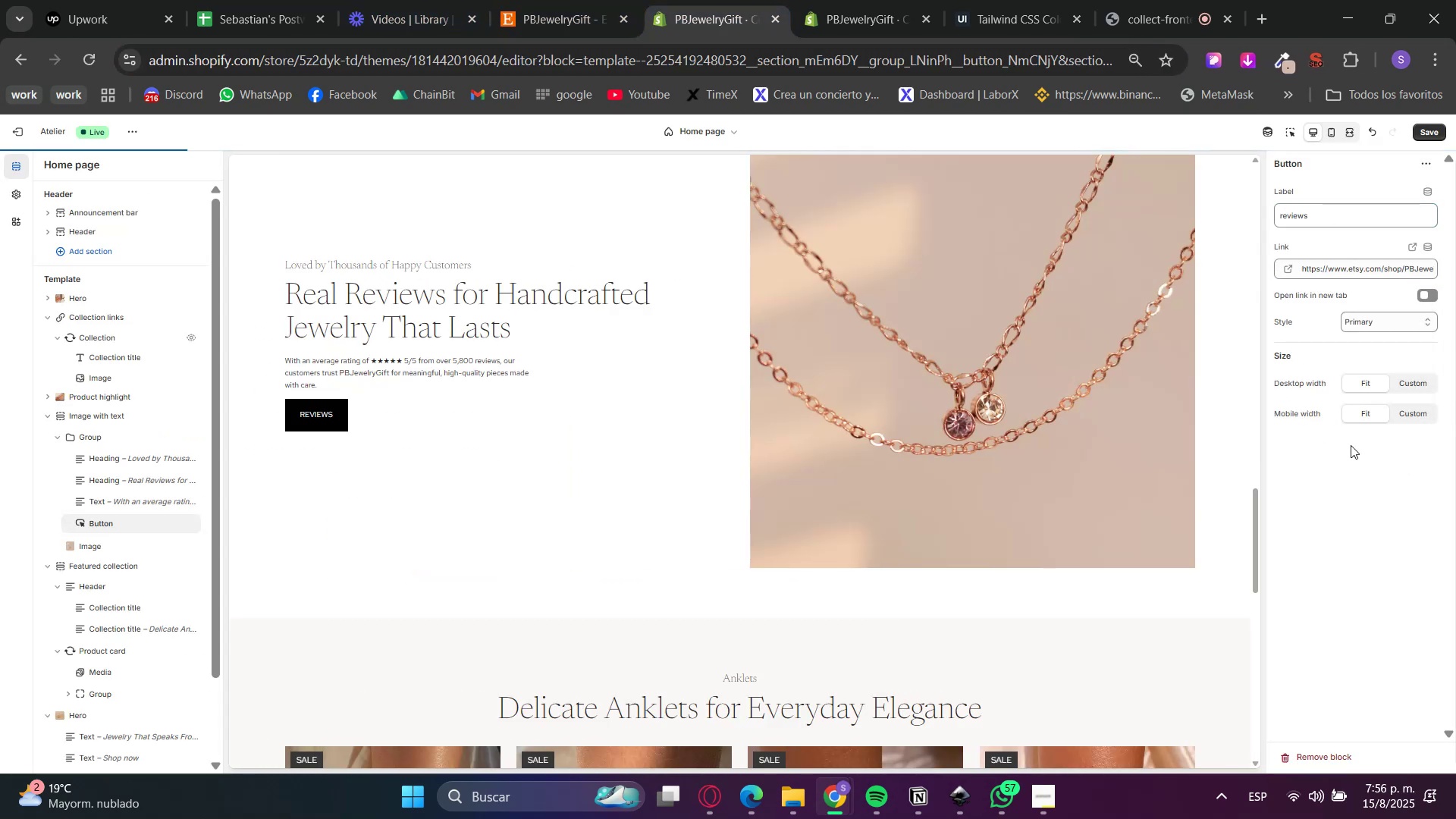 
left_click([1360, 534])
 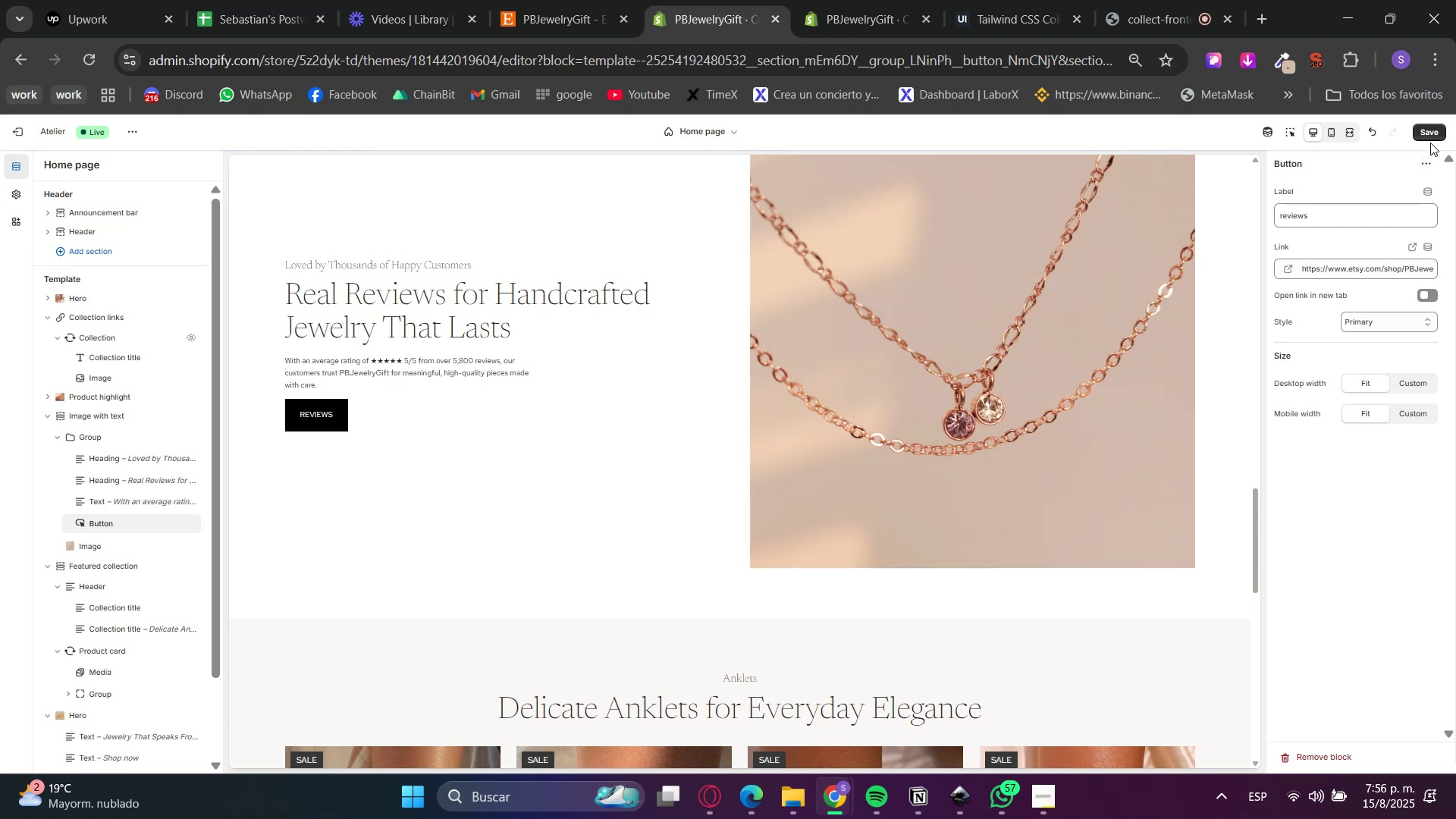 
left_click([1432, 131])
 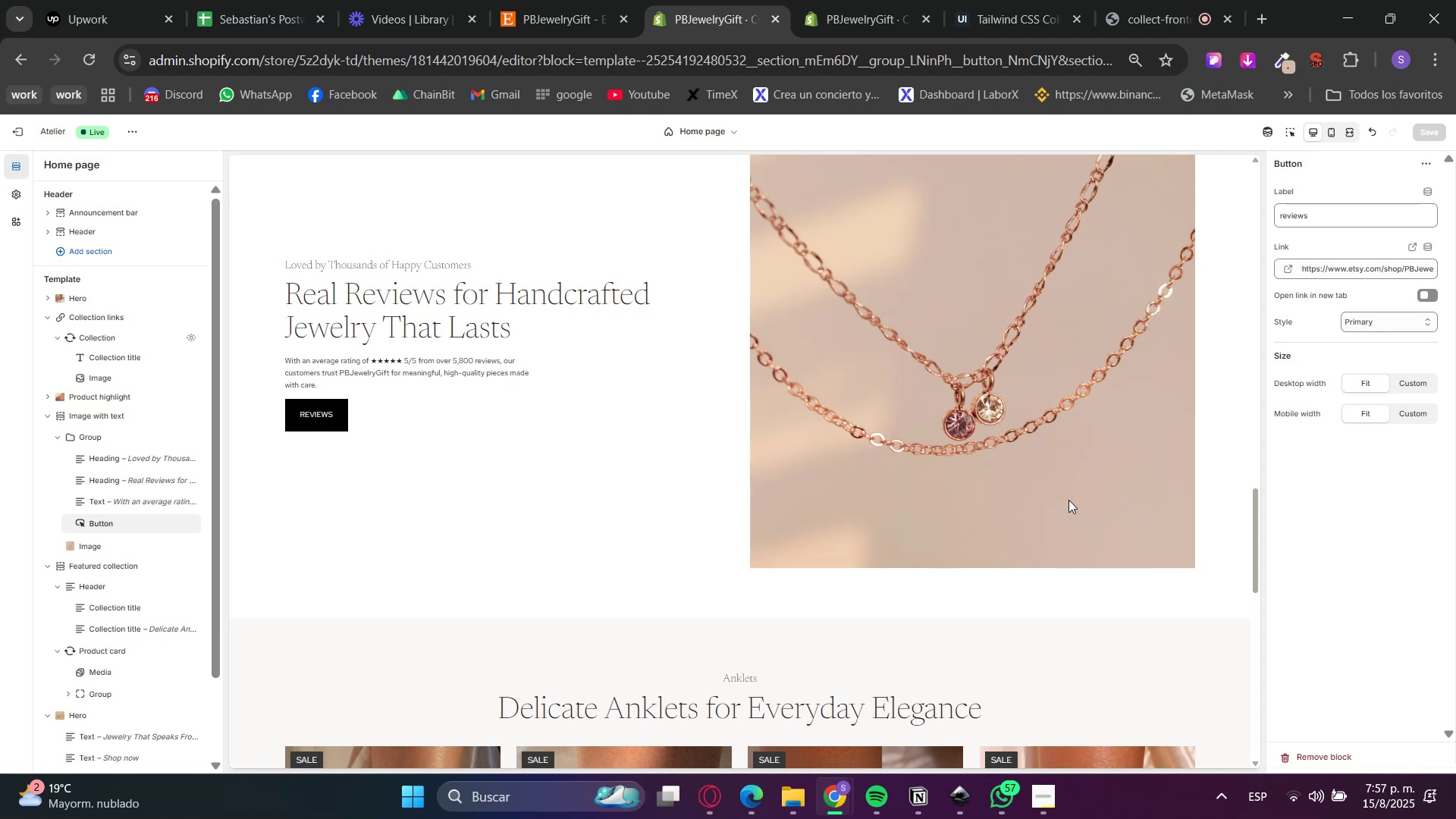 
wait(18.8)
 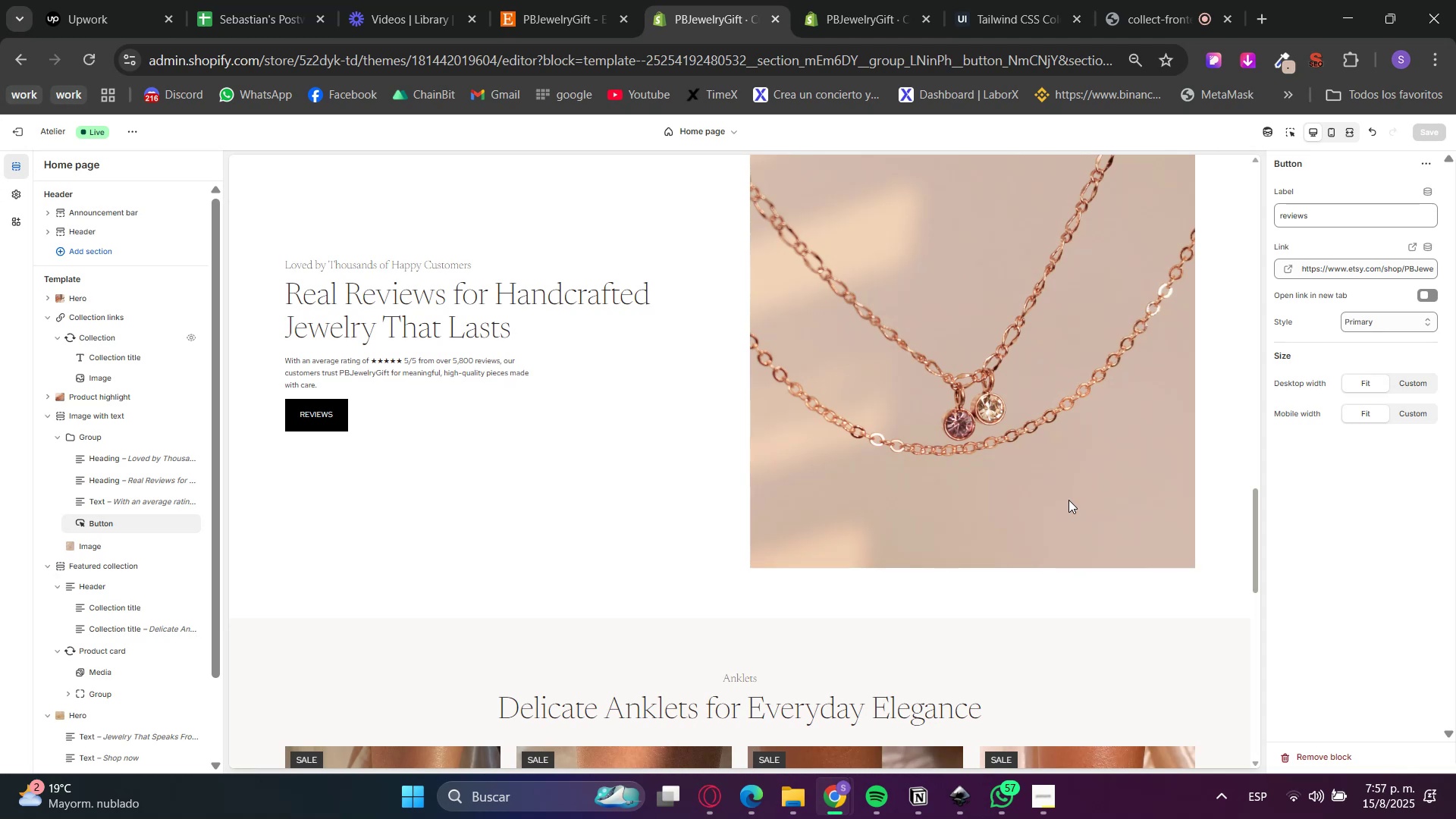 
scroll: coordinate [1207, 486], scroll_direction: down, amount: 4.0
 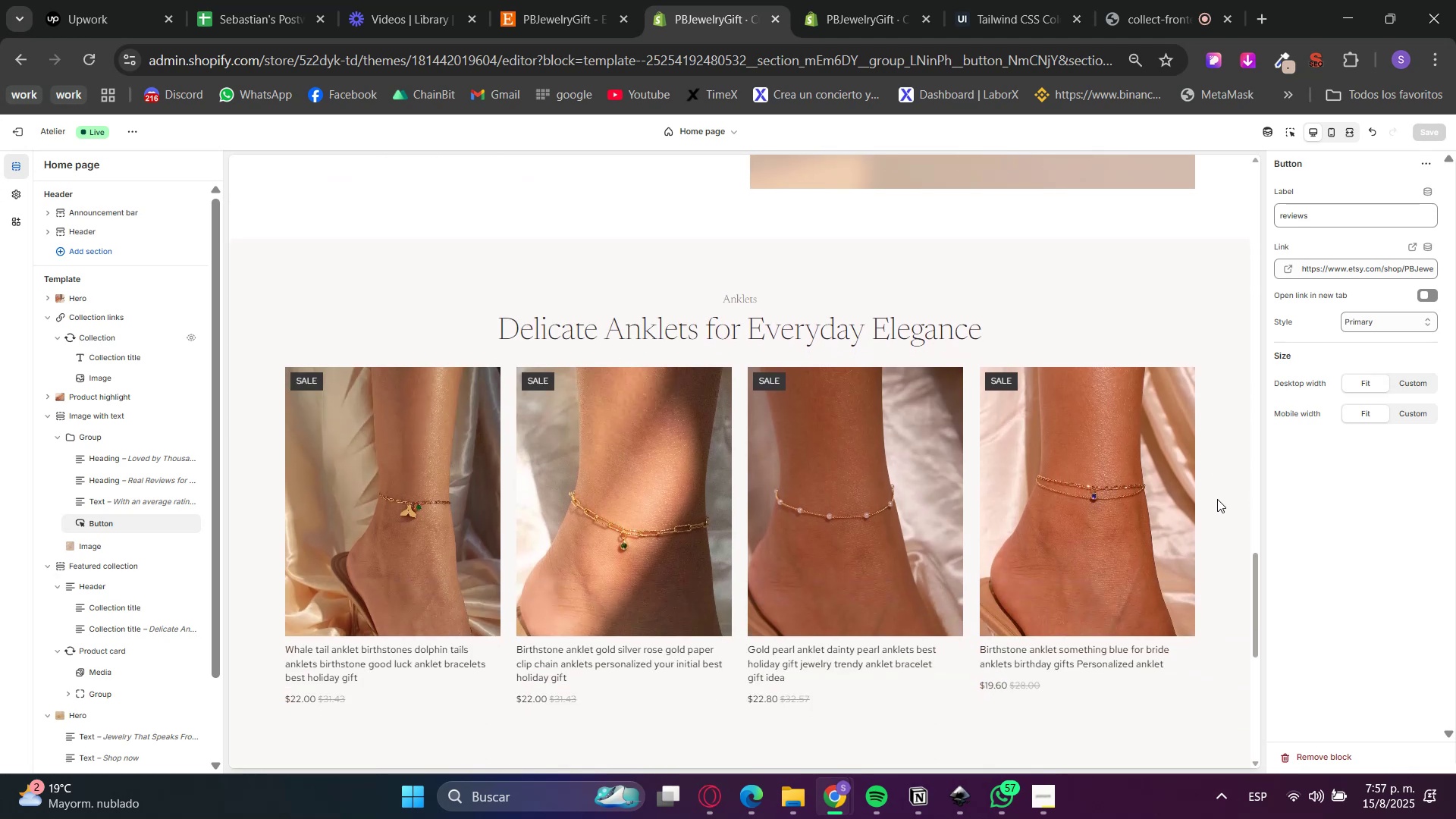 
scroll: coordinate [1214, 512], scroll_direction: up, amount: 1.0
 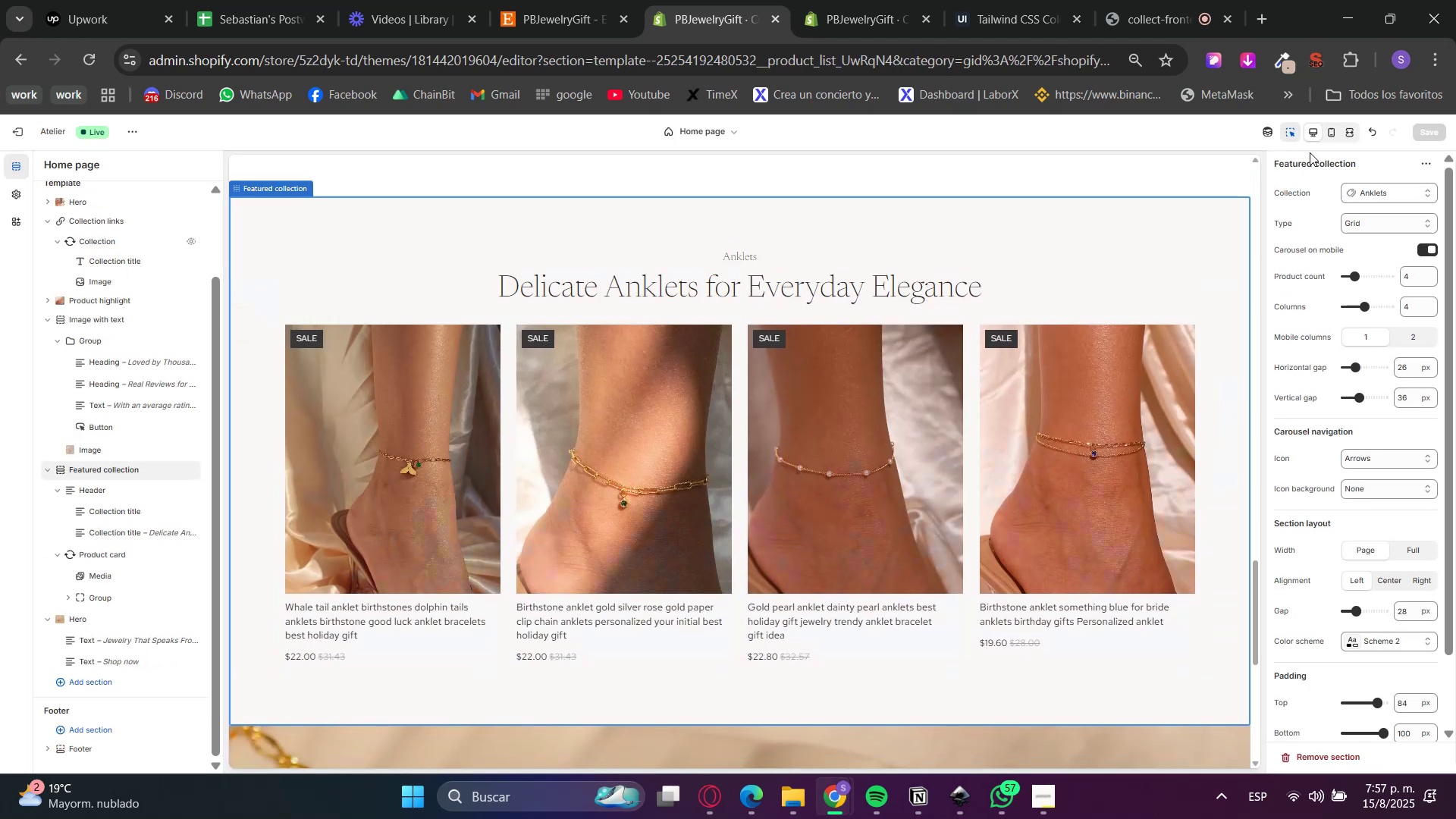 
left_click([1286, 135])
 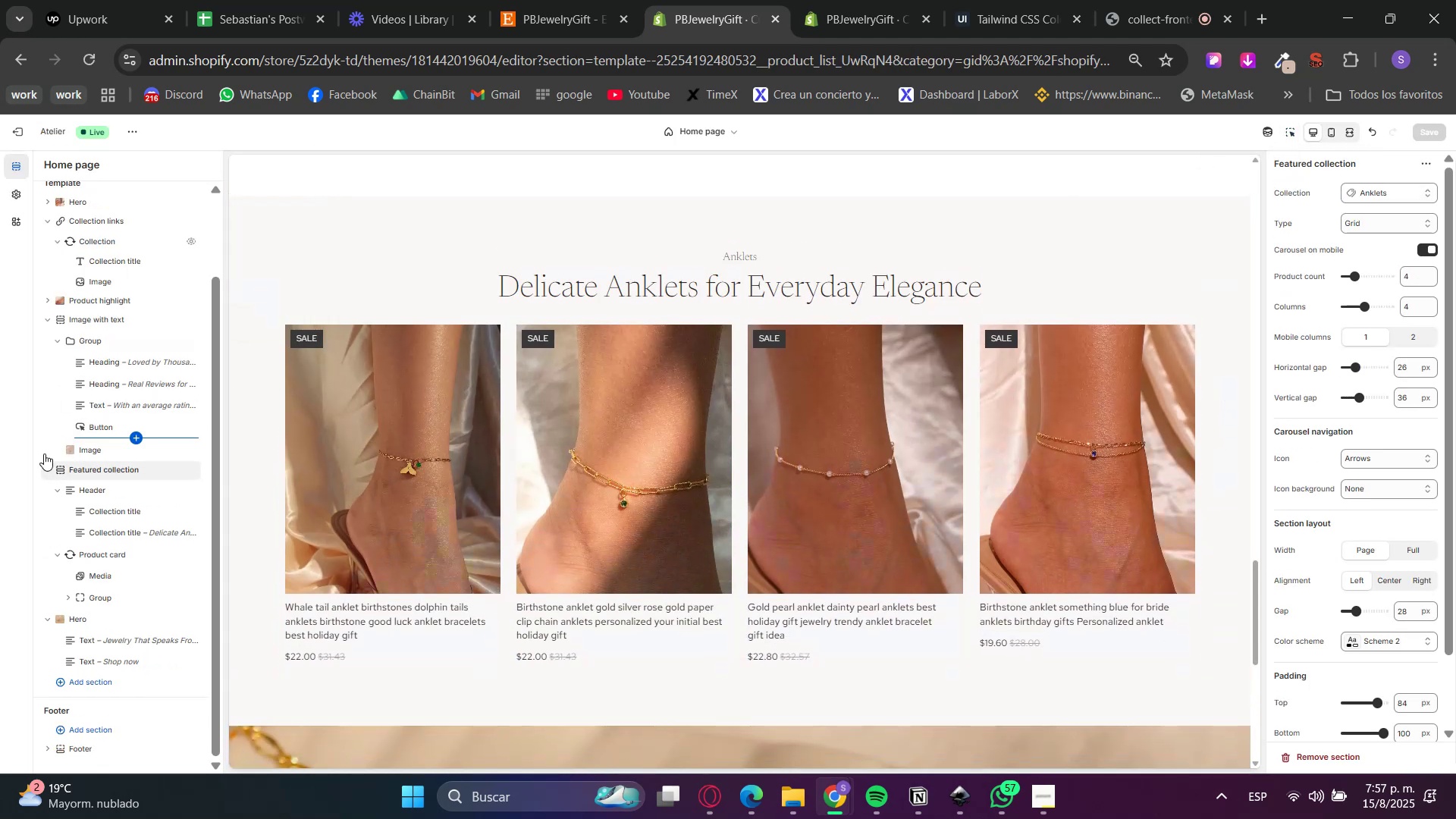 
left_click([46, 468])
 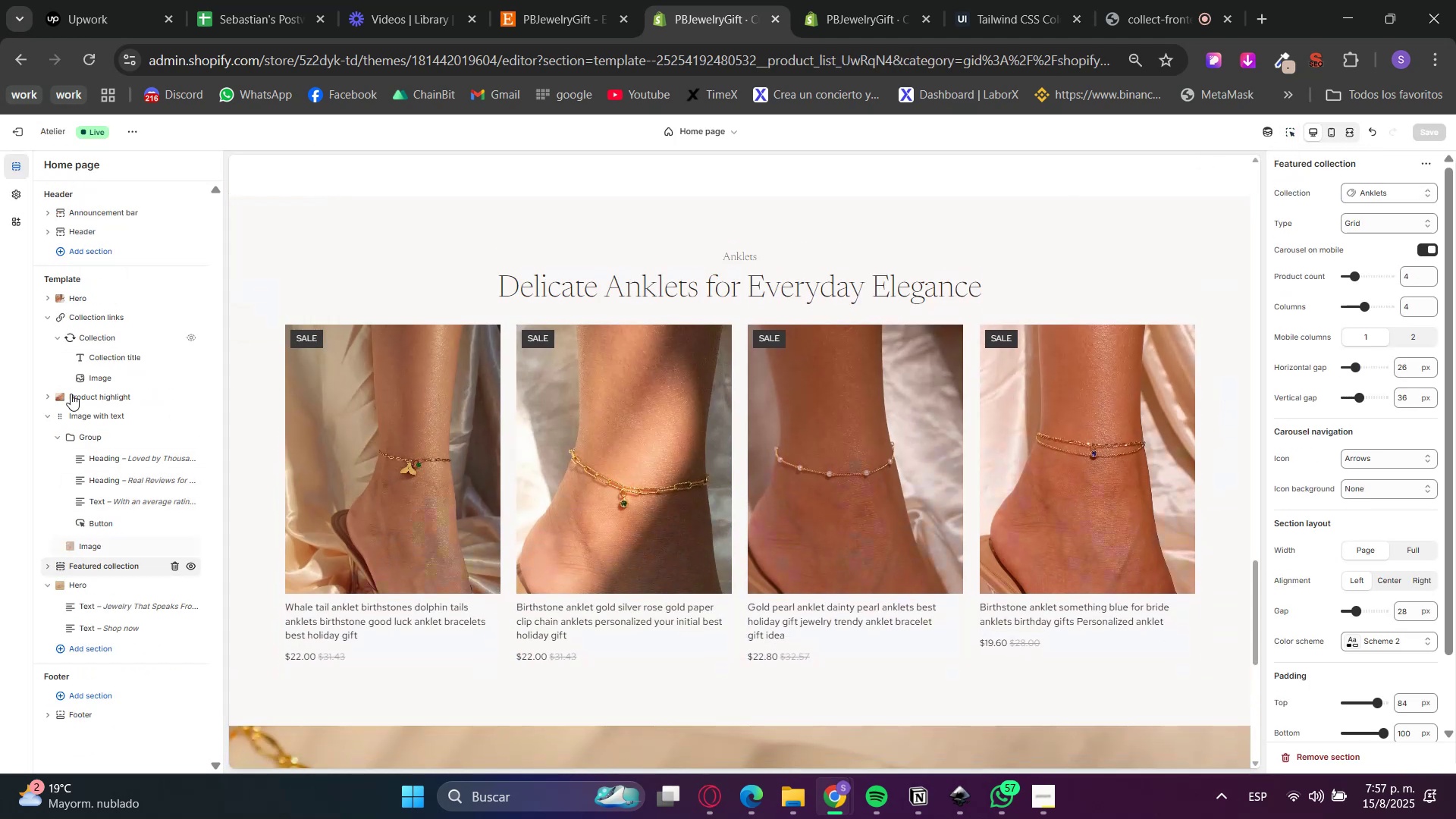 
left_click([48, 413])
 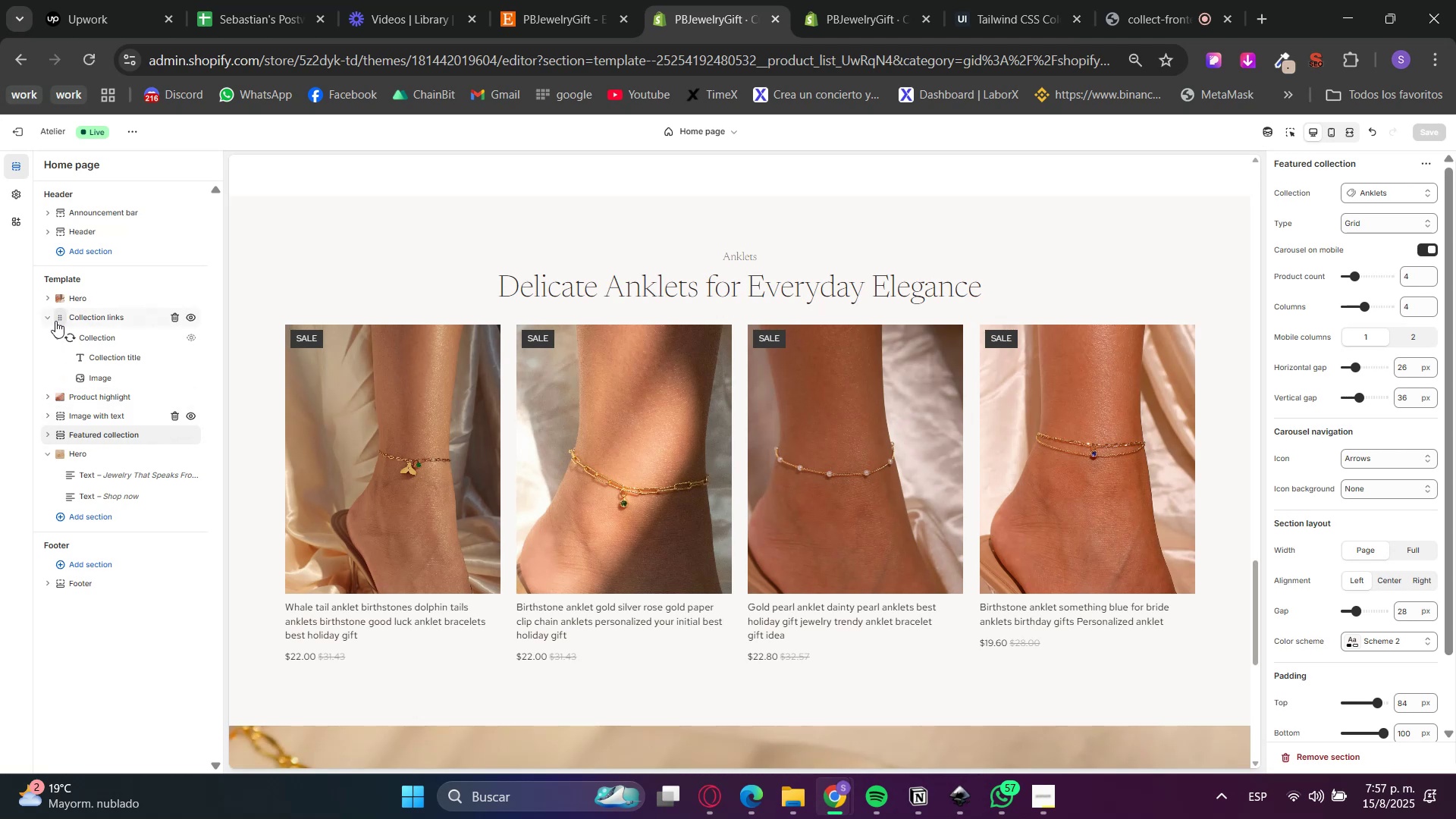 
left_click([50, 314])
 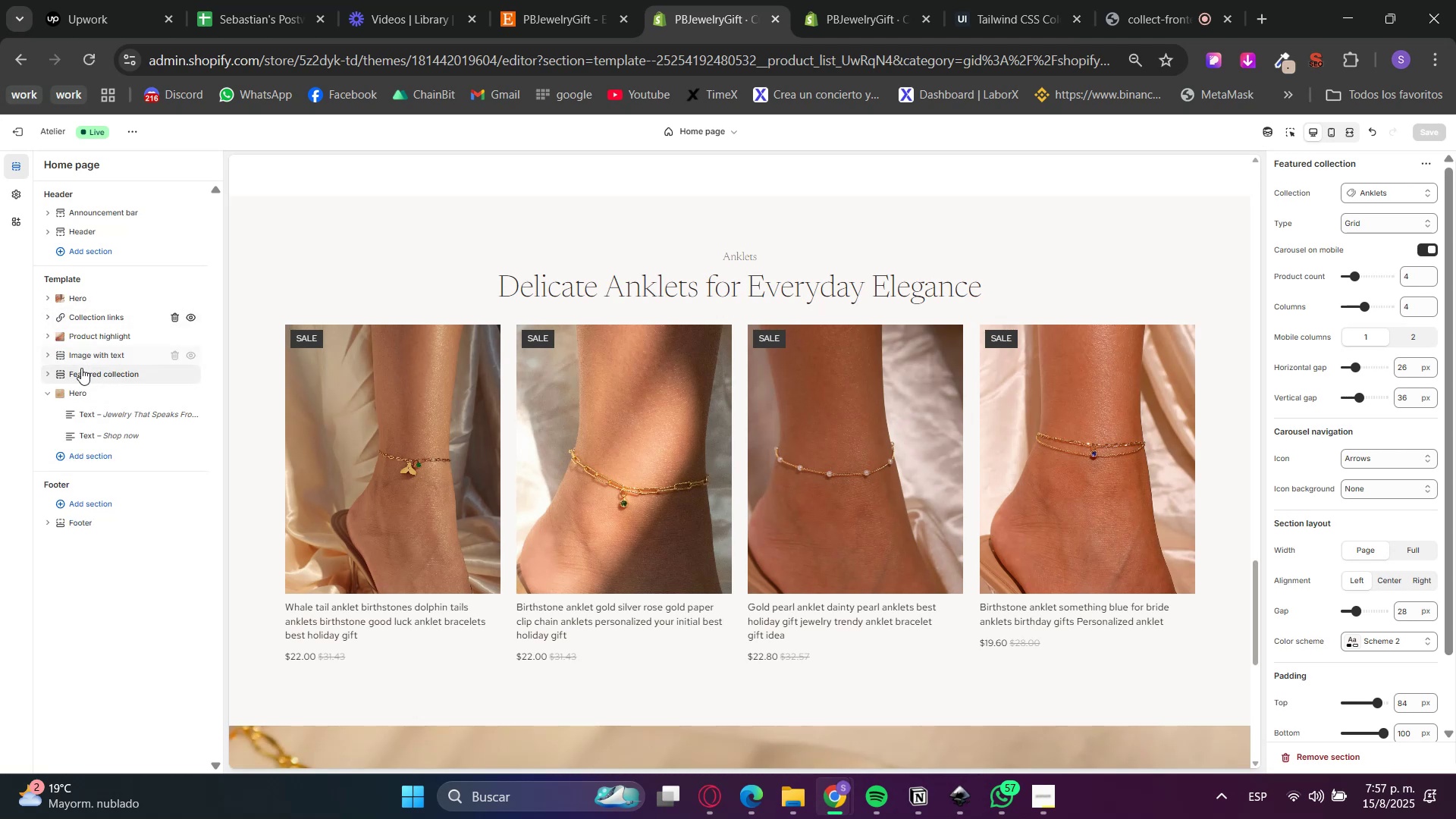 
right_click([81, 367])
 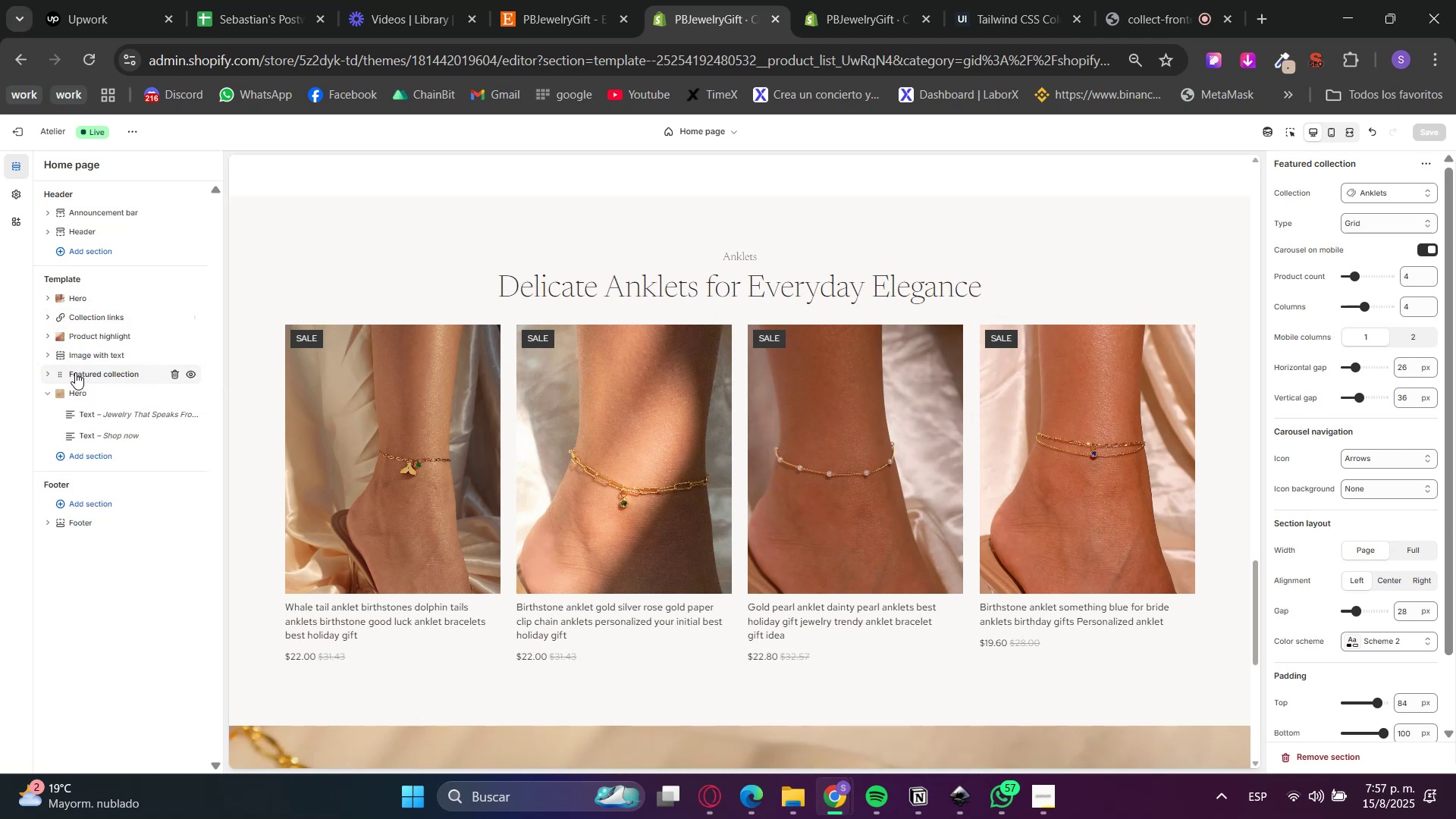 
right_click([75, 372])
 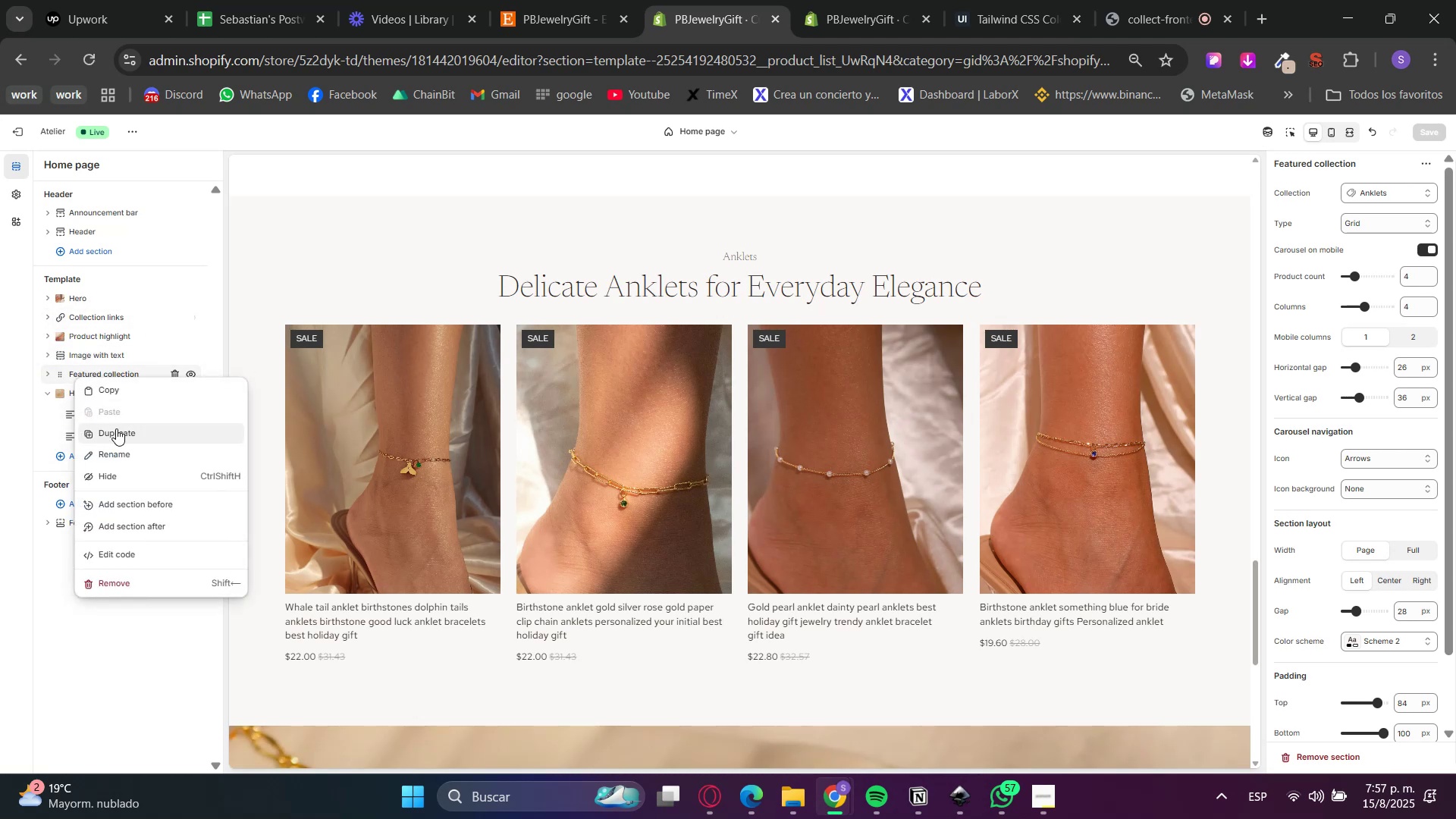 
left_click([115, 431])
 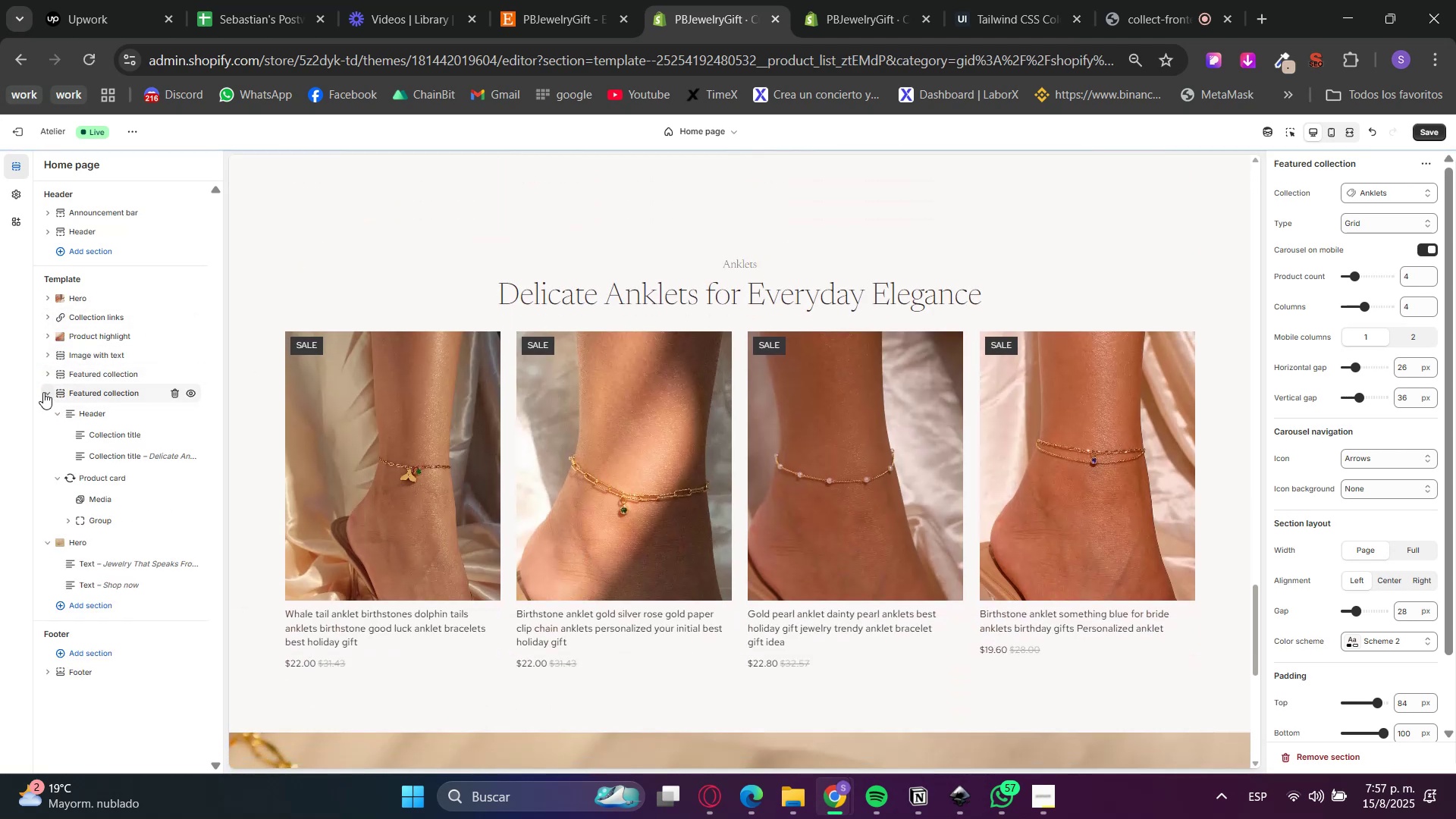 
left_click_drag(start_coordinate=[61, 397], to_coordinate=[60, 325])
 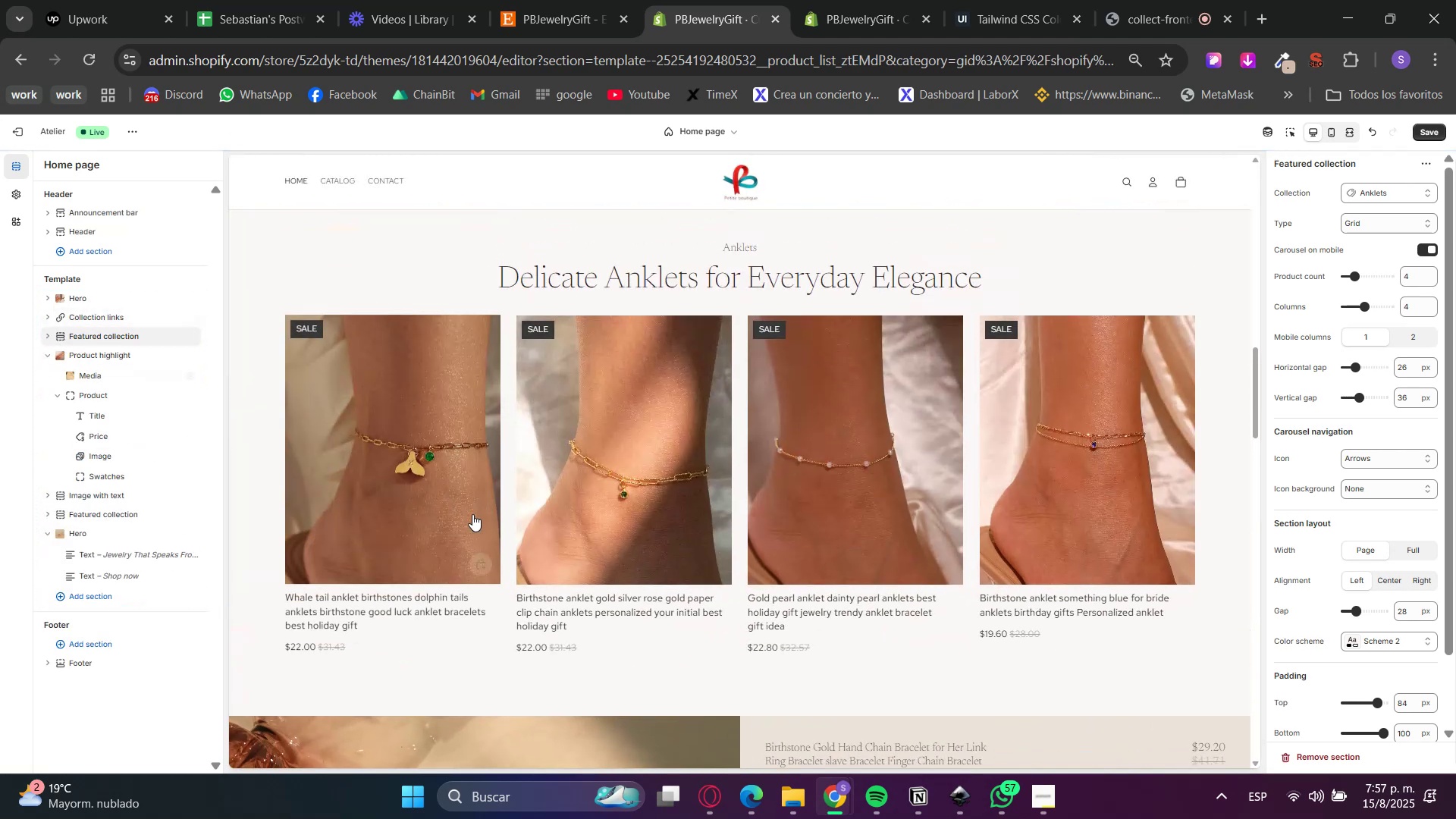 
scroll: coordinate [500, 636], scroll_direction: up, amount: 5.0
 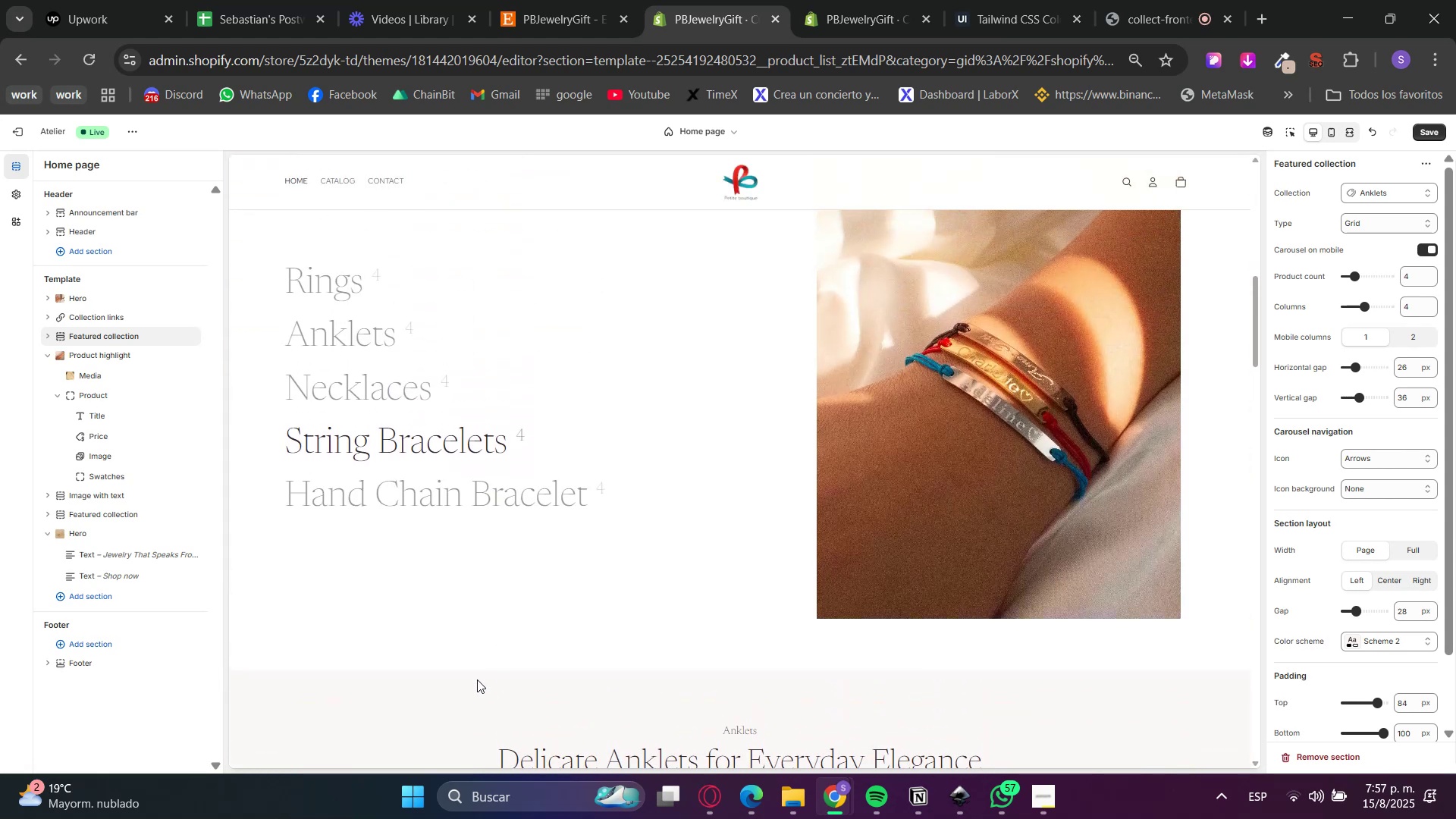 
scroll: coordinate [476, 679], scroll_direction: down, amount: 4.0
 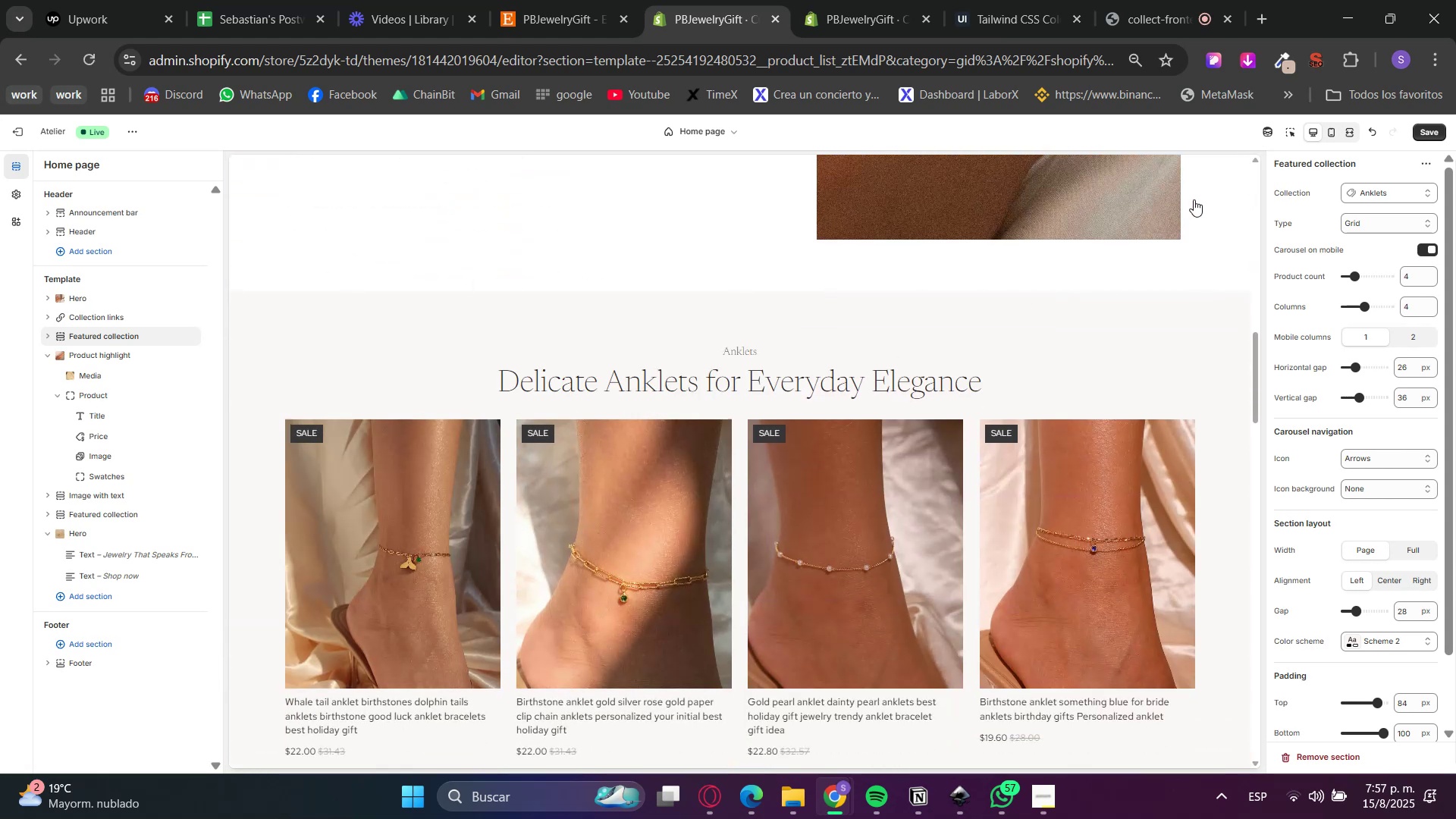 
left_click_drag(start_coordinate=[1423, 195], to_coordinate=[1417, 194])
 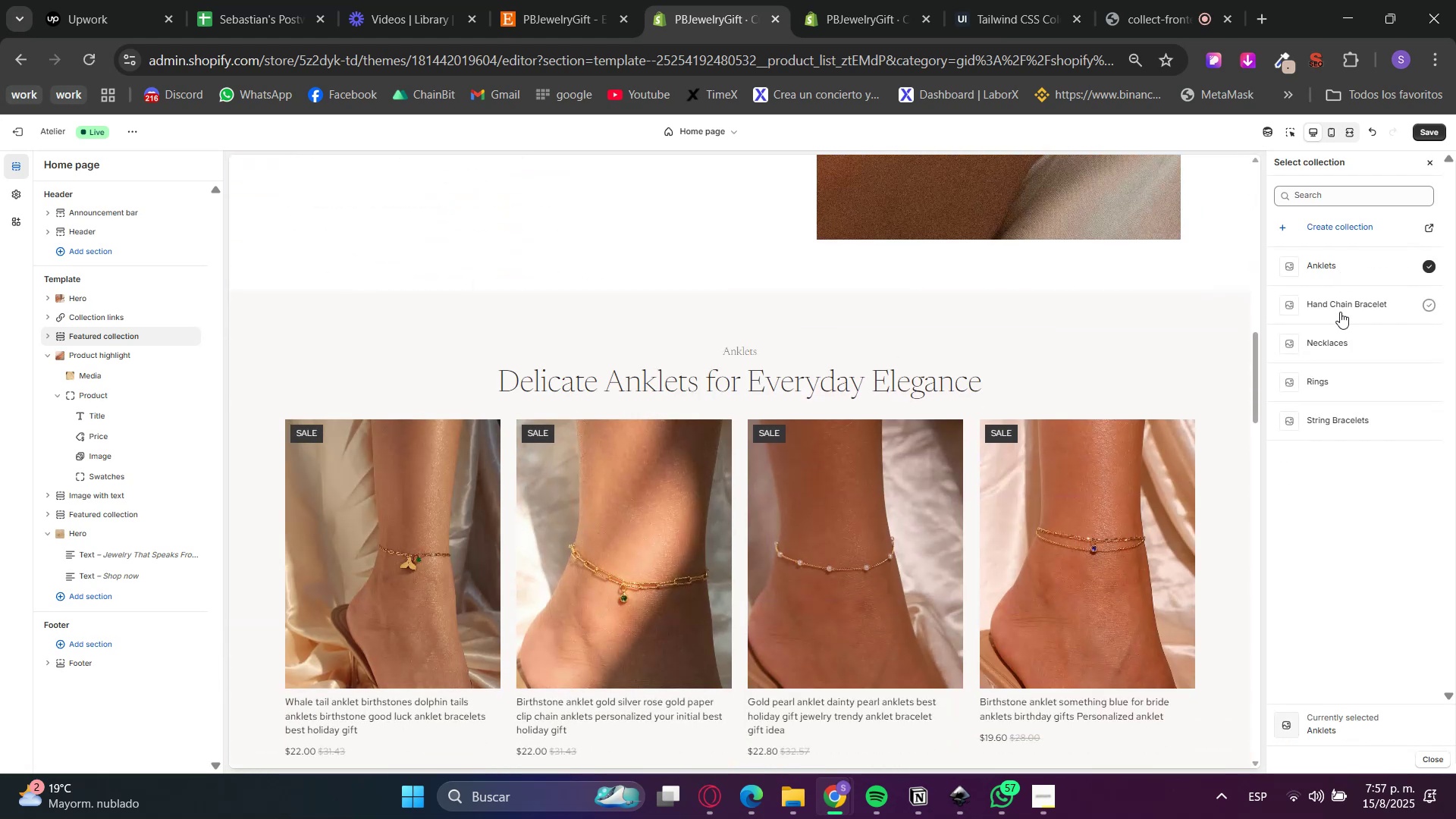 
left_click([1326, 389])
 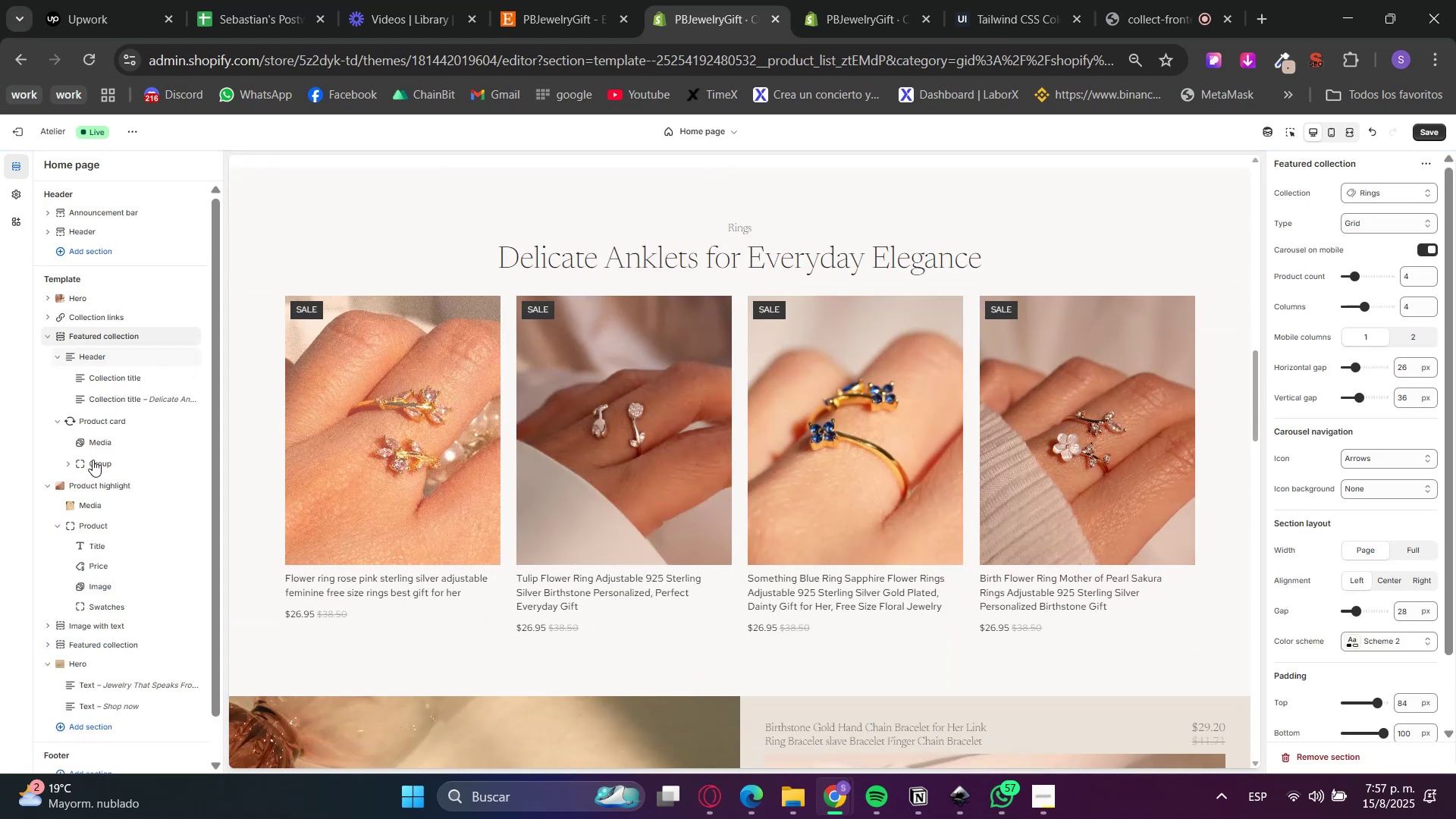 
wait(5.16)
 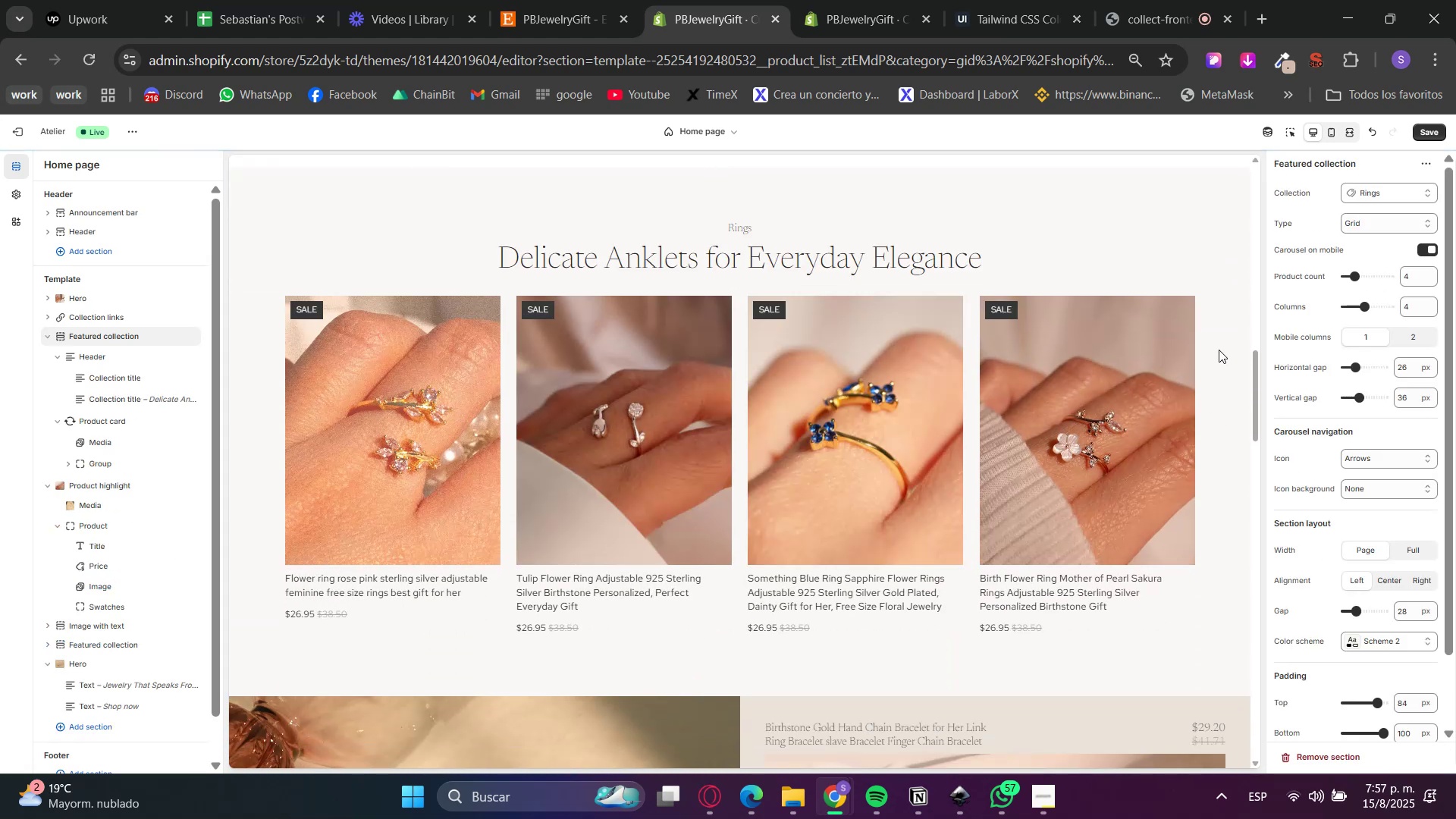 
left_click([109, 397])
 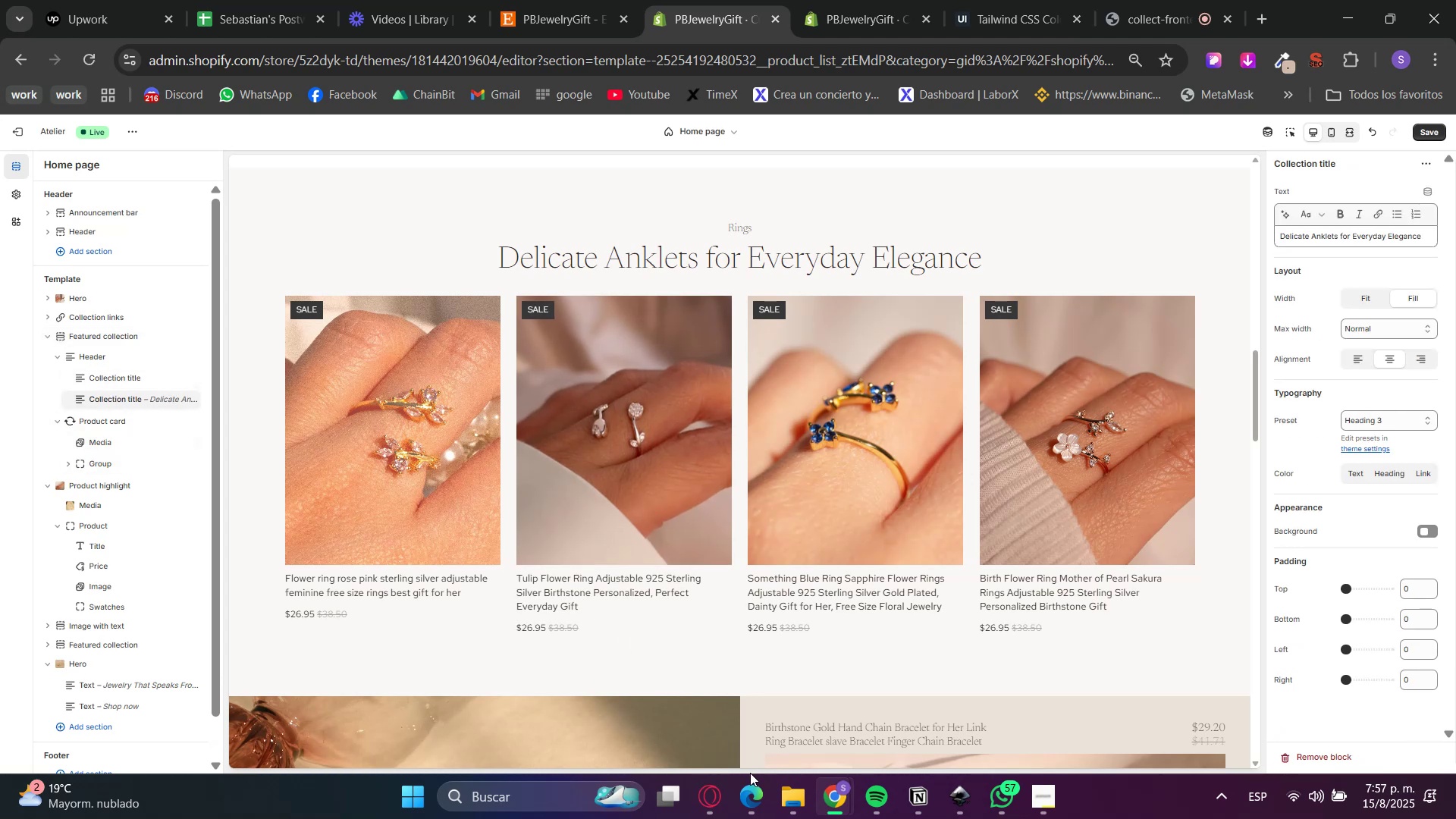 
left_click([708, 796])
 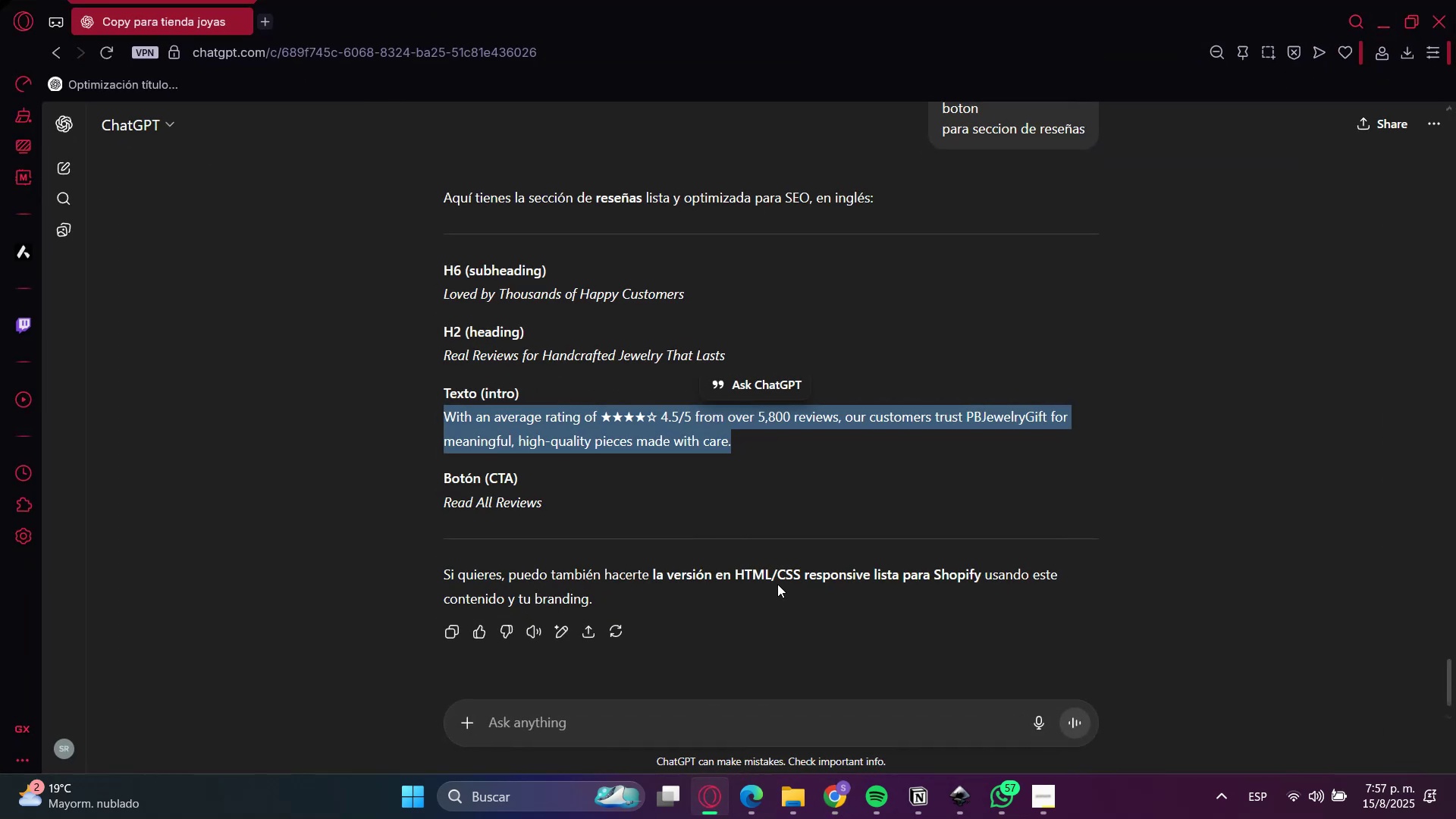 
left_click([786, 580])
 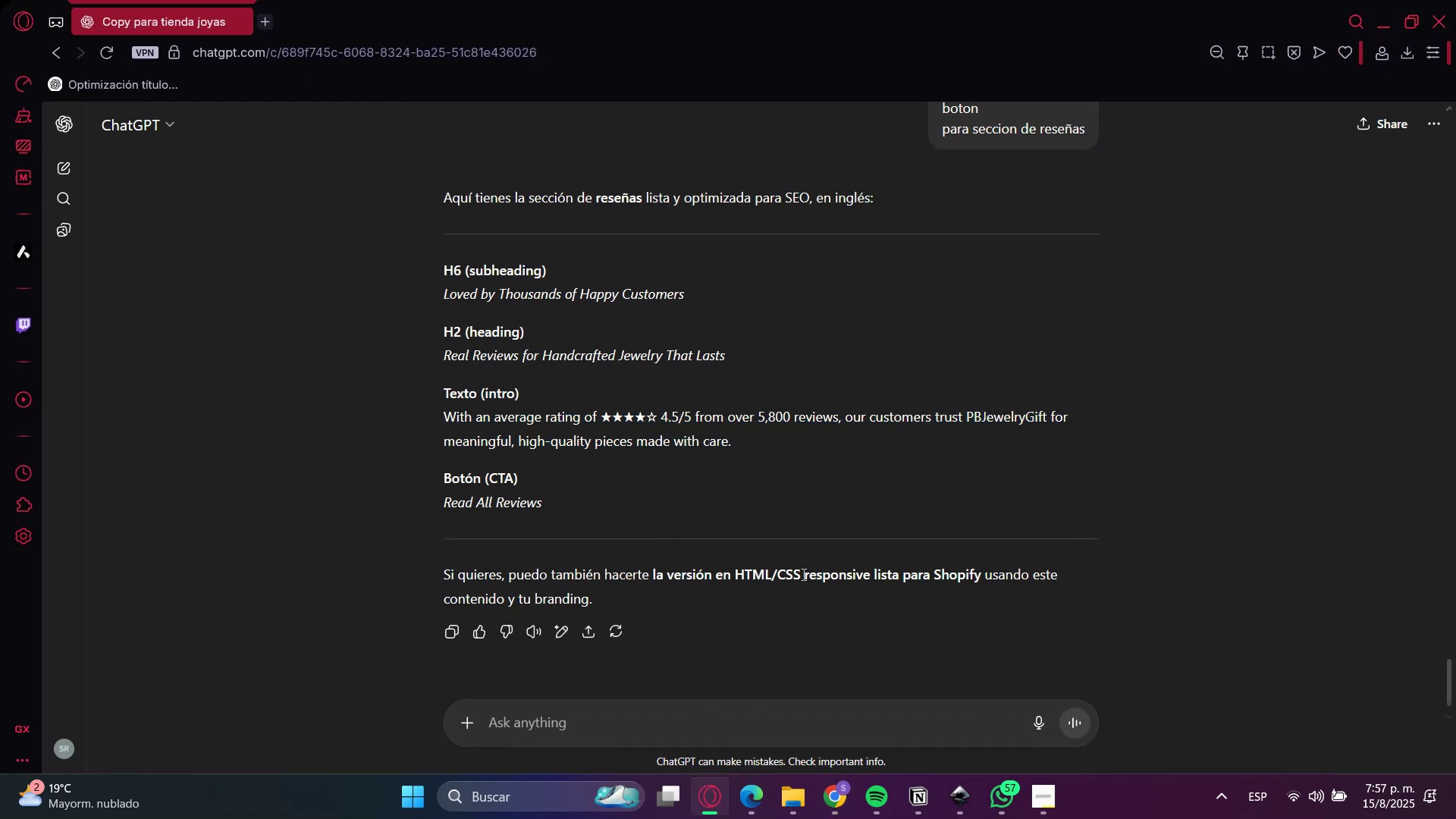 
key(Control+F)
 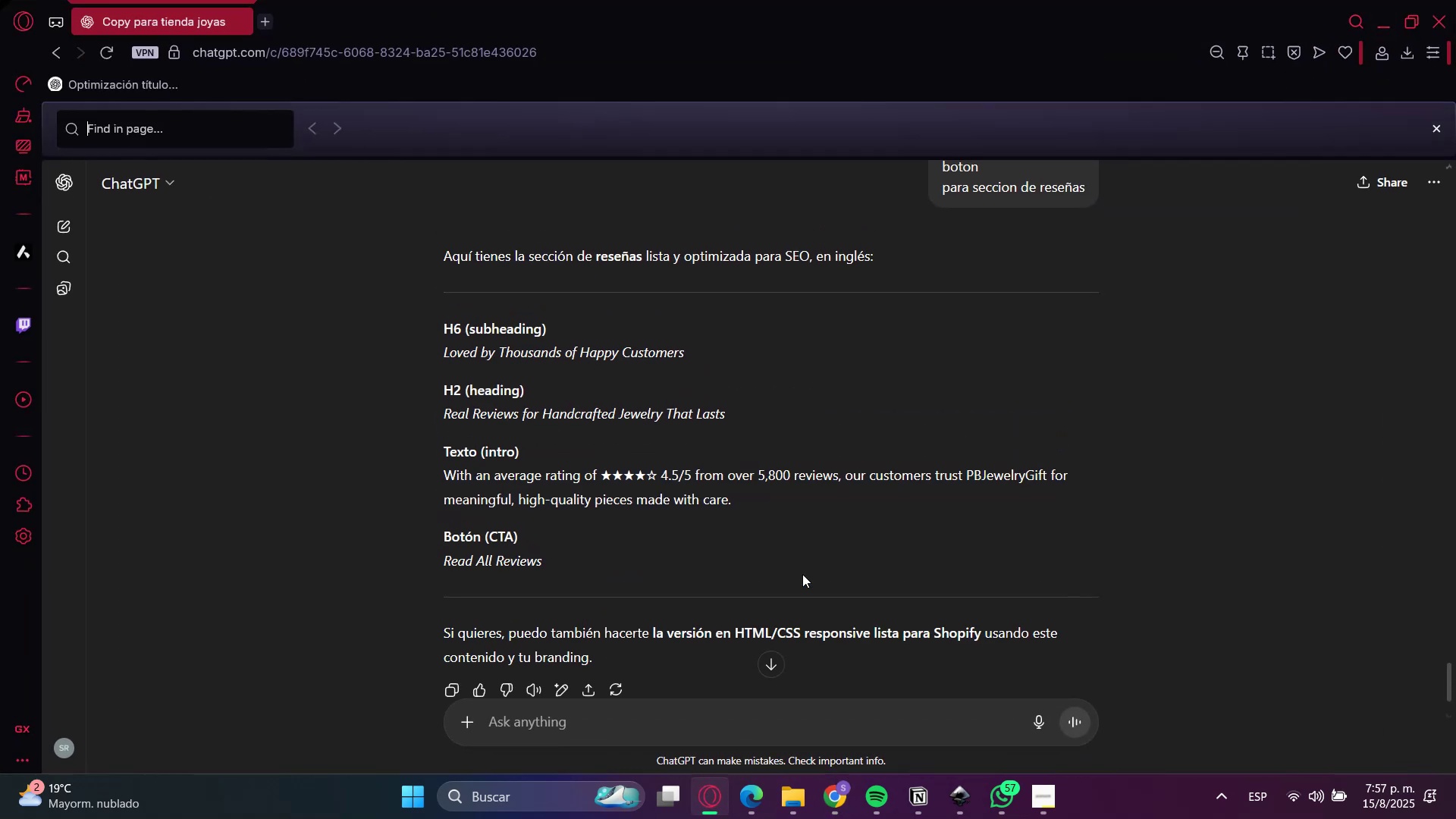 
type(rings)
 